 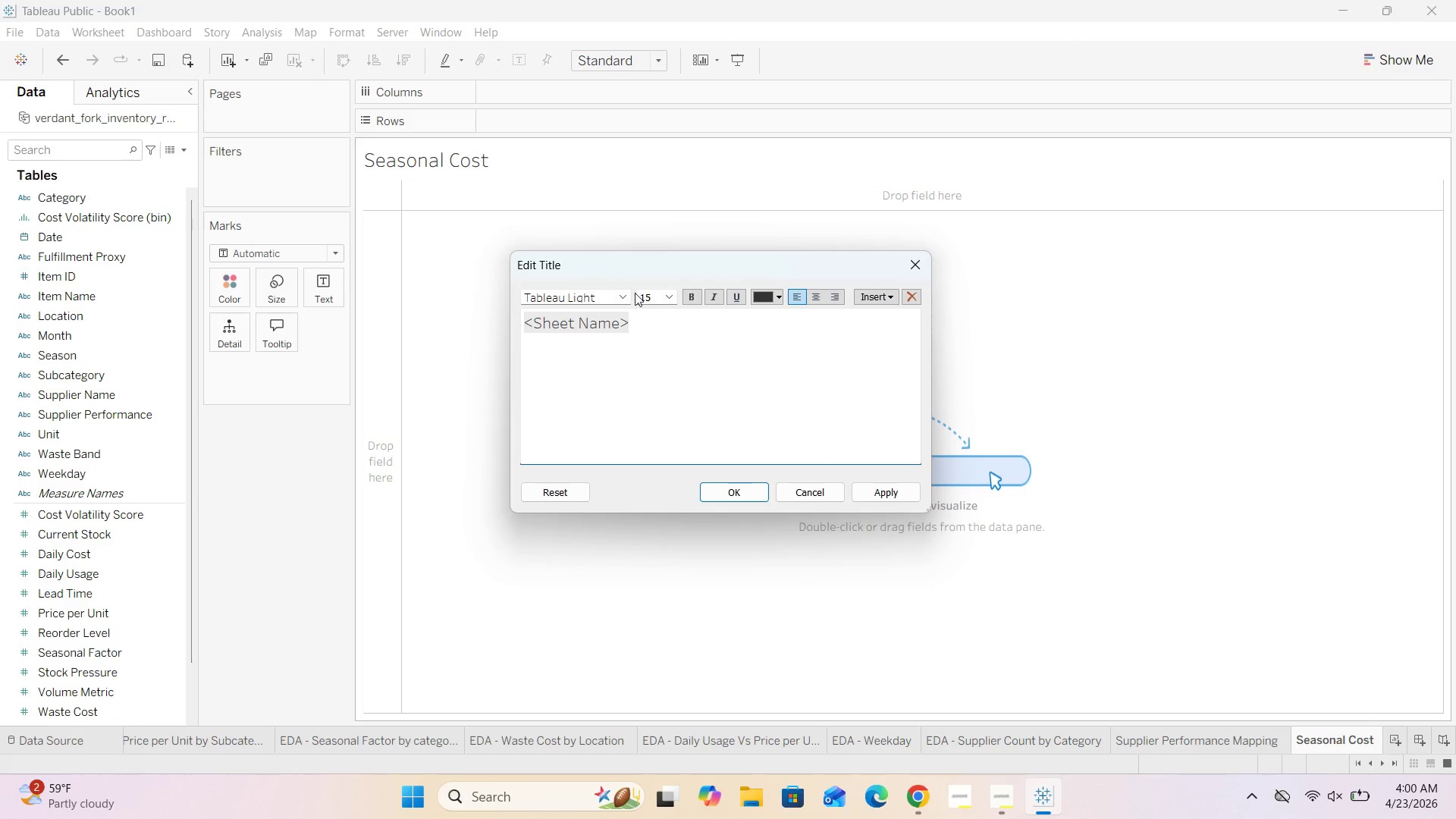 
left_click_drag(start_coordinate=[658, 328], to_coordinate=[519, 309])
 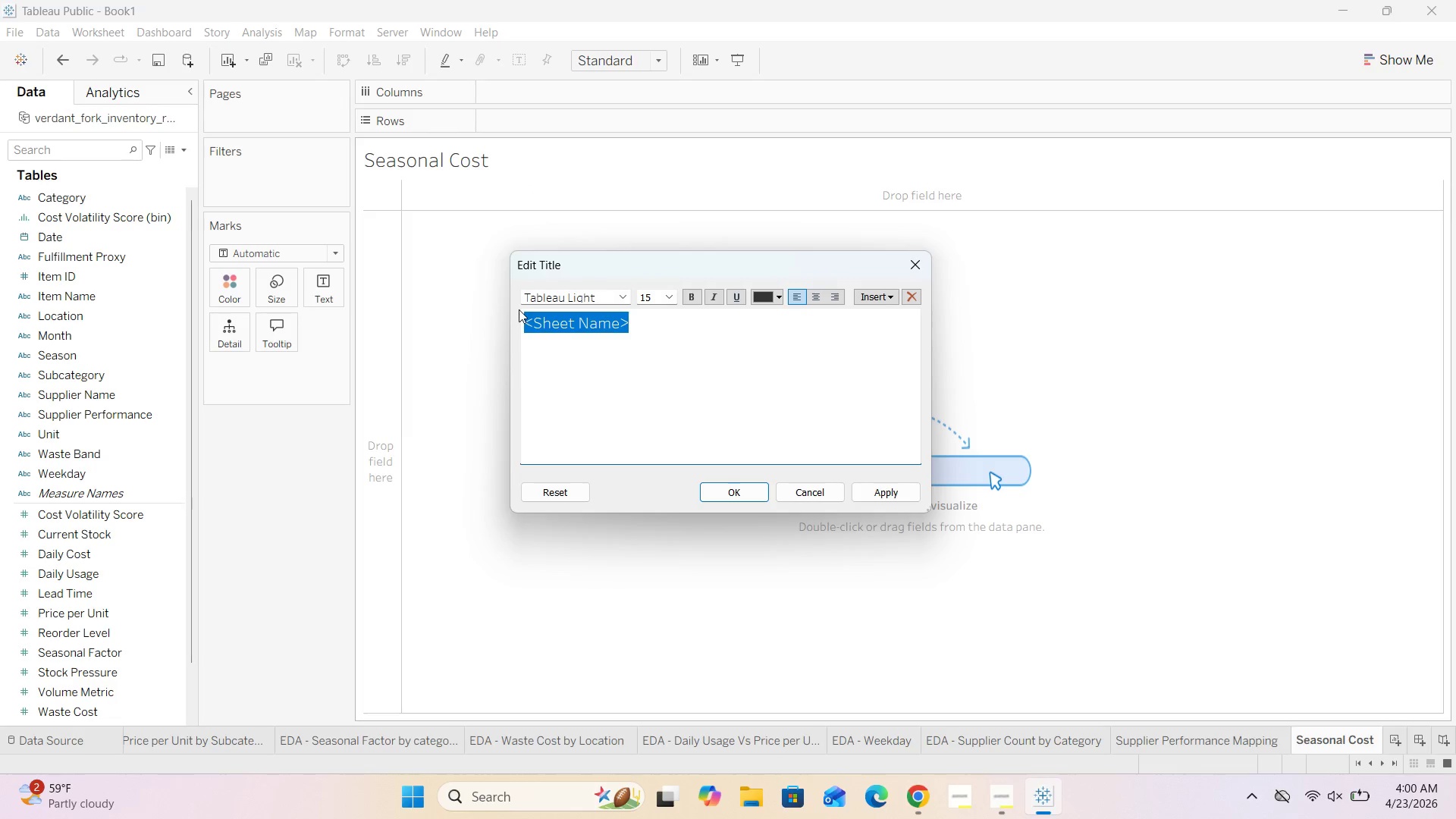 
key(Backspace)
type(Seasonal Cost)
 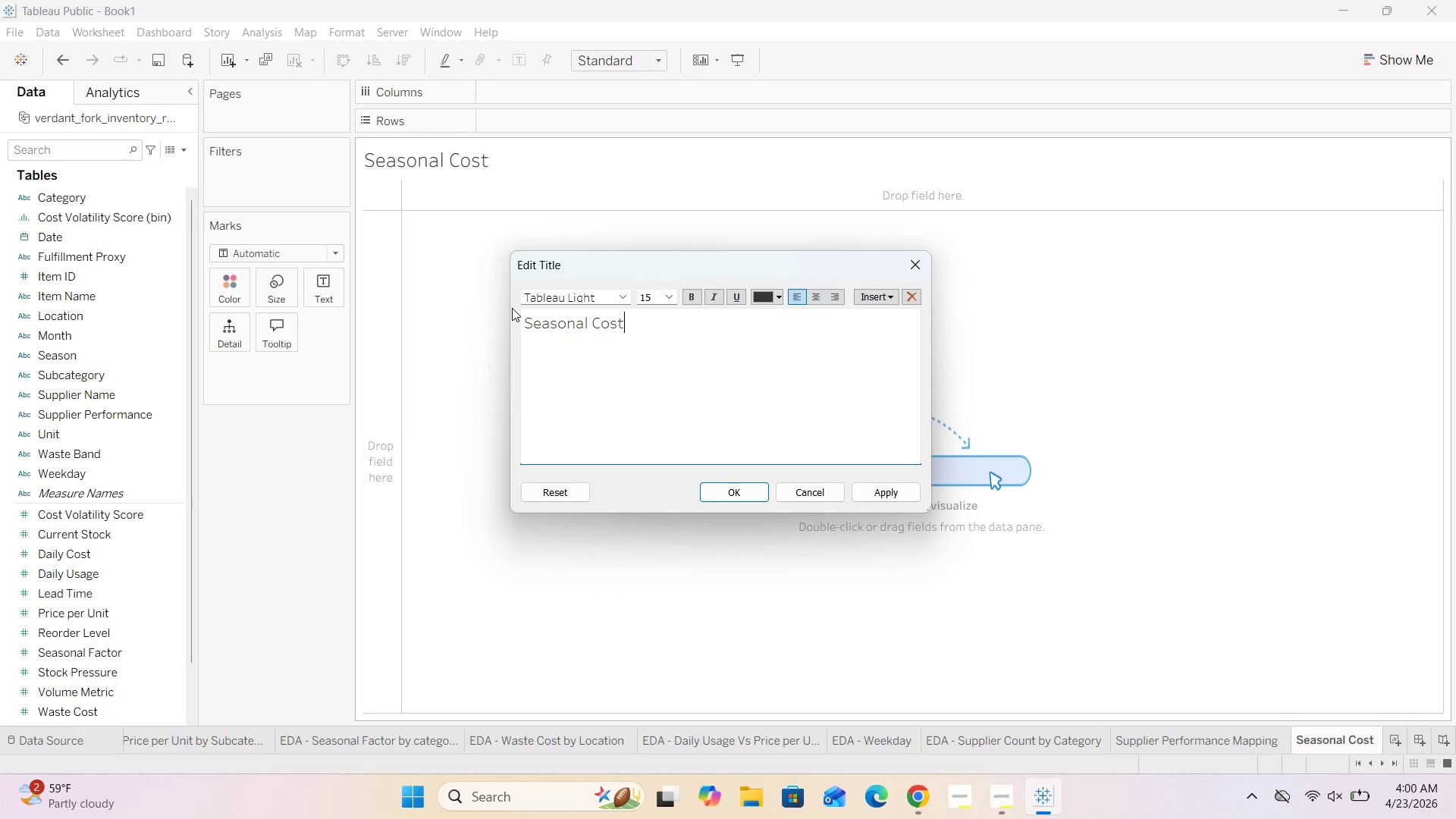 
type( Volatility)
 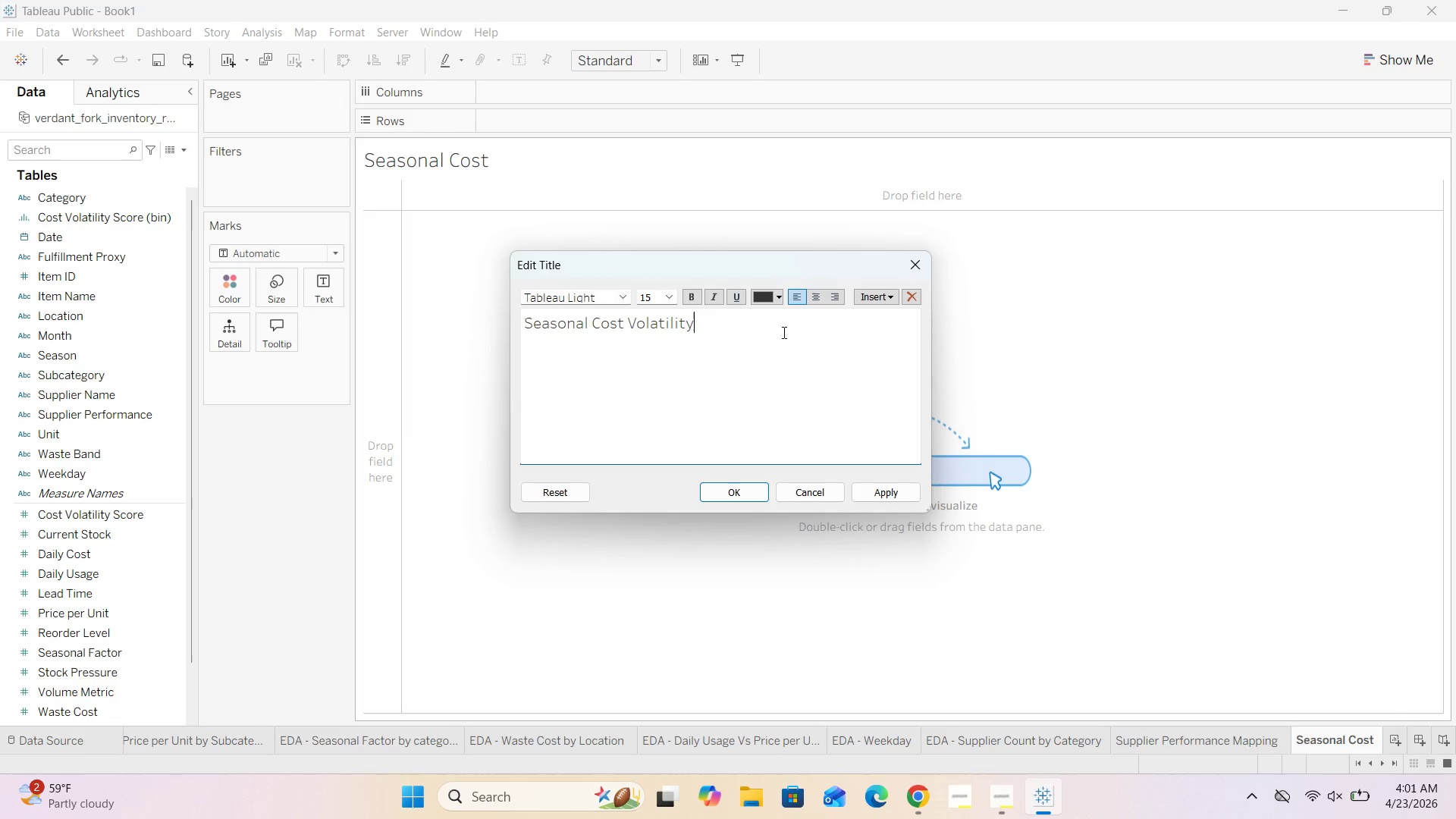 
left_click_drag(start_coordinate=[704, 327], to_coordinate=[517, 329])
 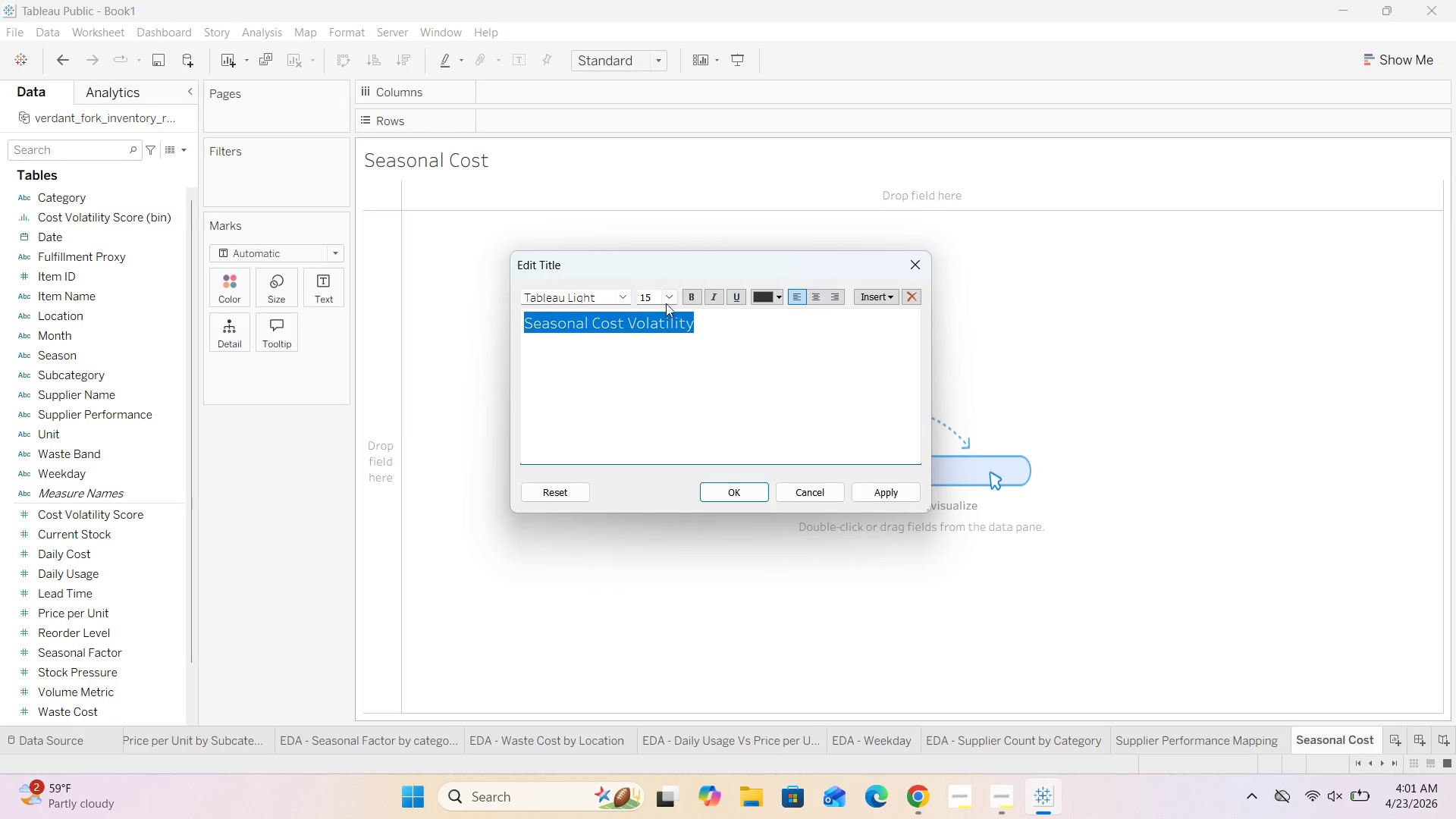 
left_click([667, 301])
 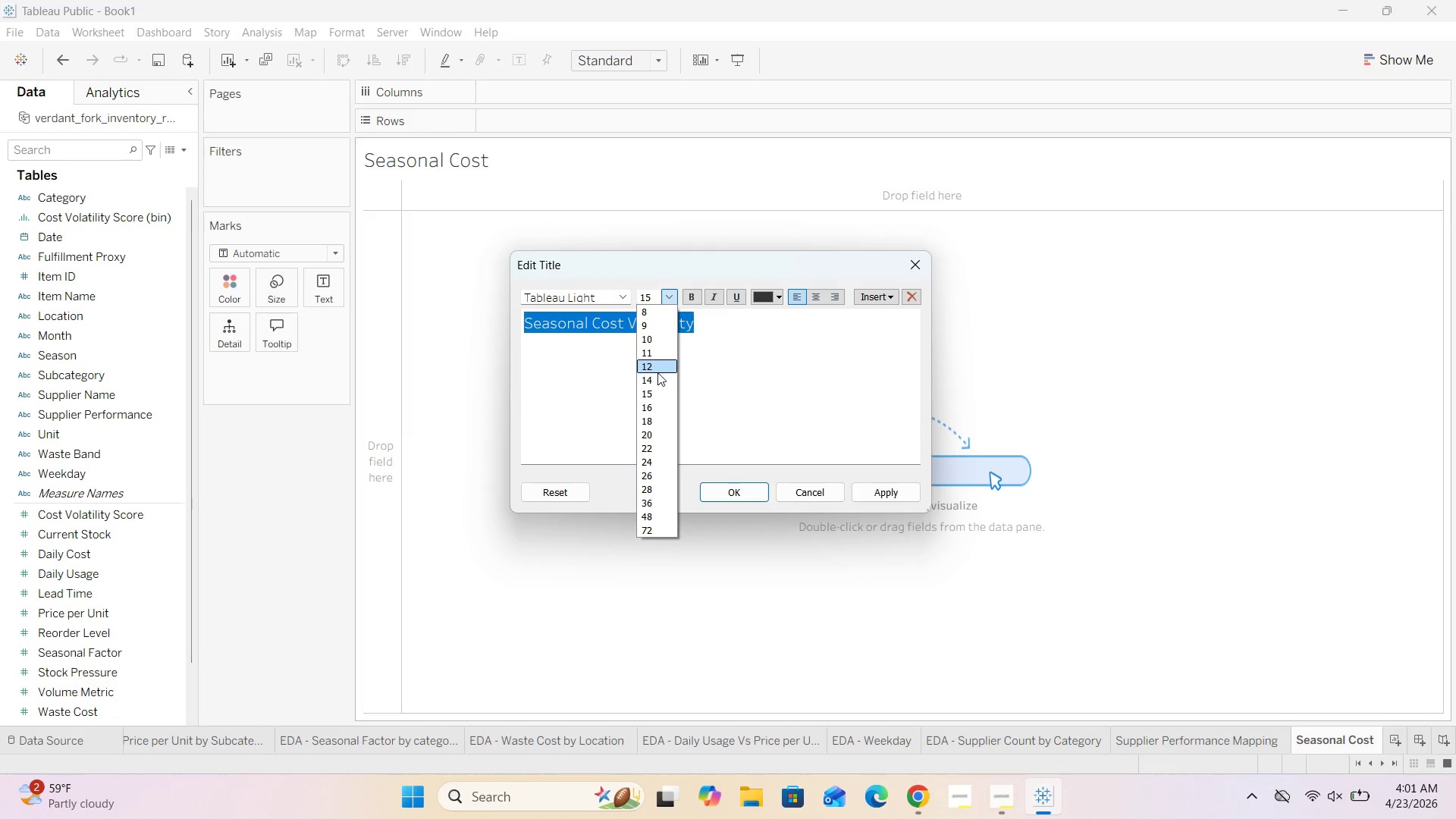 
left_click([654, 380])
 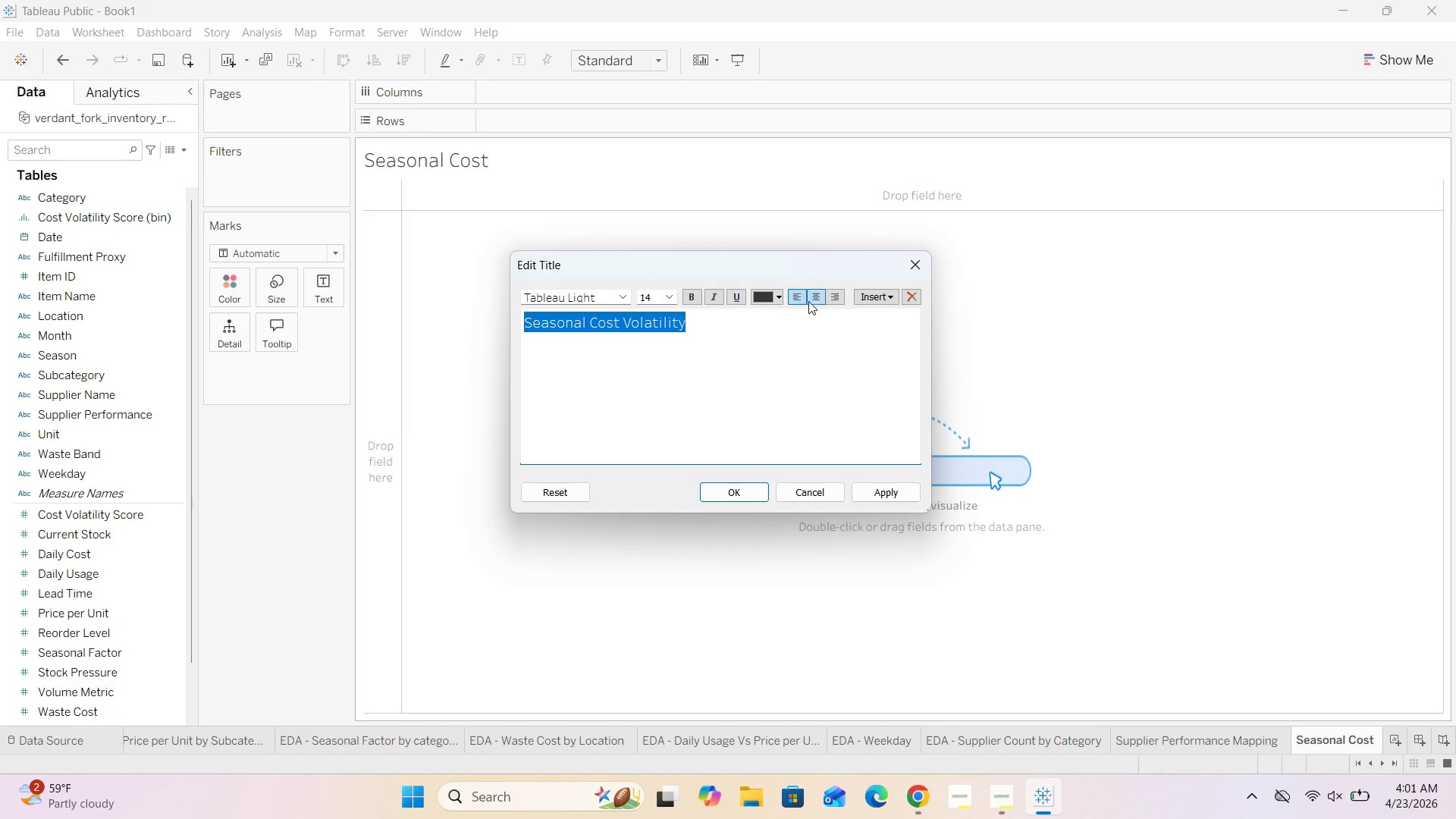 
left_click([822, 301])
 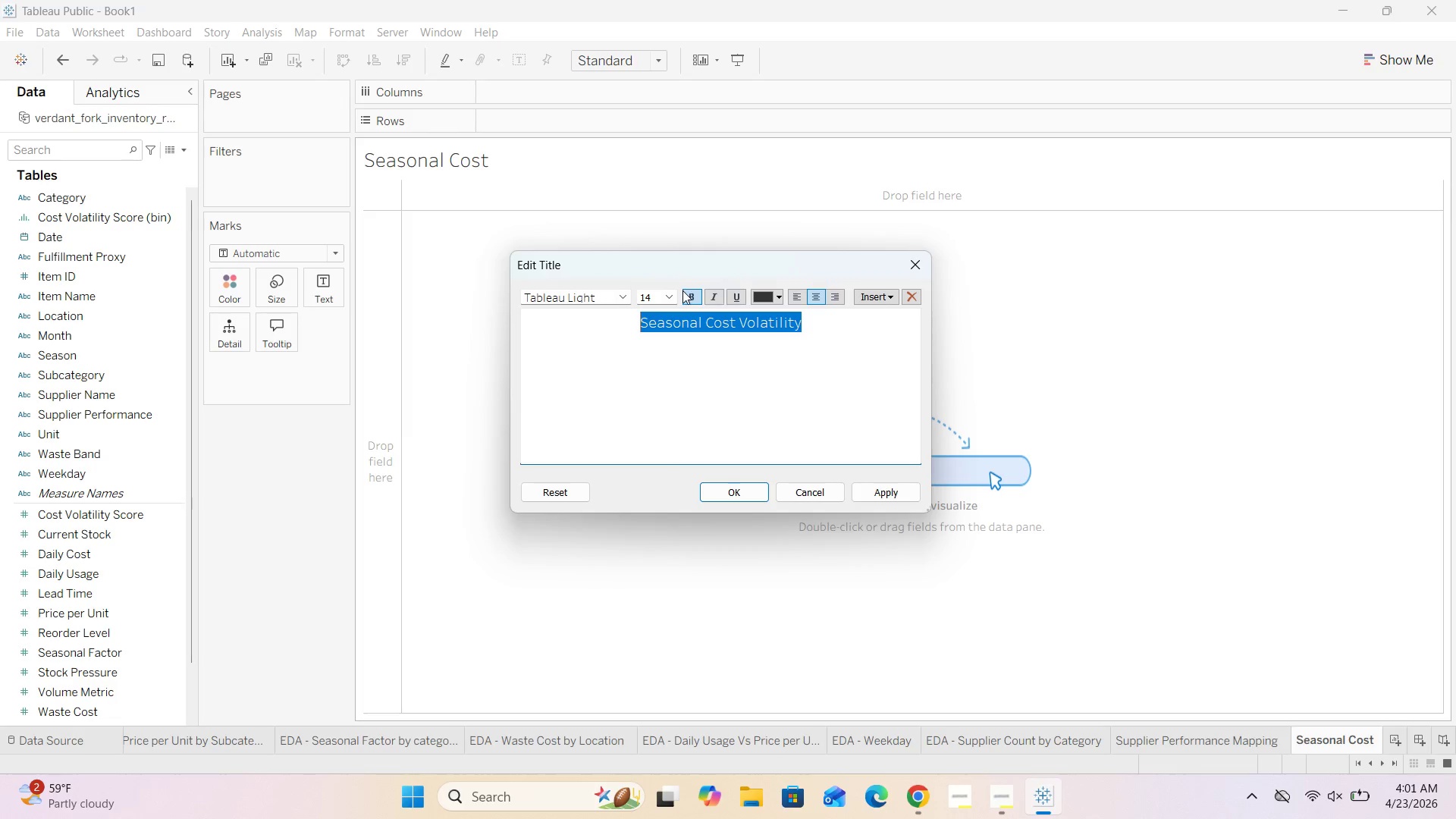 
left_click([686, 291])
 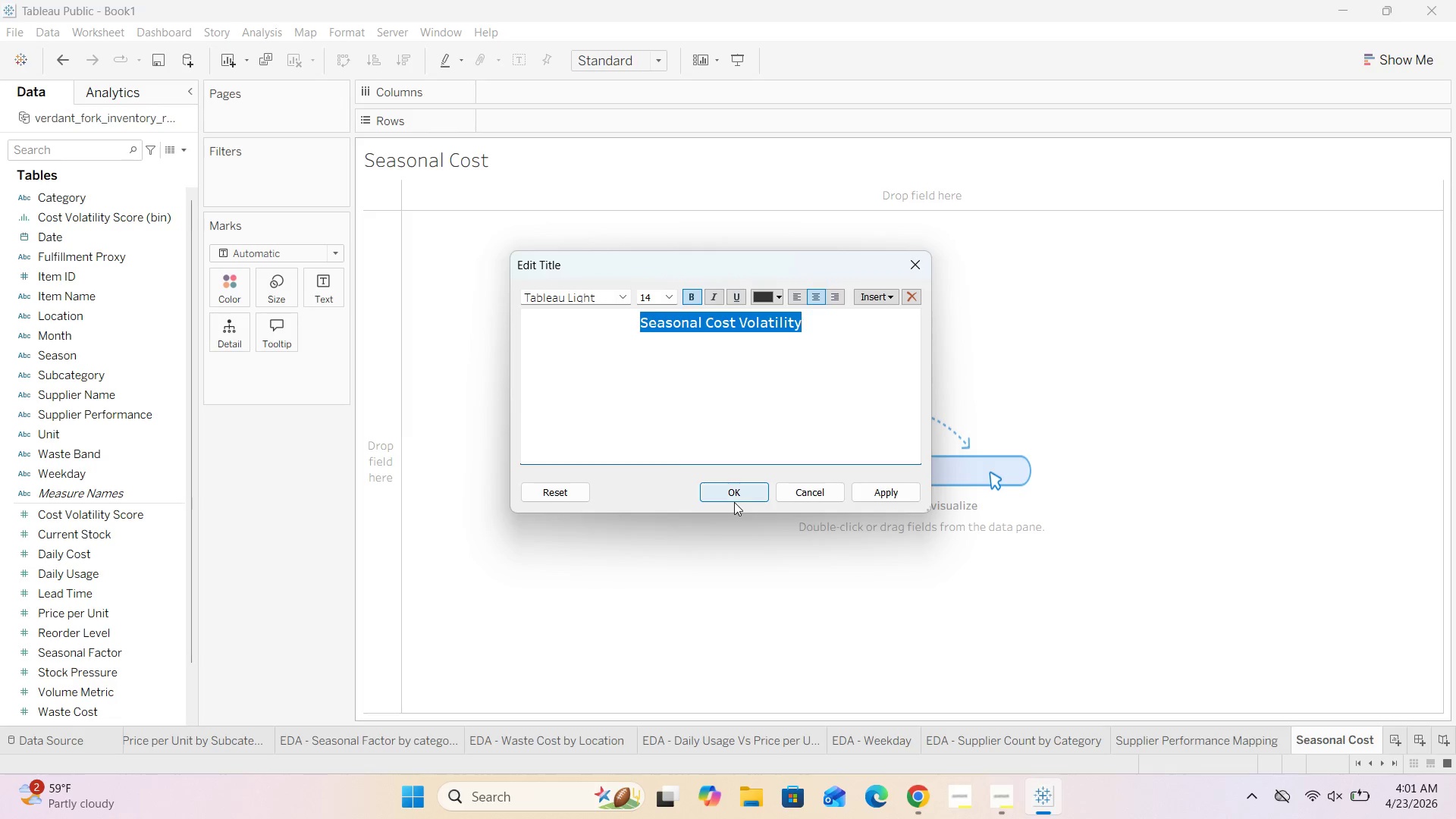 
left_click([738, 494])
 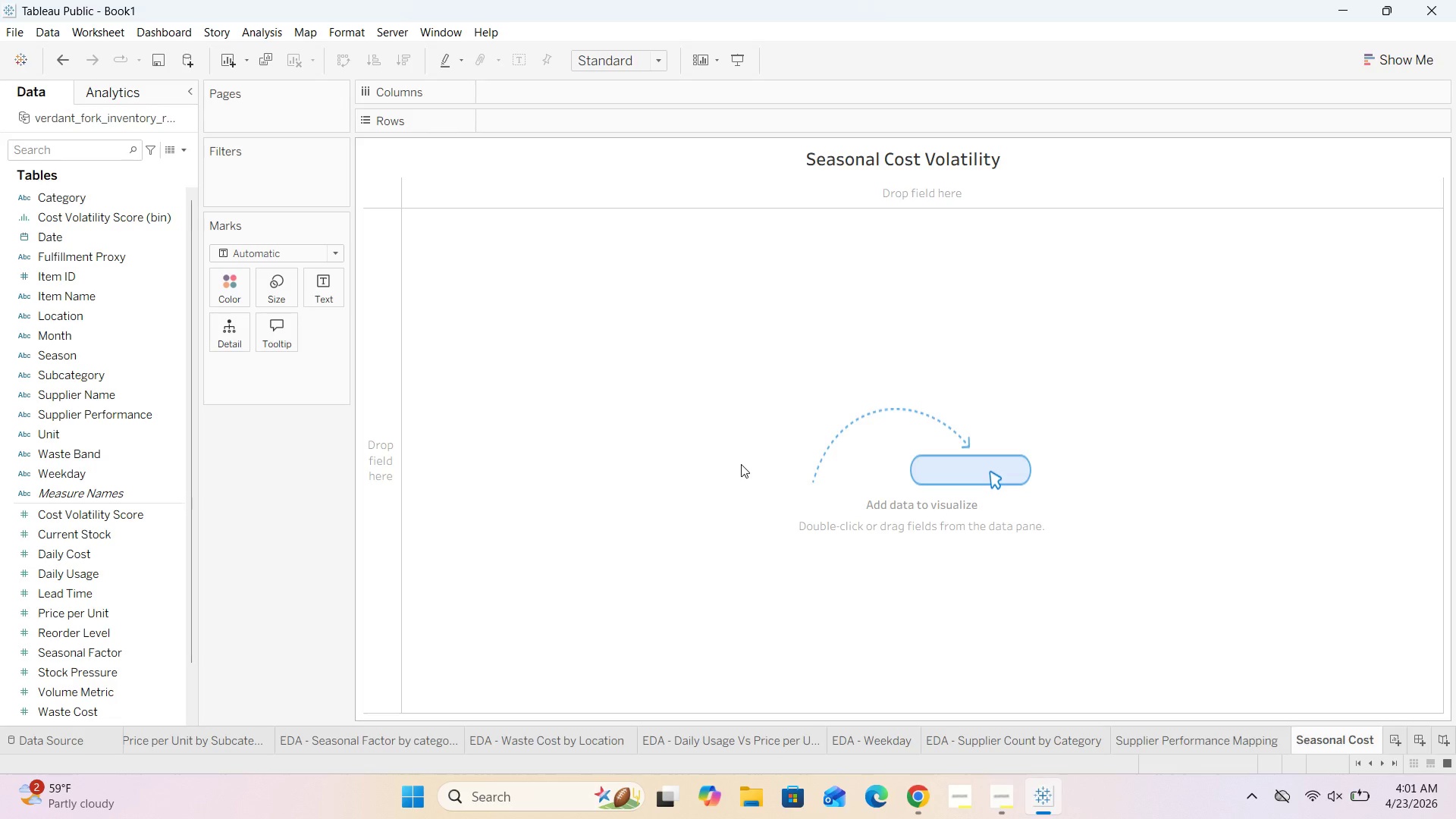 
wait(8.11)
 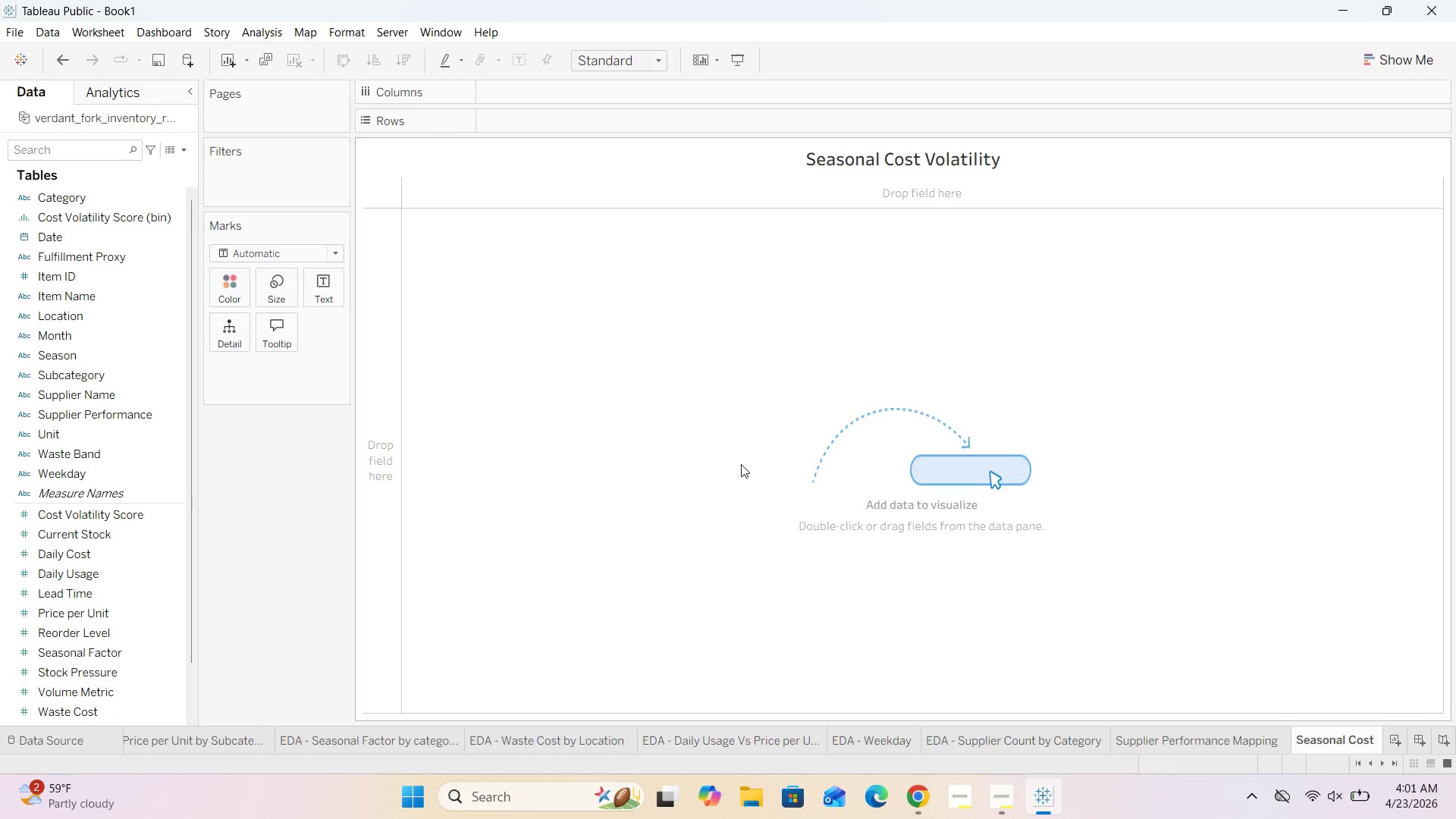 
left_click_drag(start_coordinate=[72, 356], to_coordinate=[522, 97])
 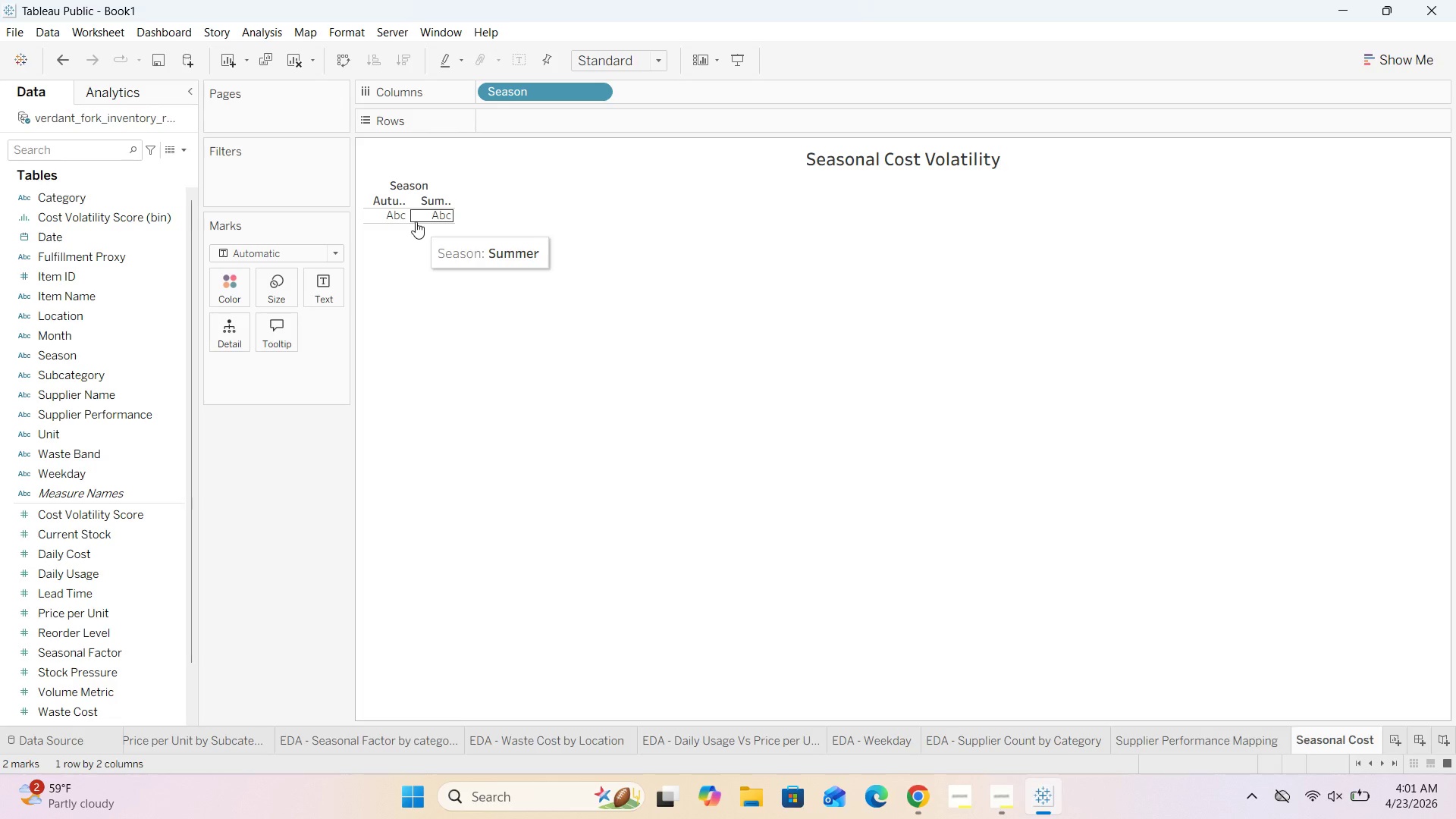 
left_click_drag(start_coordinate=[413, 222], to_coordinate=[413, 283])
 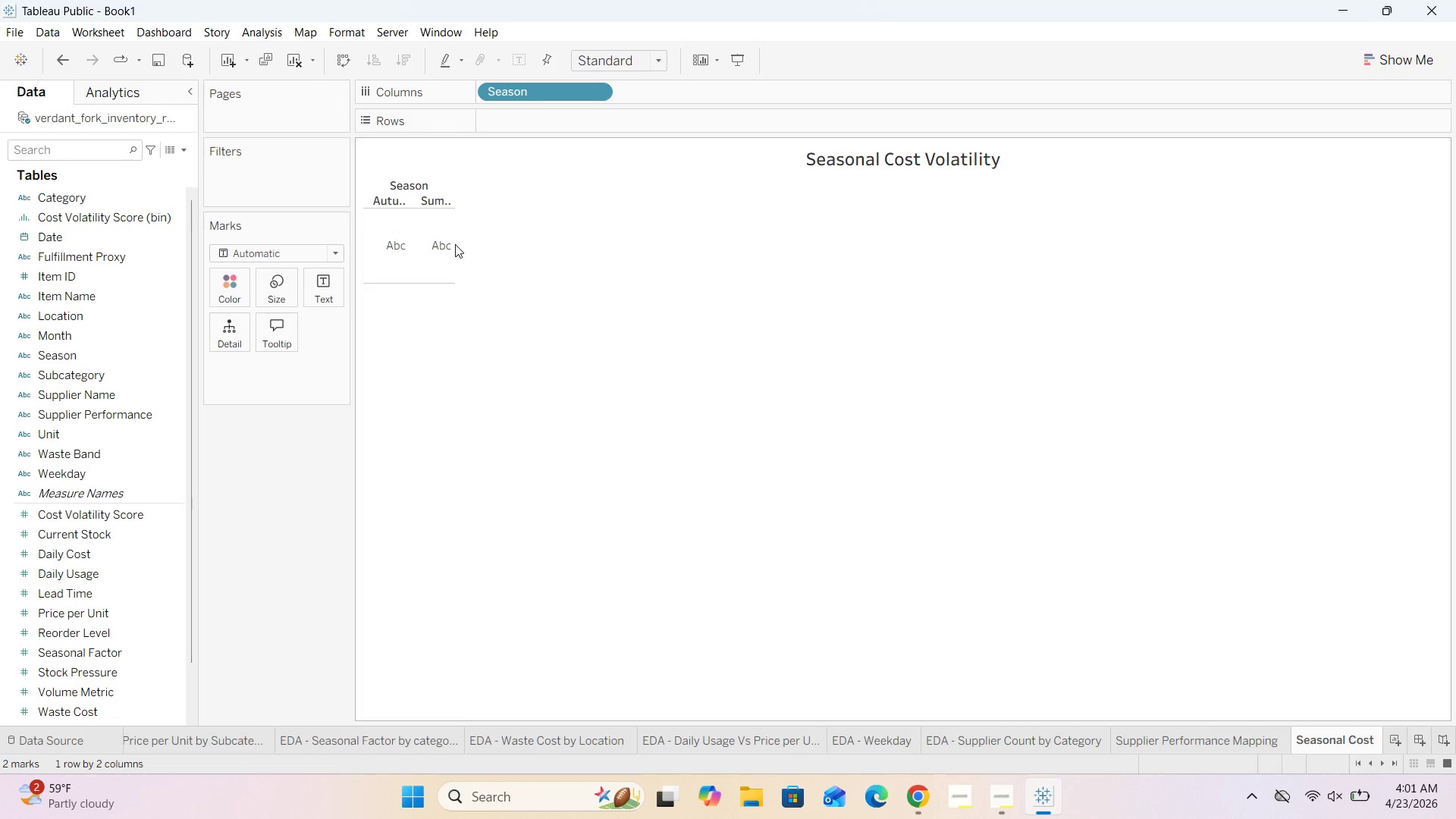 
left_click_drag(start_coordinate=[453, 245], to_coordinate=[534, 249])
 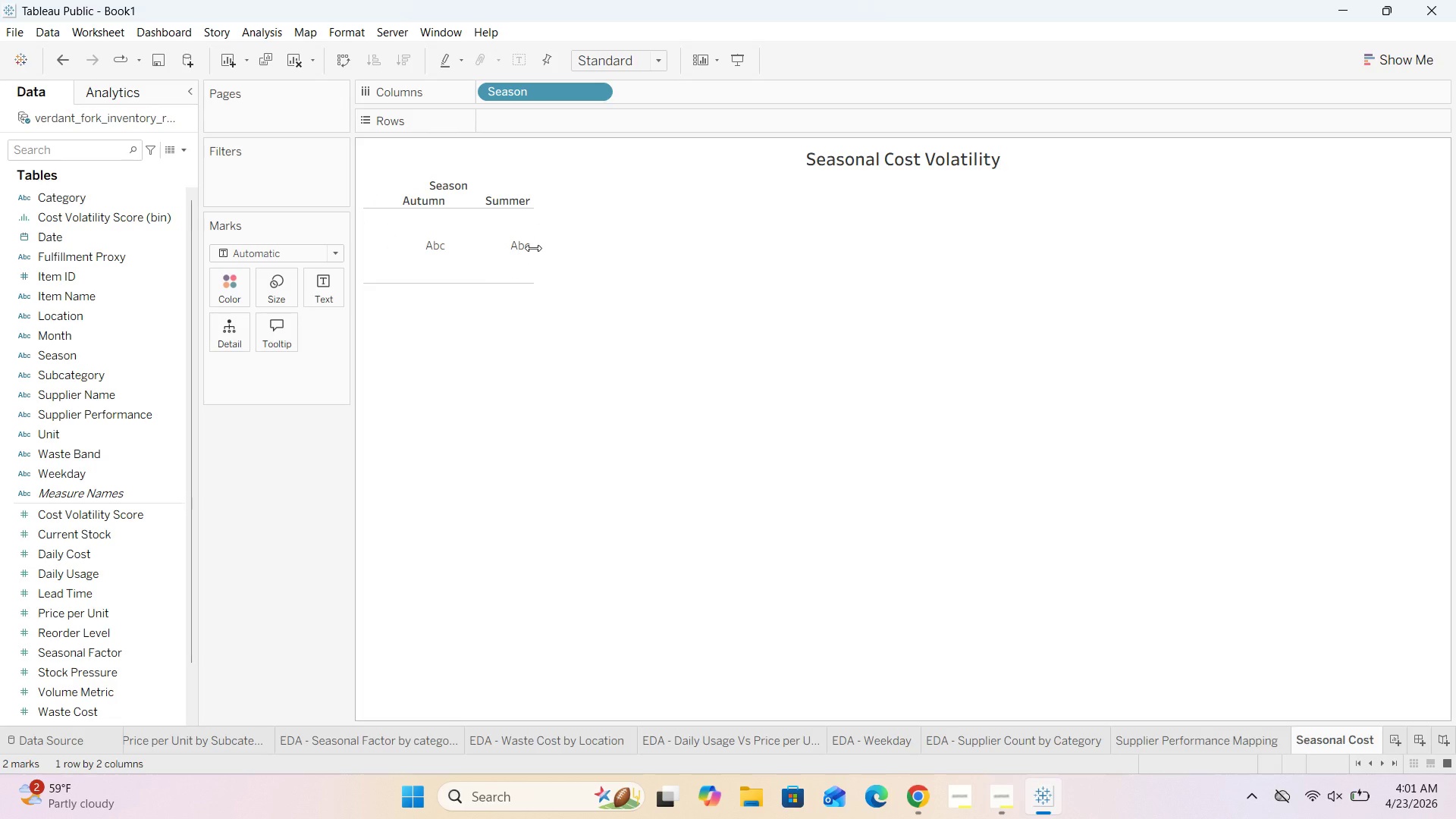 
left_click_drag(start_coordinate=[533, 248], to_coordinate=[560, 246])
 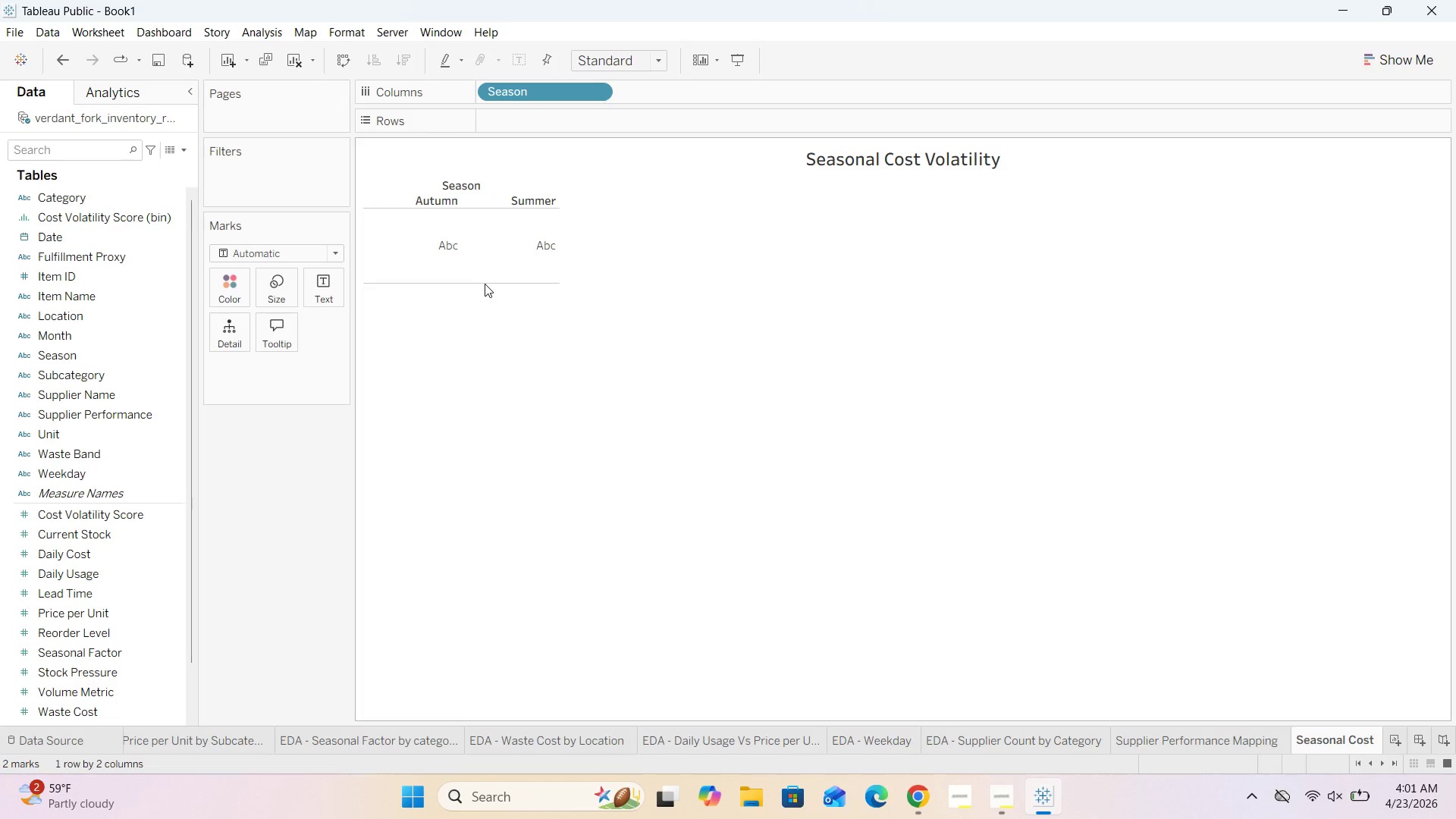 
left_click_drag(start_coordinate=[485, 281], to_coordinate=[486, 295])
 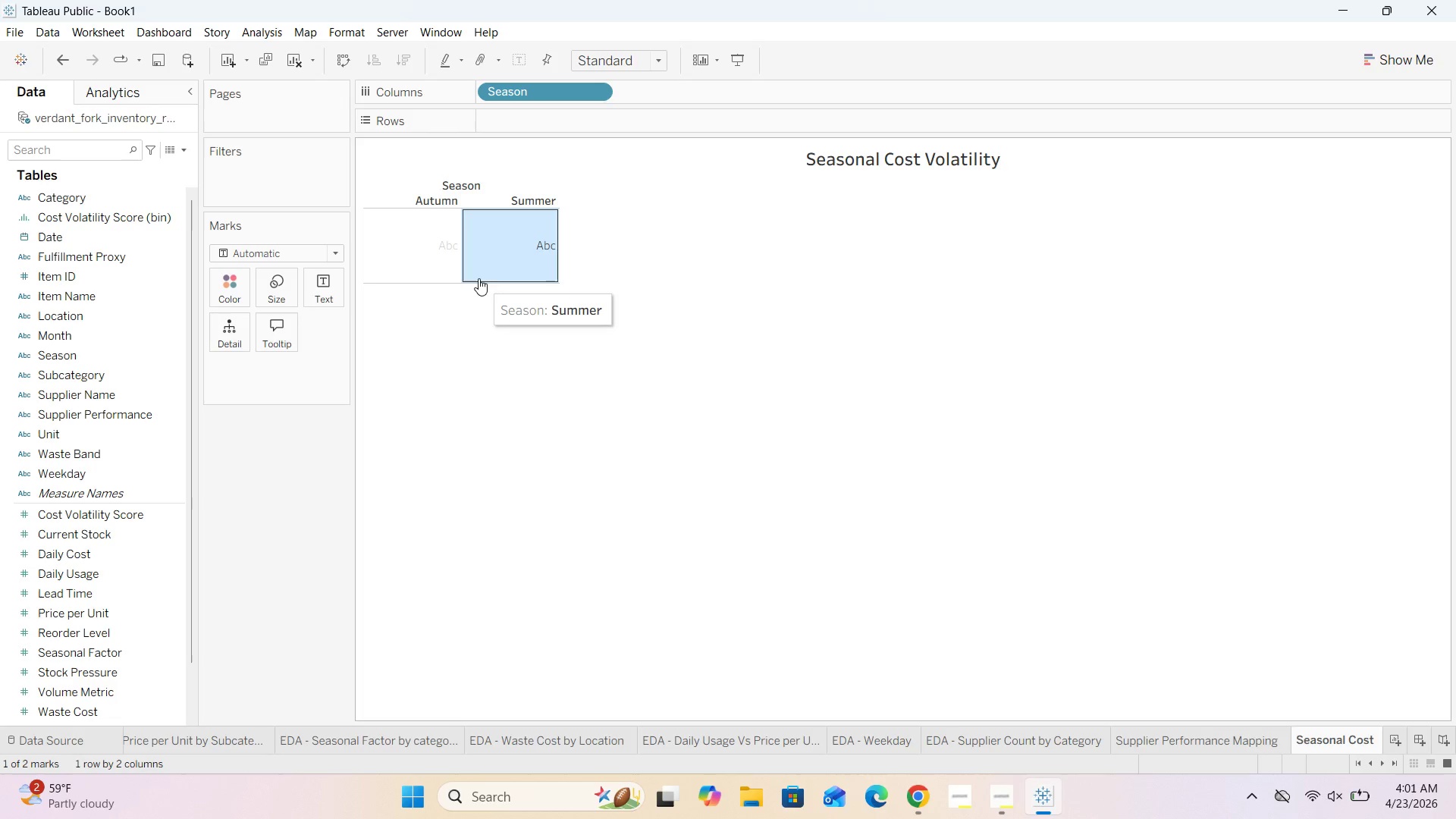 
left_click([478, 278])
 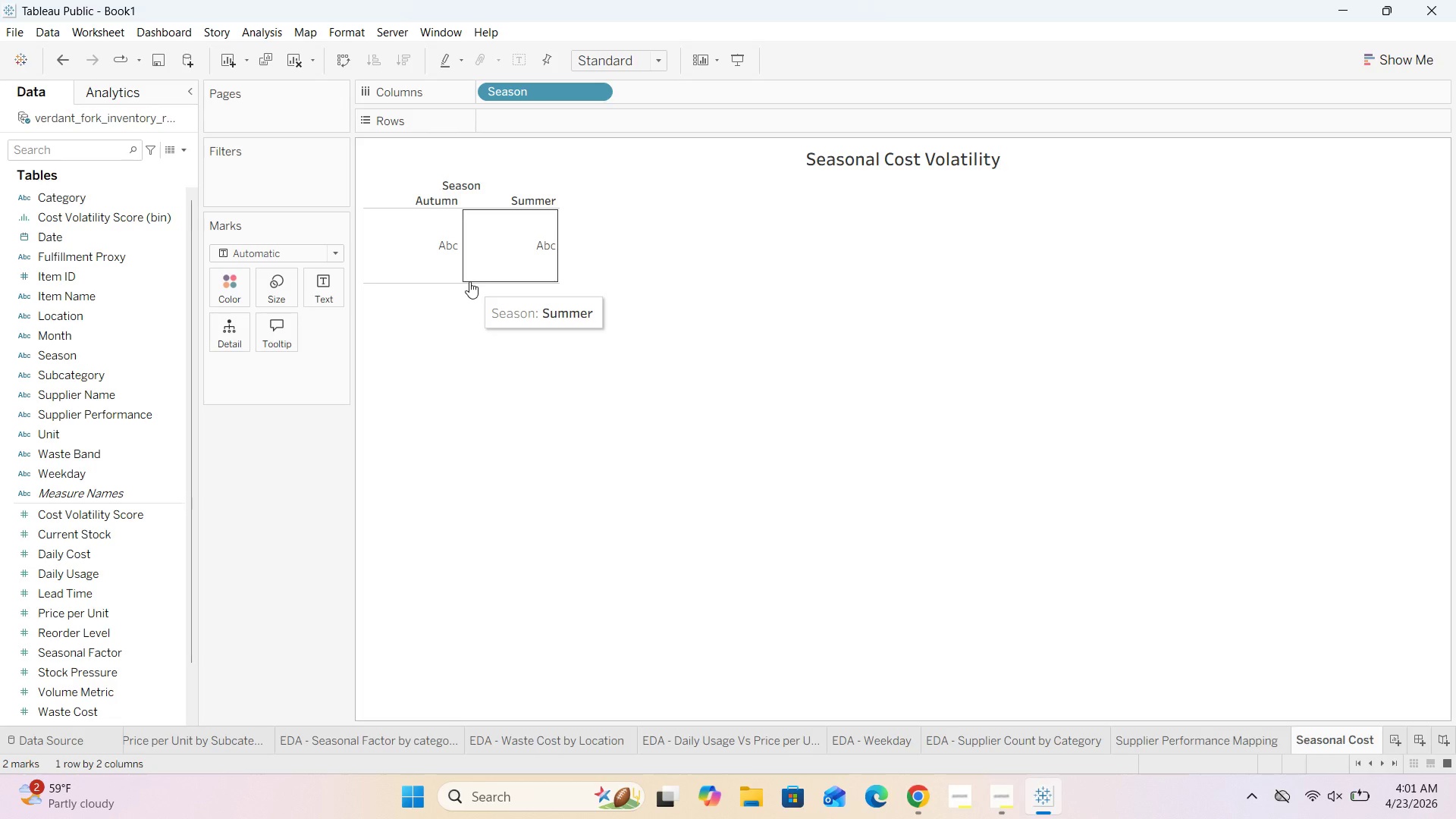 
left_click_drag(start_coordinate=[469, 283], to_coordinate=[475, 344])
 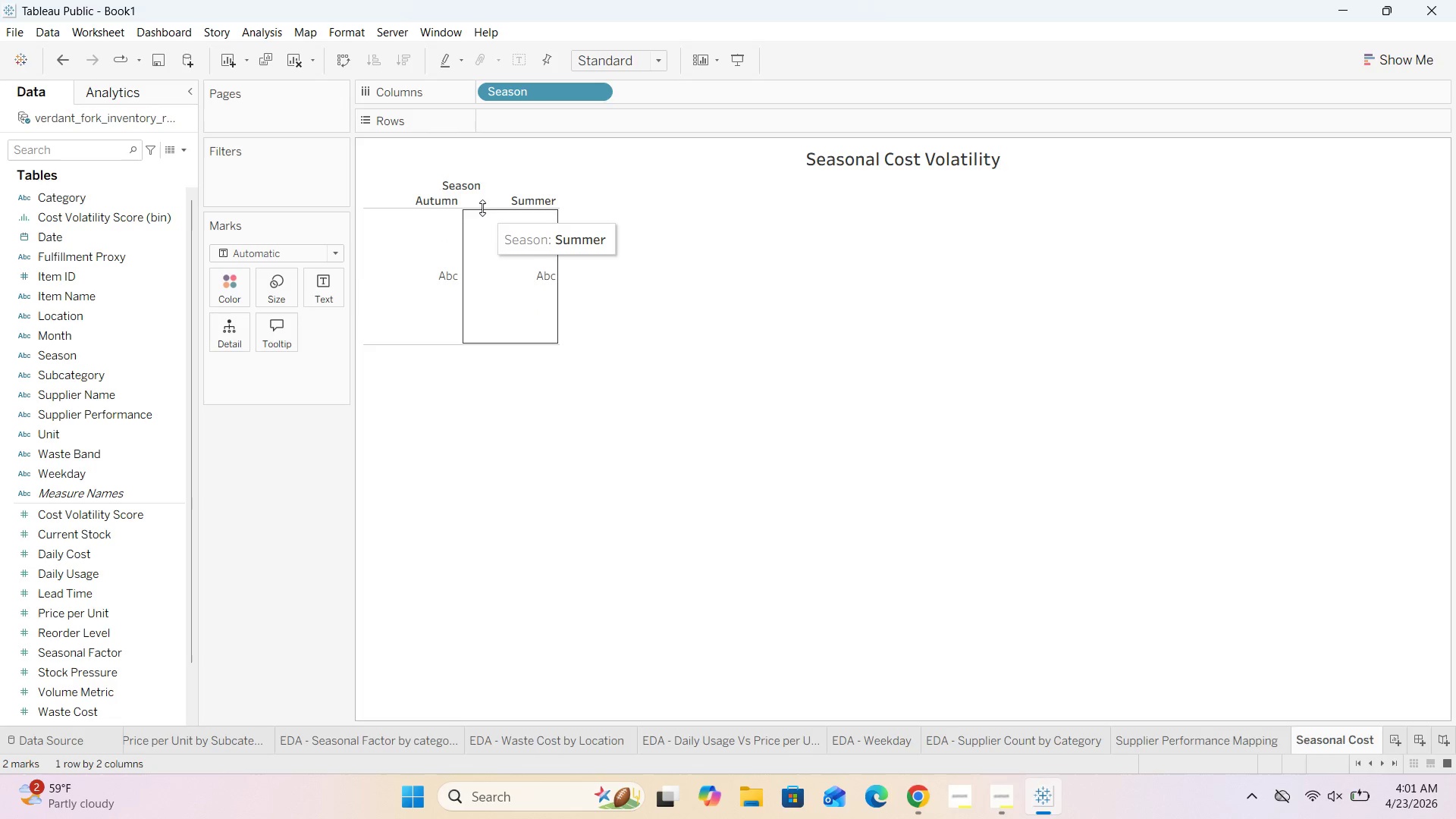 
left_click_drag(start_coordinate=[482, 208], to_coordinate=[482, 224])
 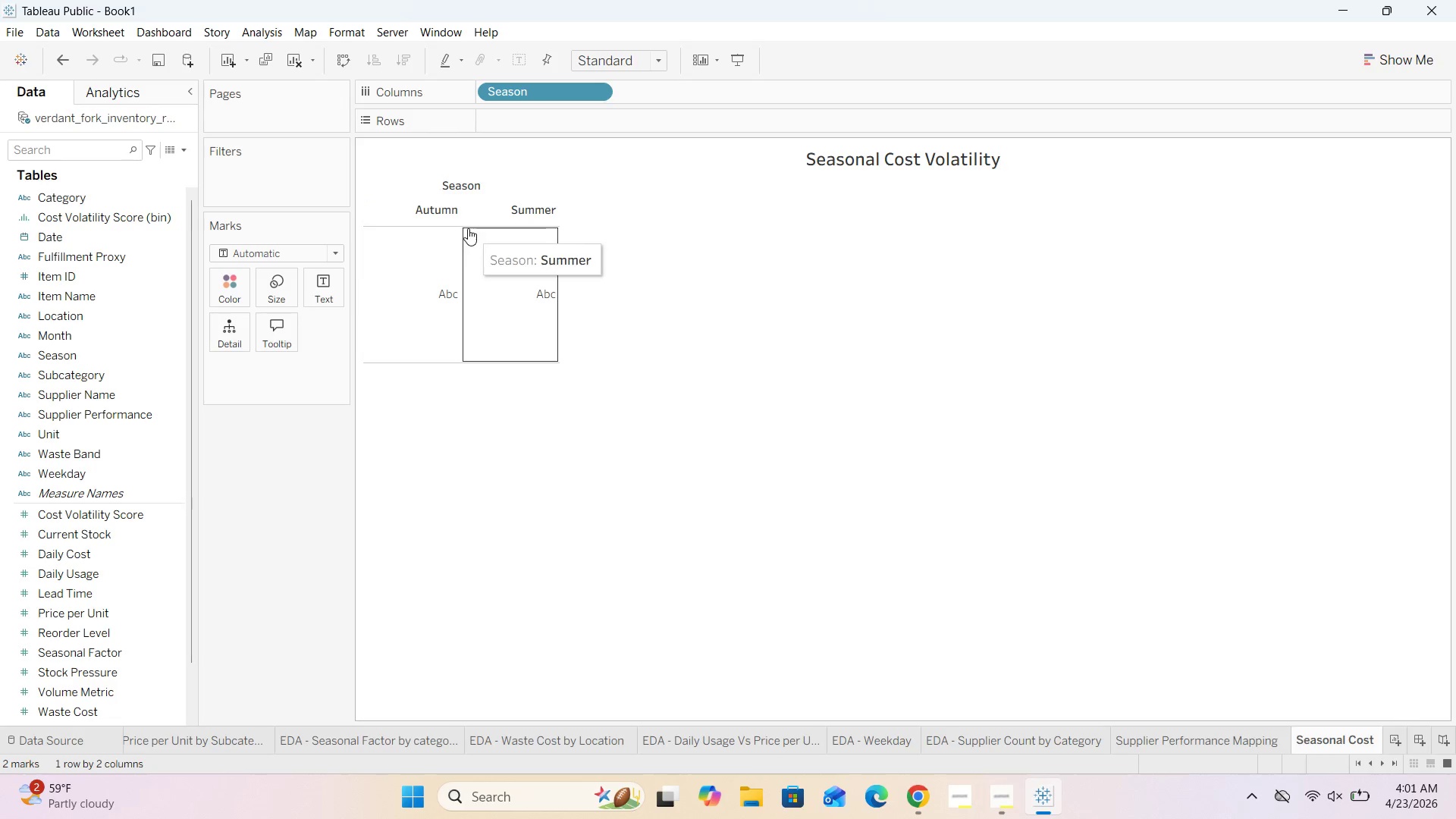 
left_click_drag(start_coordinate=[469, 227], to_coordinate=[467, 257])
 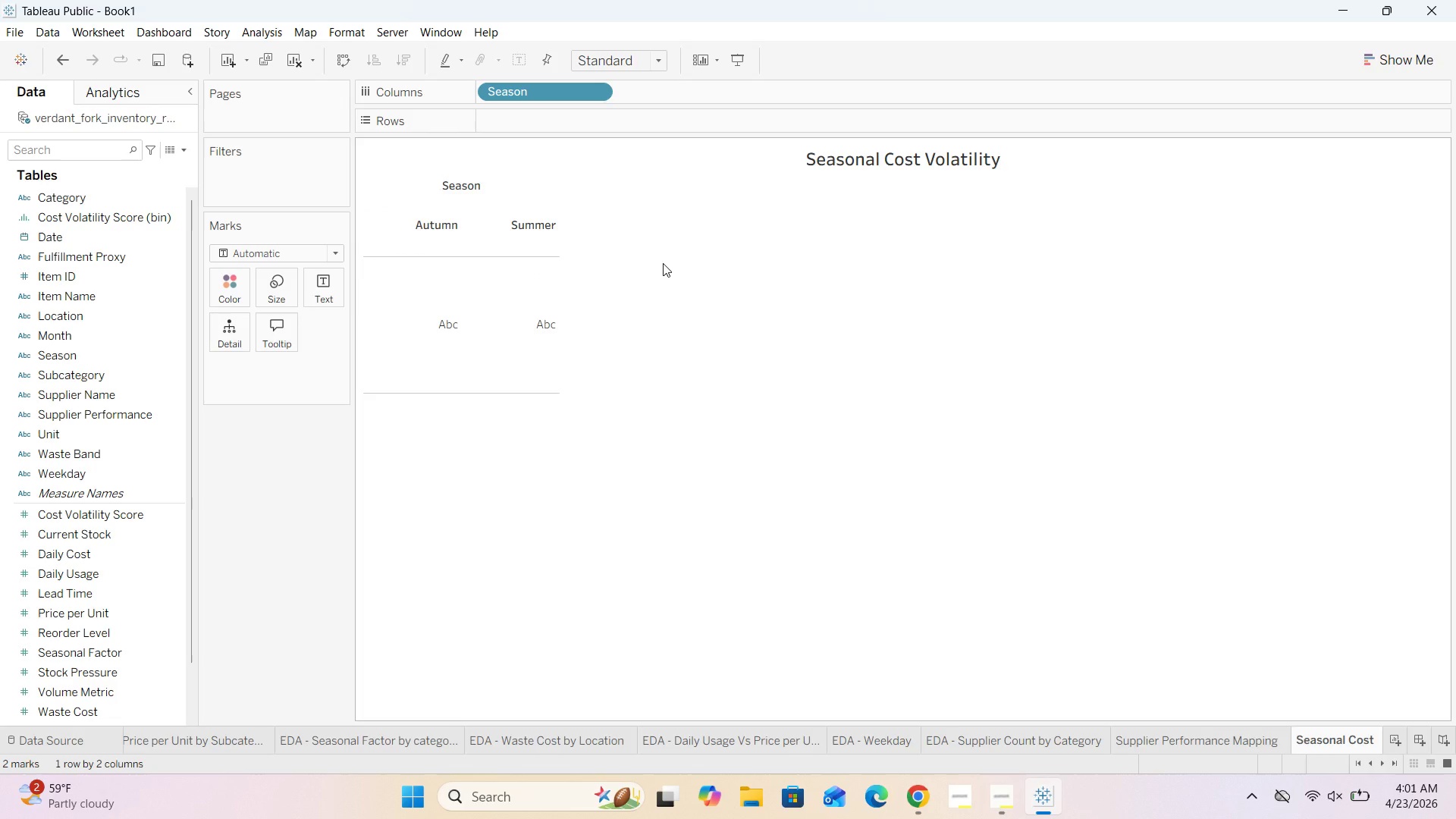 
wait(17.28)
 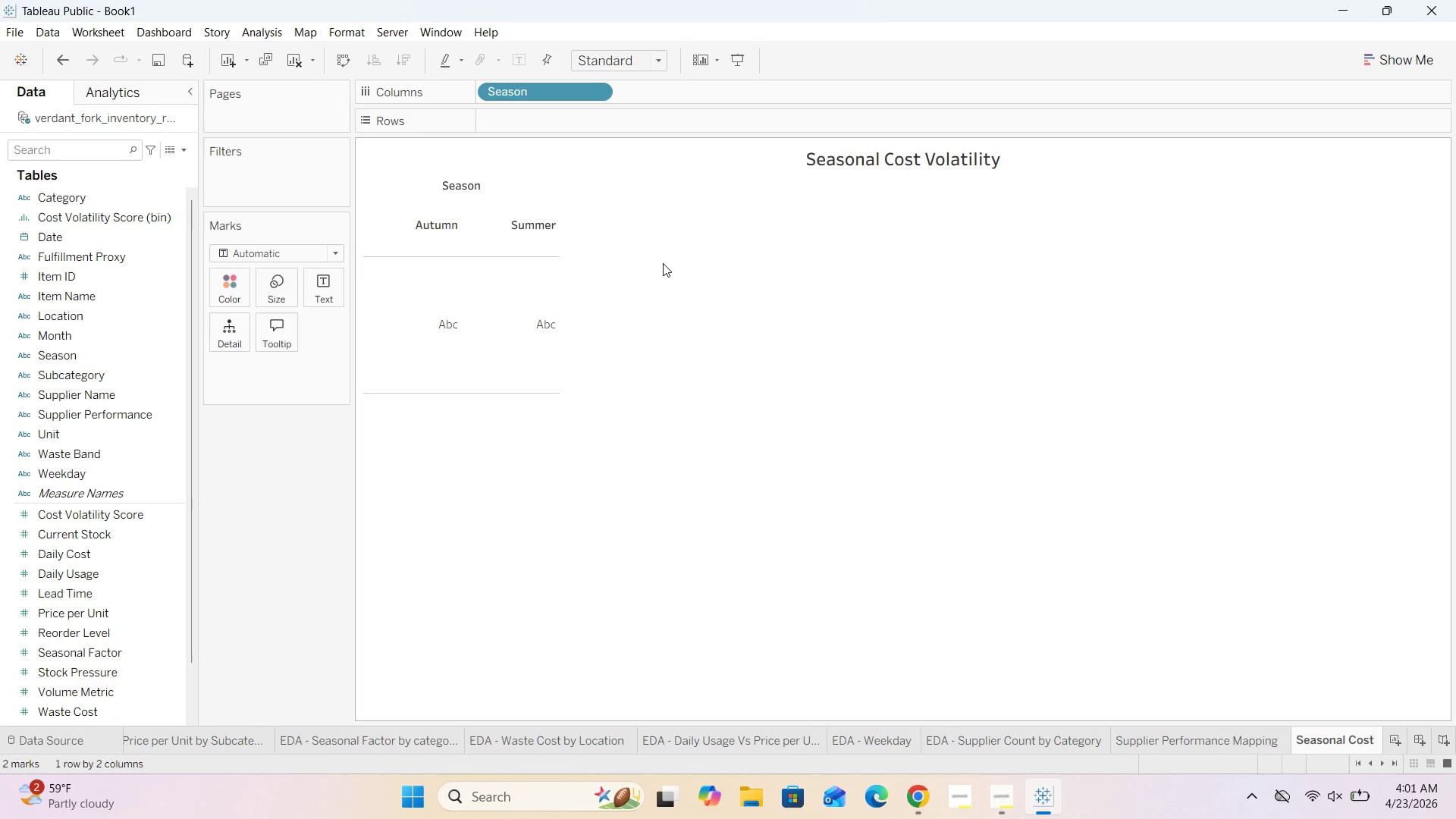 
scroll: coordinate [143, 327], scroll_direction: down, amount: 3.0
 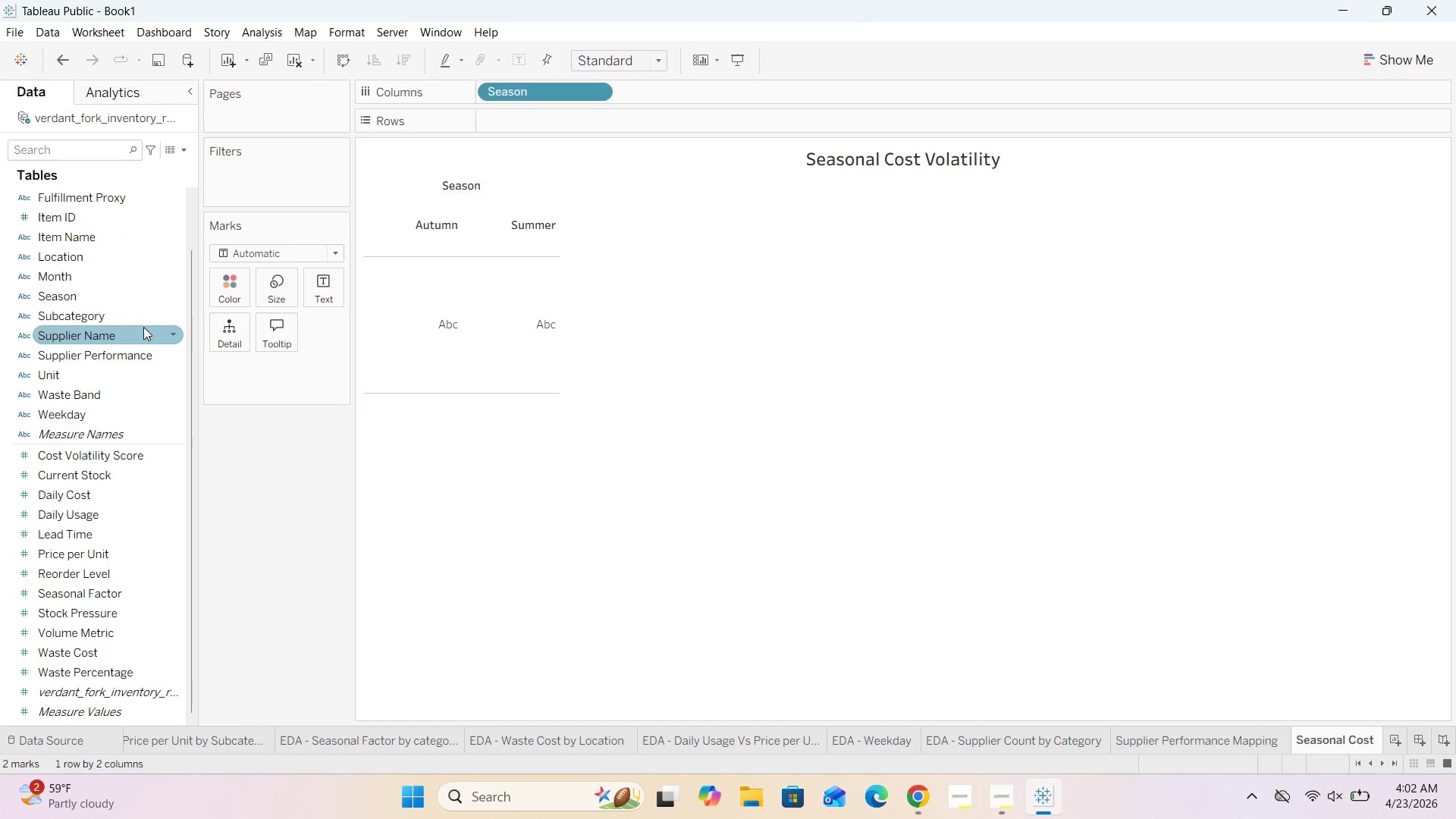 
scroll: coordinate [143, 327], scroll_direction: up, amount: 4.0
 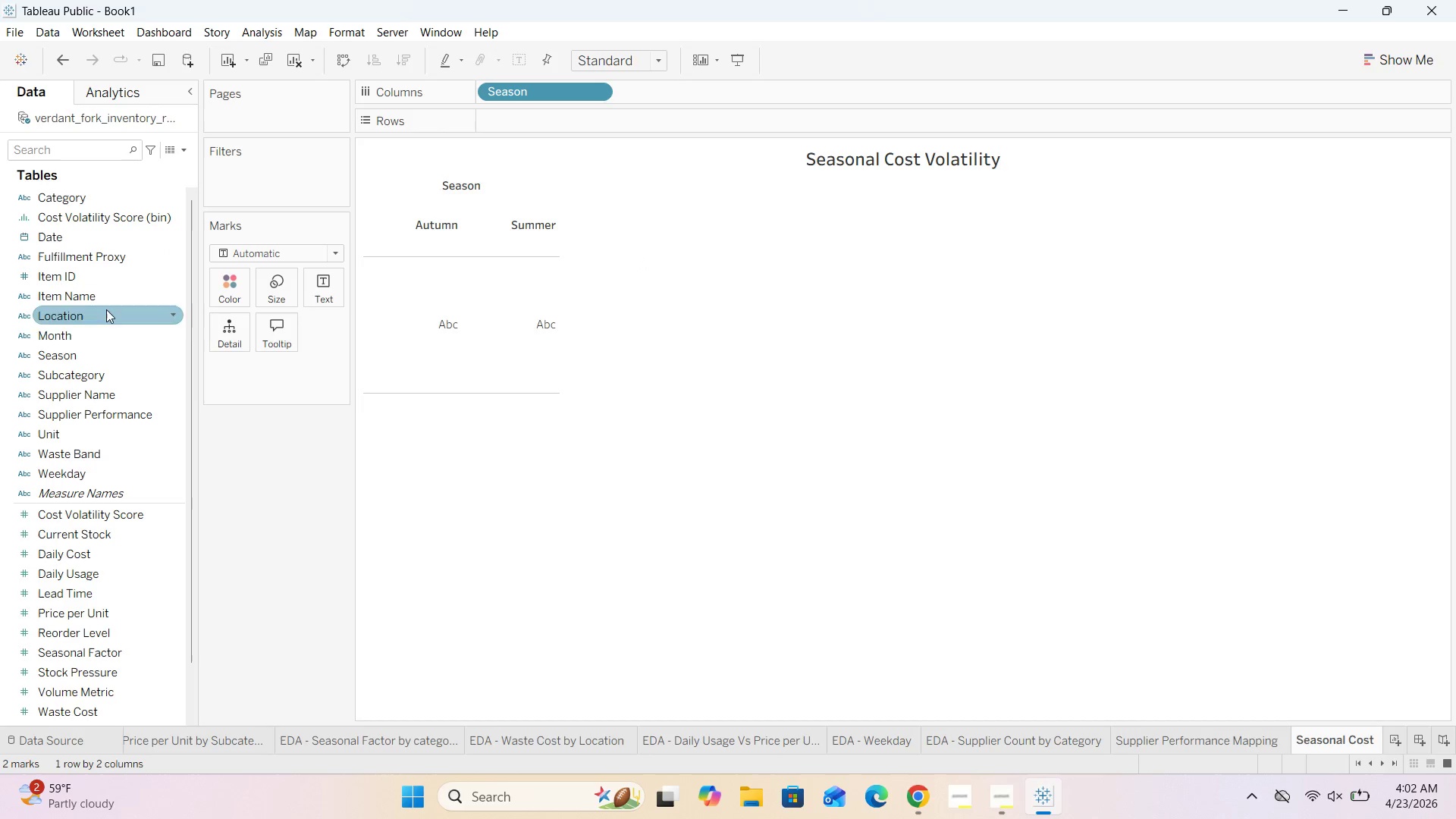 
scroll: coordinate [115, 361], scroll_direction: down, amount: 1.0
 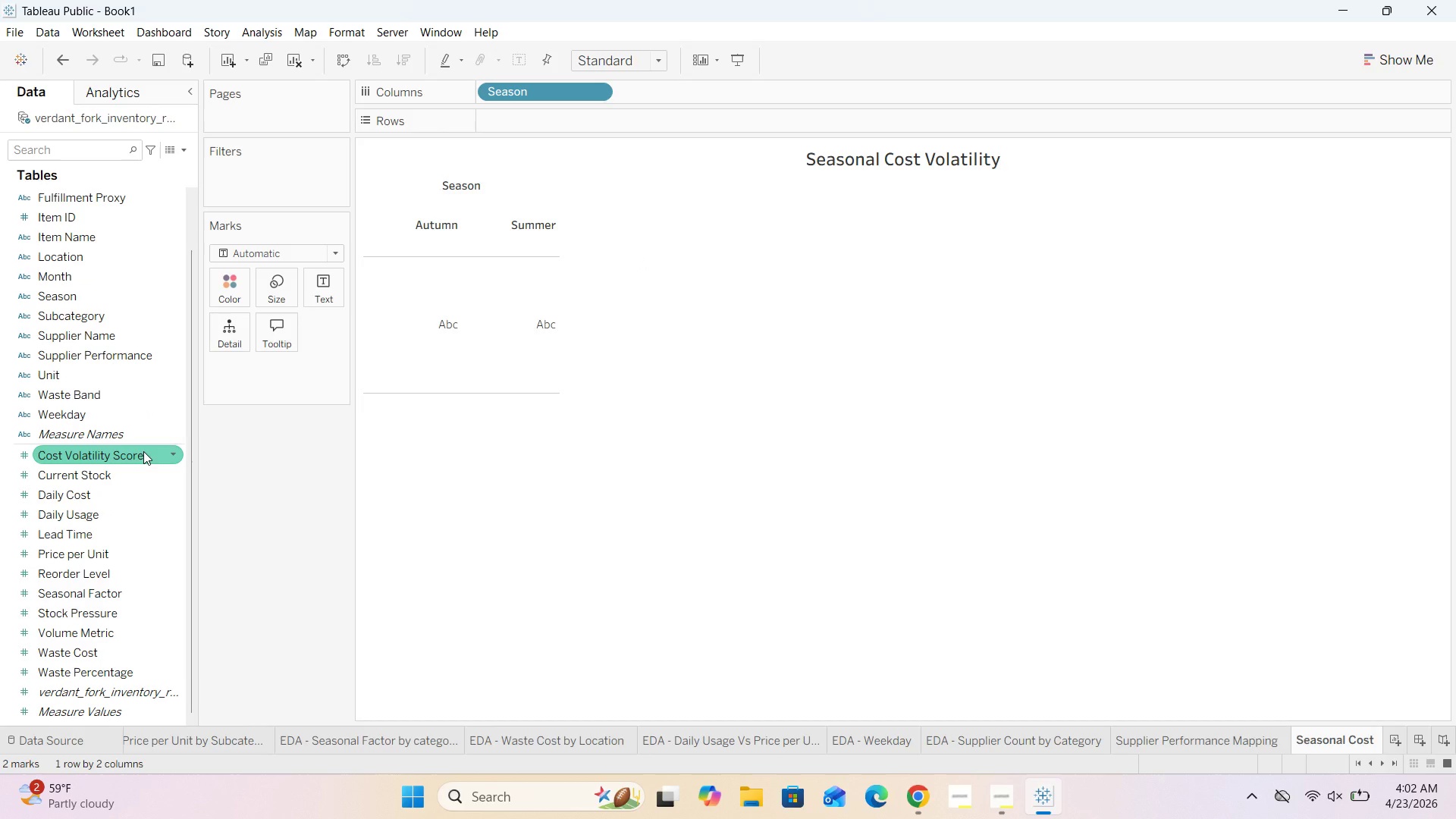 
left_click_drag(start_coordinate=[143, 451], to_coordinate=[595, 118])
 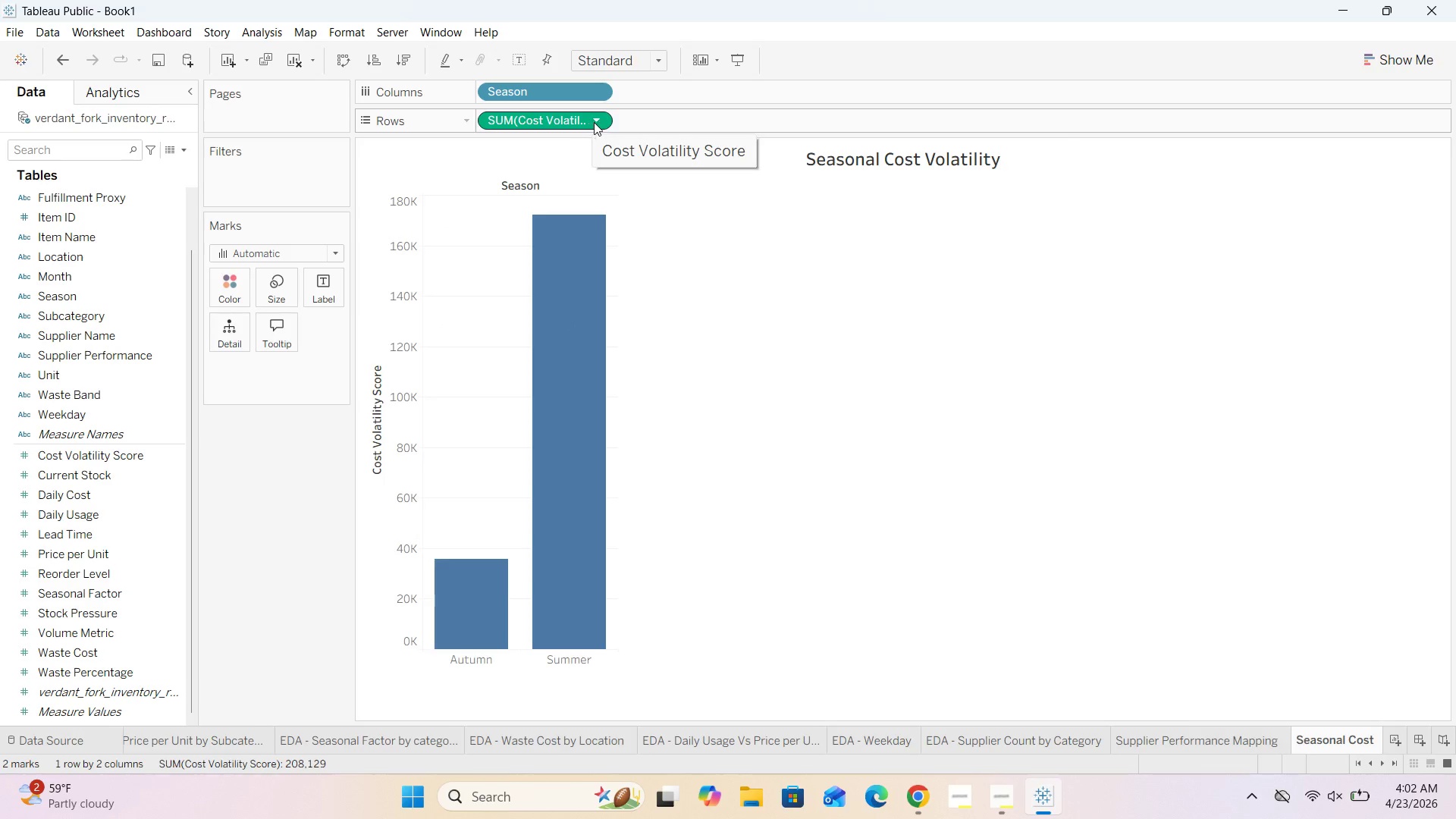 
left_click([600, 118])
 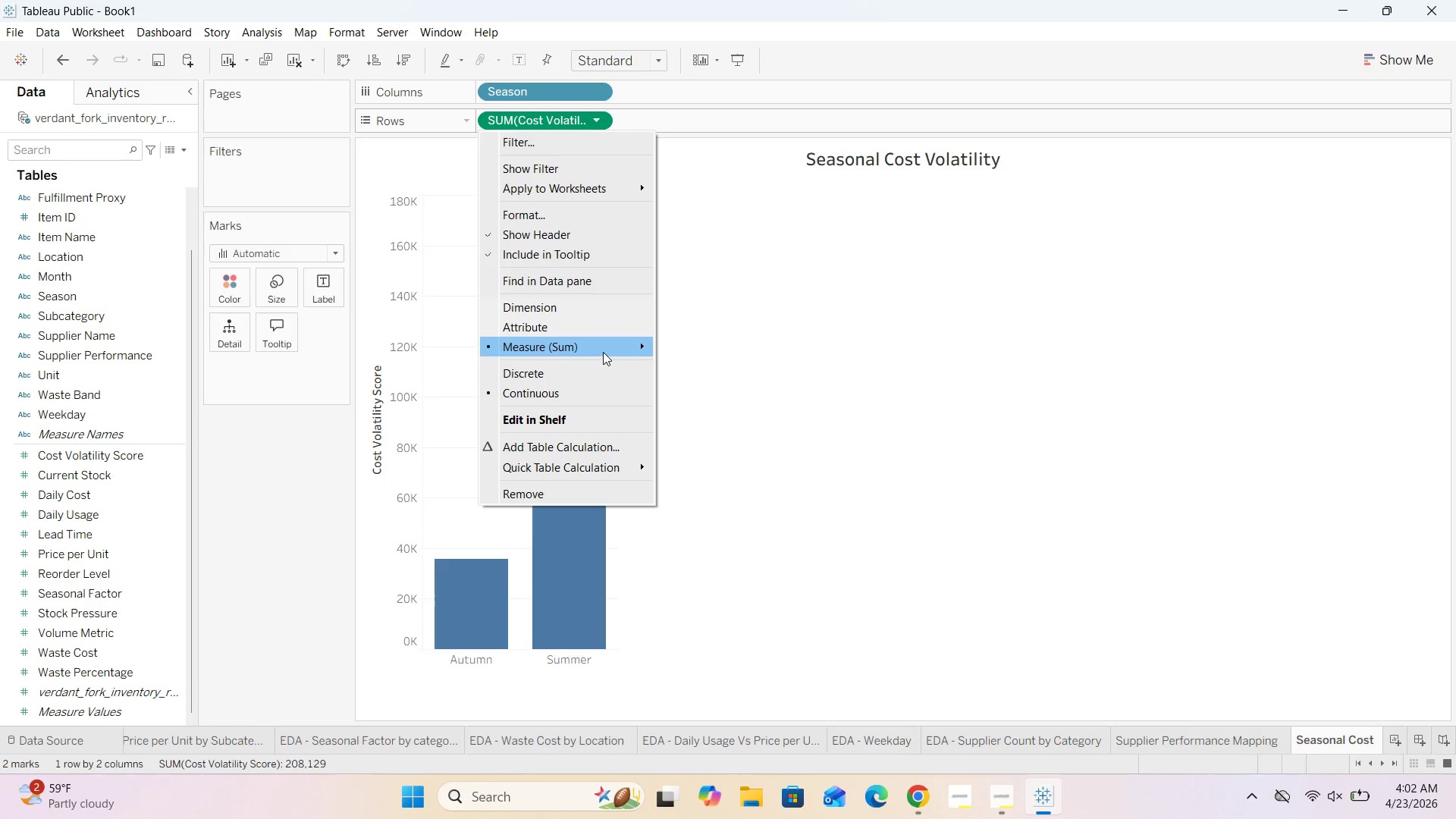 
left_click([686, 370])
 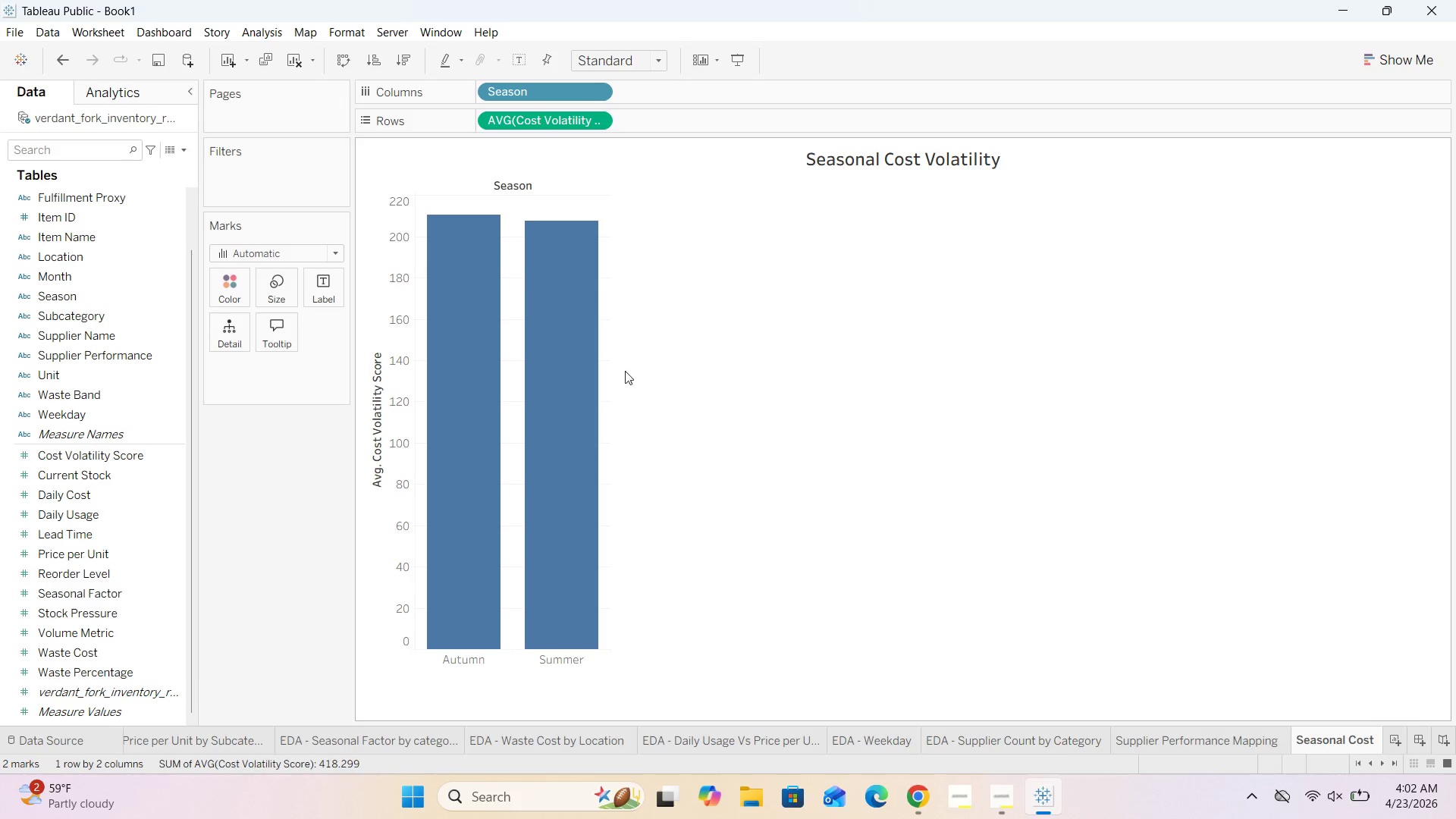 
wait(6.27)
 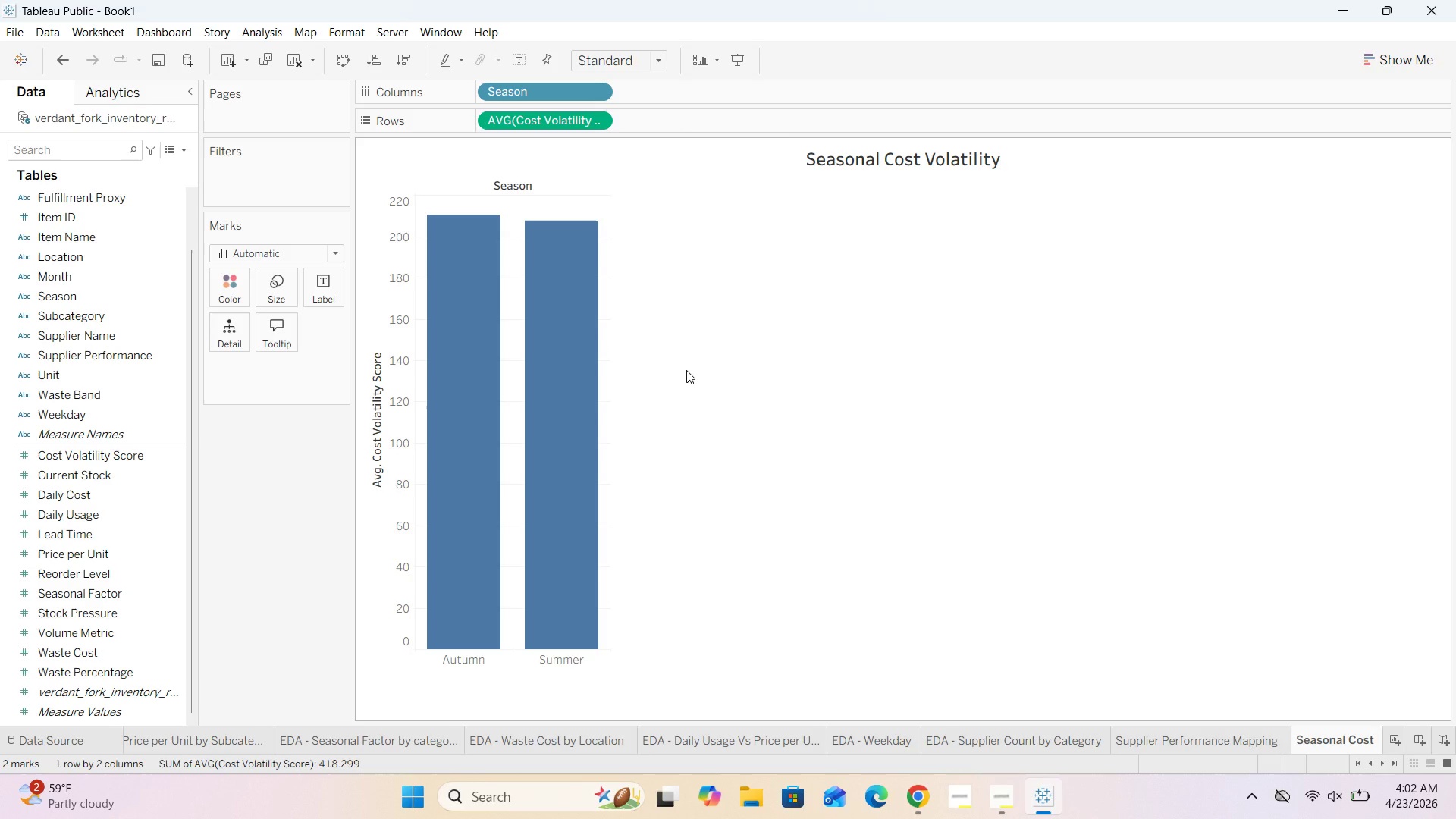 
mouse_move([515, 363])
 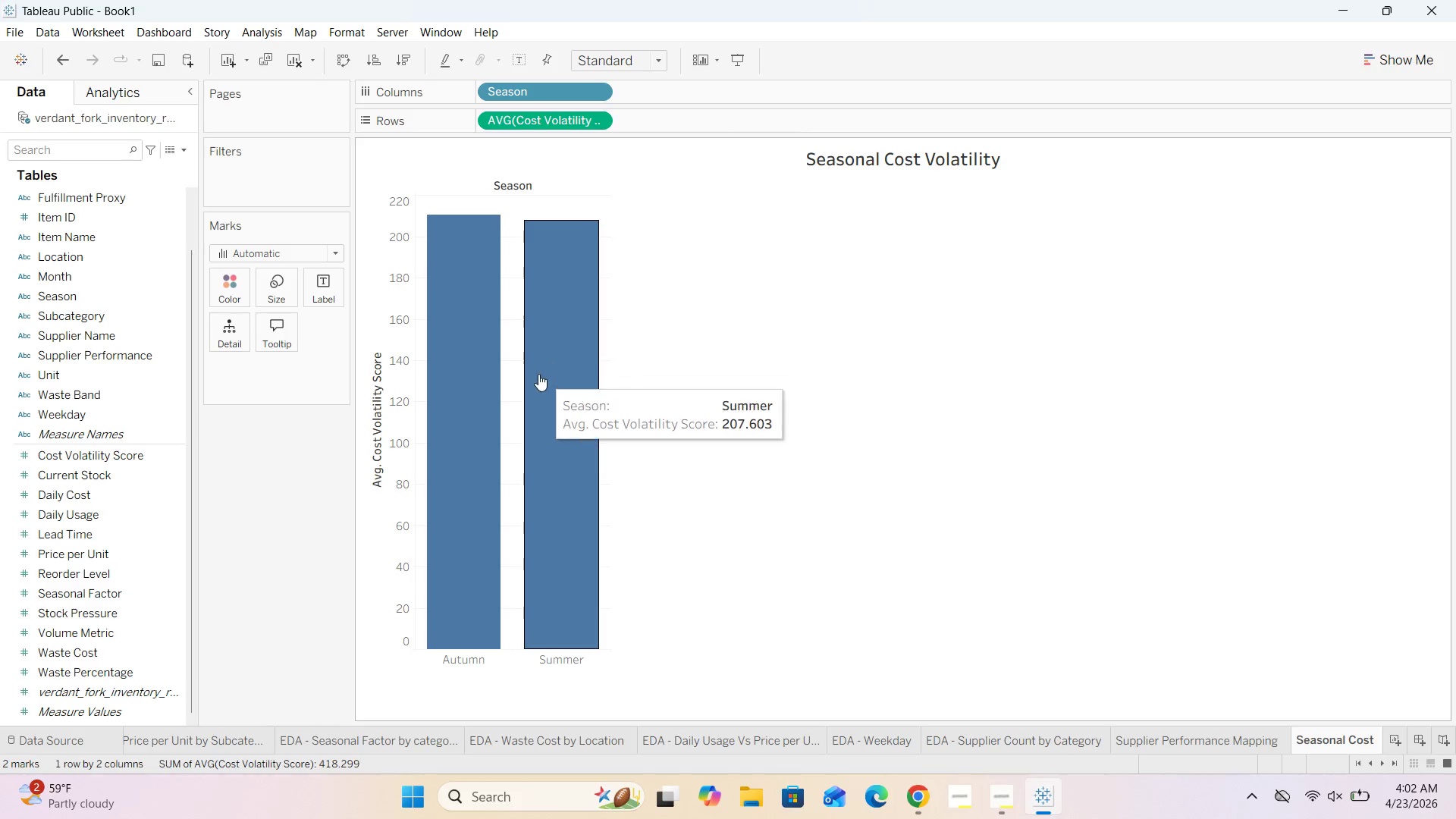 
wait(6.35)
 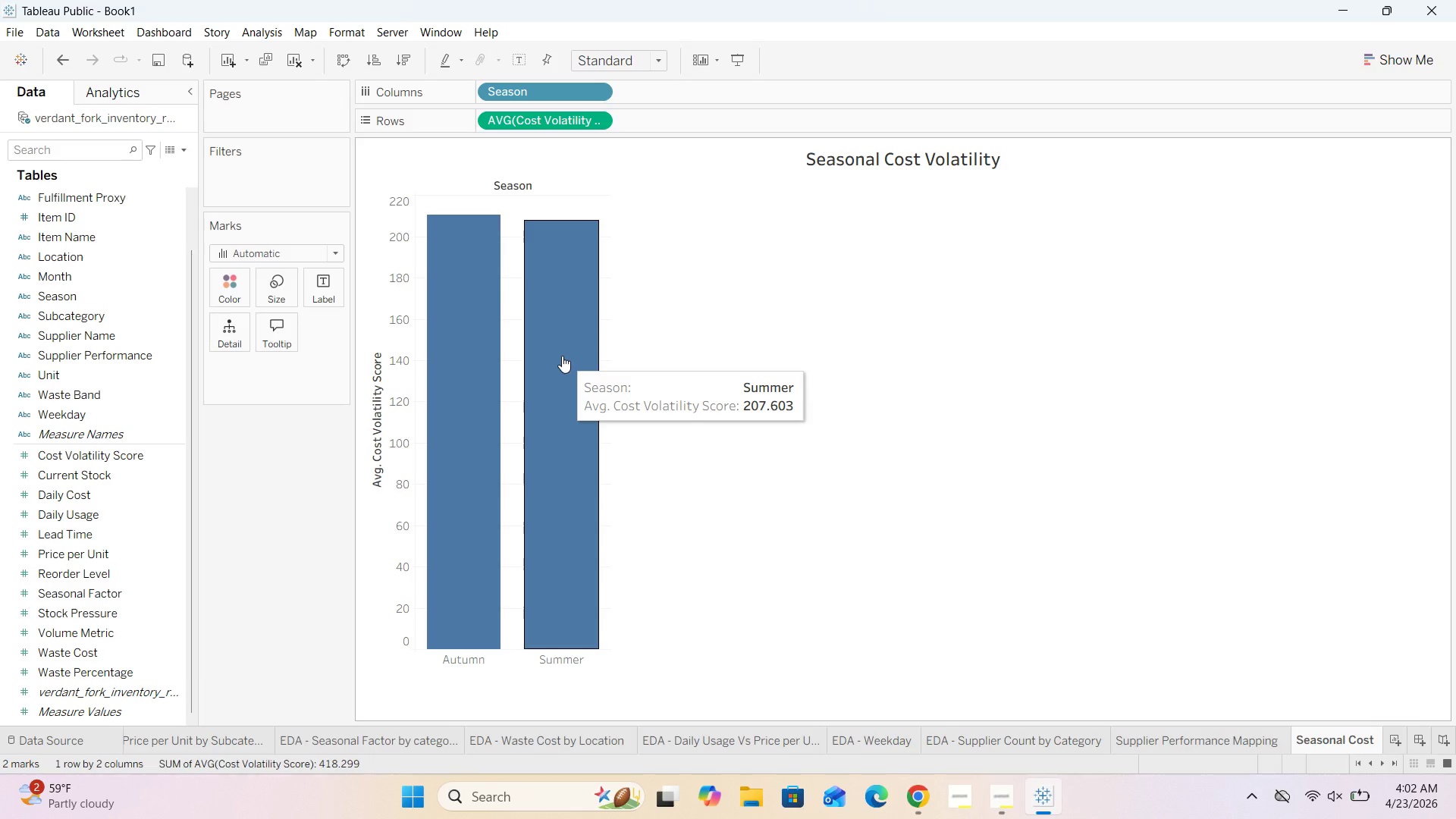 
left_click([336, 257])
 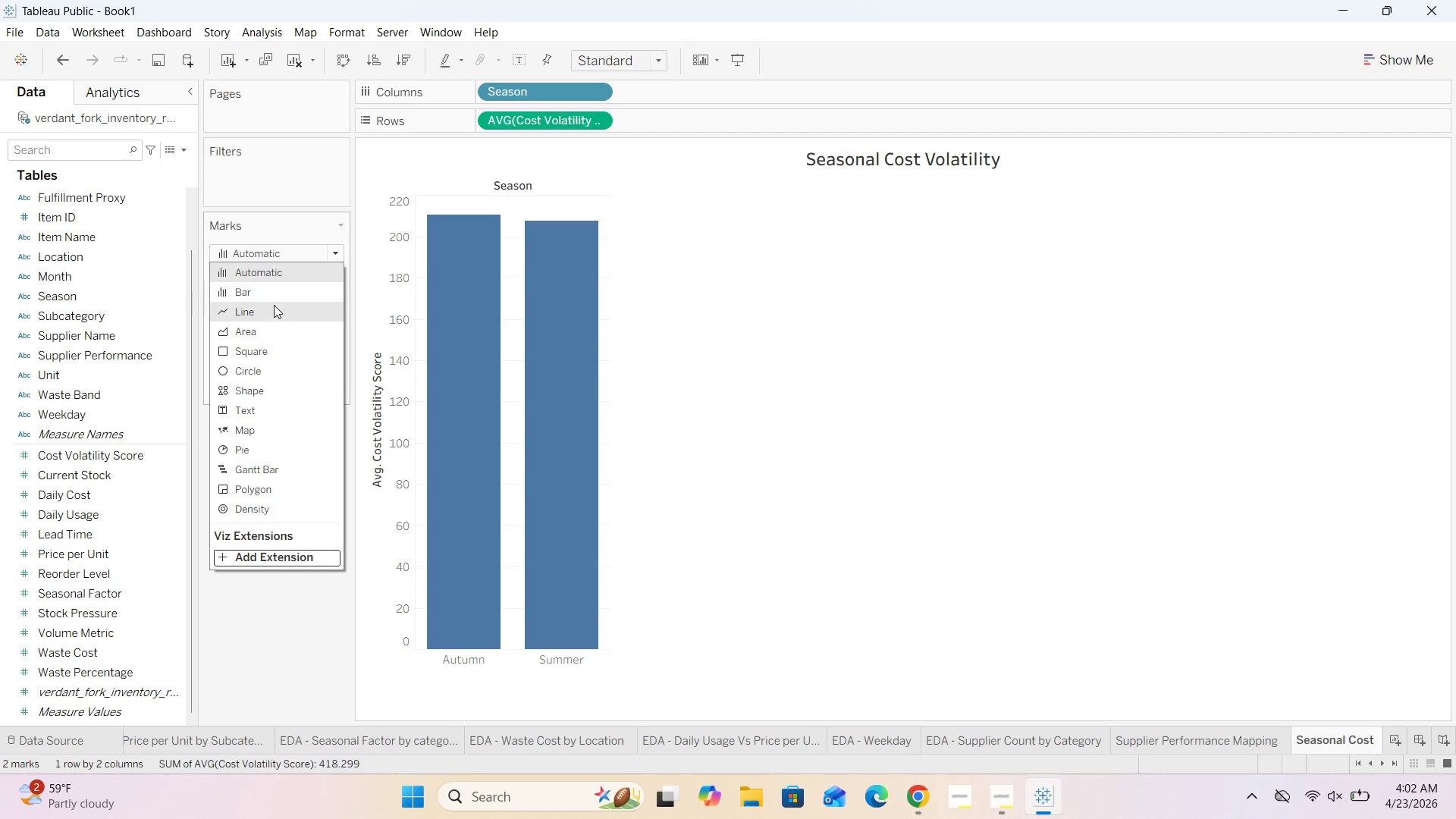 
left_click([272, 309])
 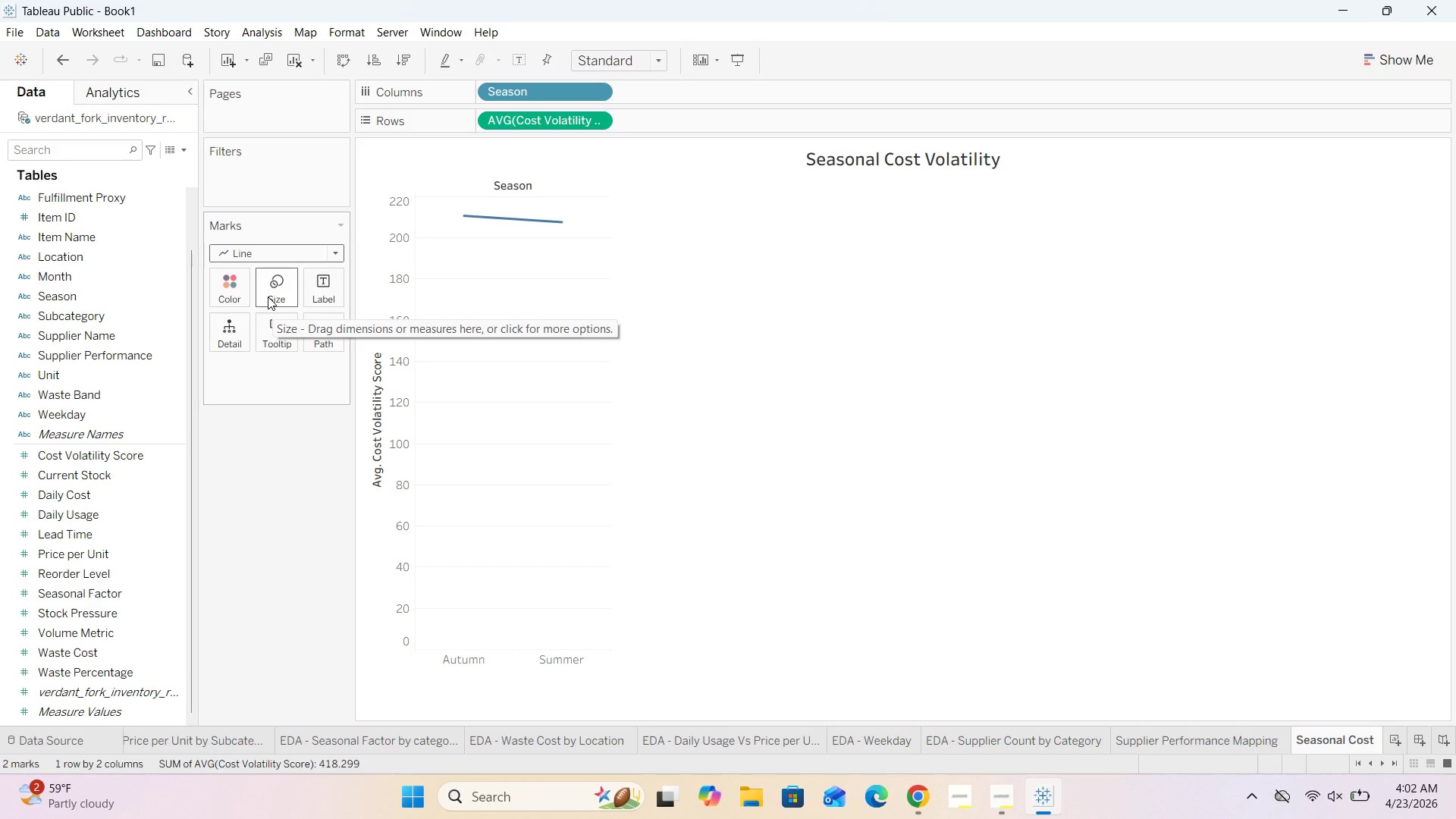 
wait(17.42)
 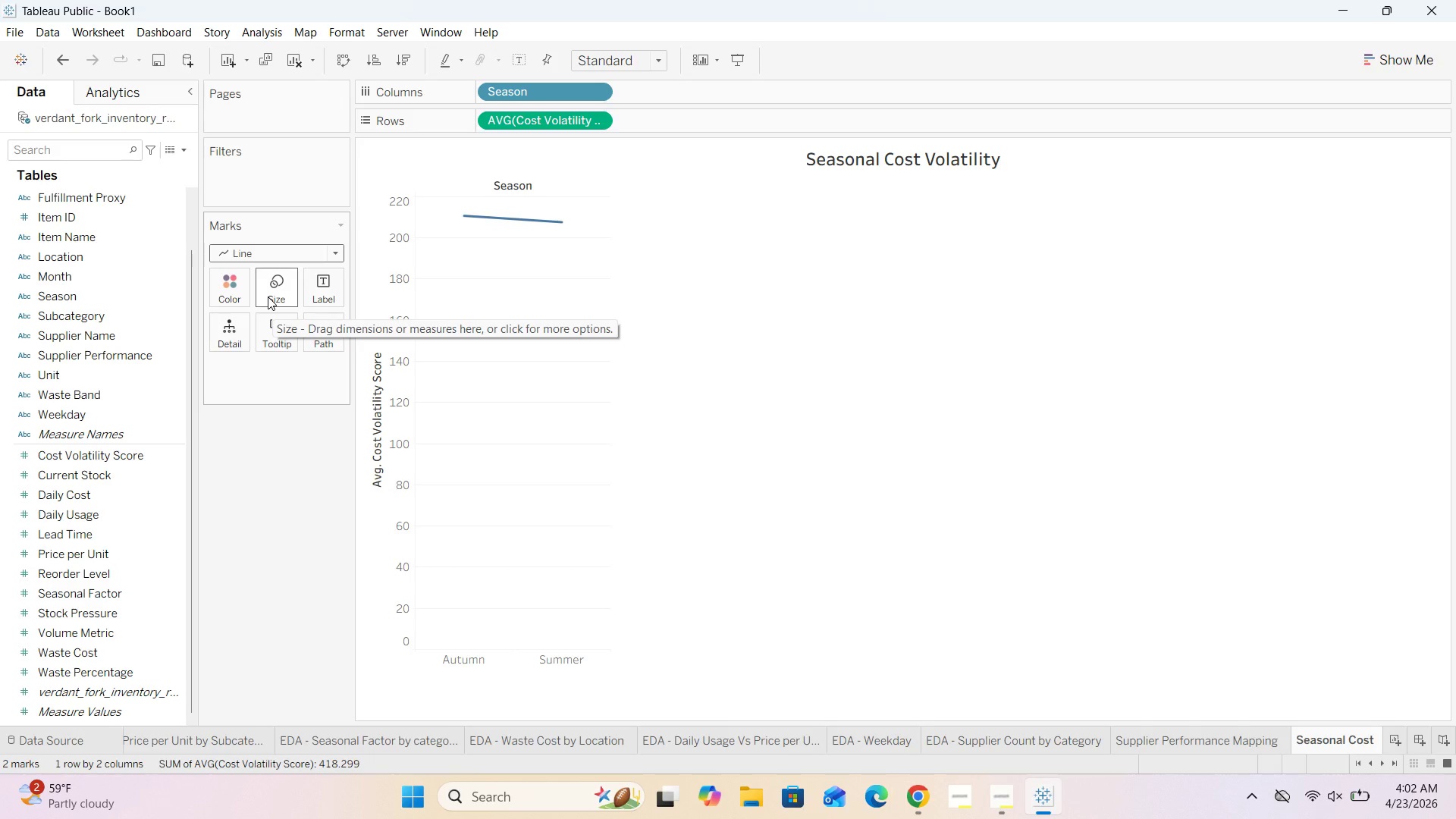 
scroll: coordinate [85, 306], scroll_direction: up, amount: 2.0
 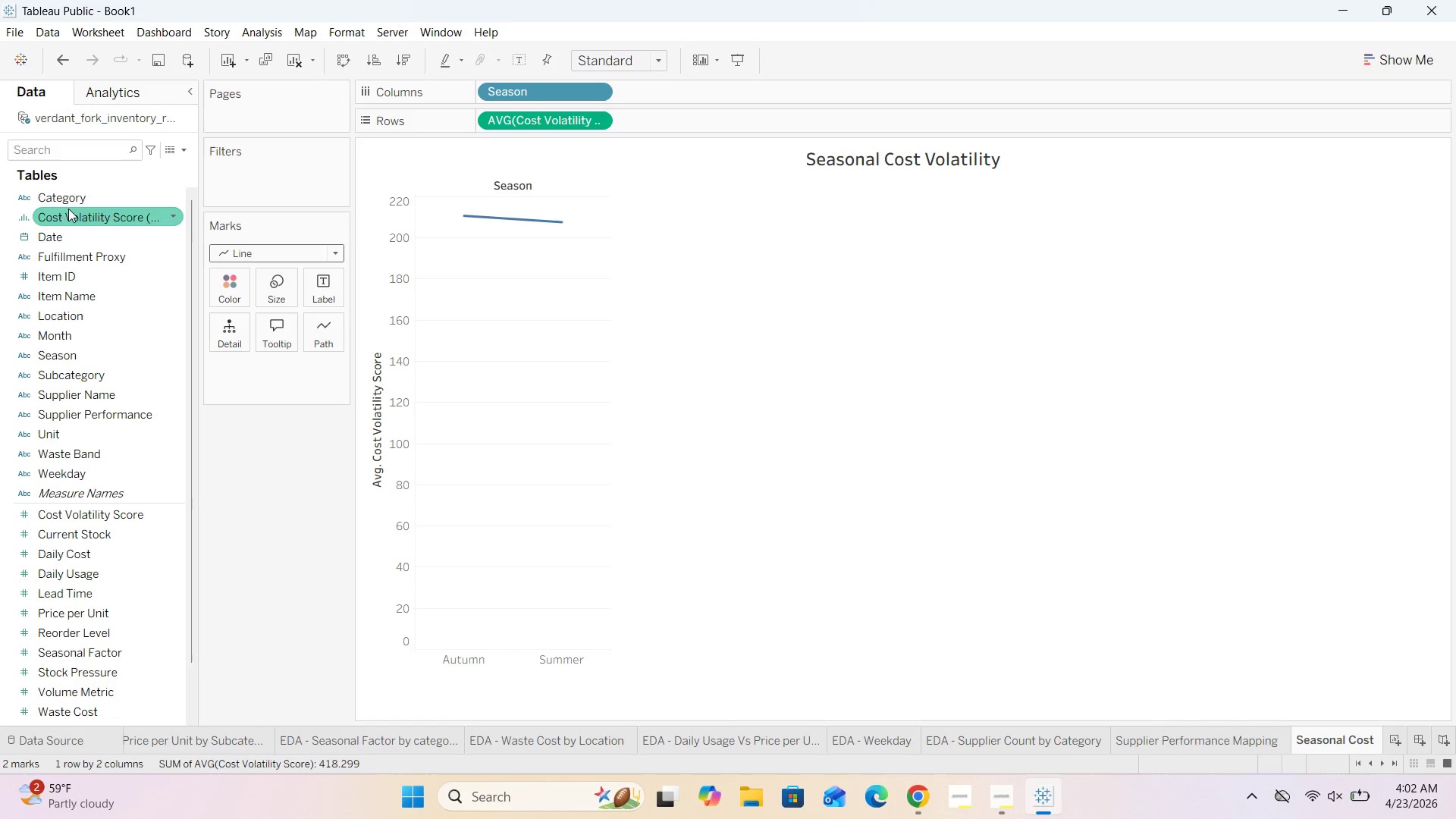 
left_click_drag(start_coordinate=[67, 201], to_coordinate=[246, 295])
 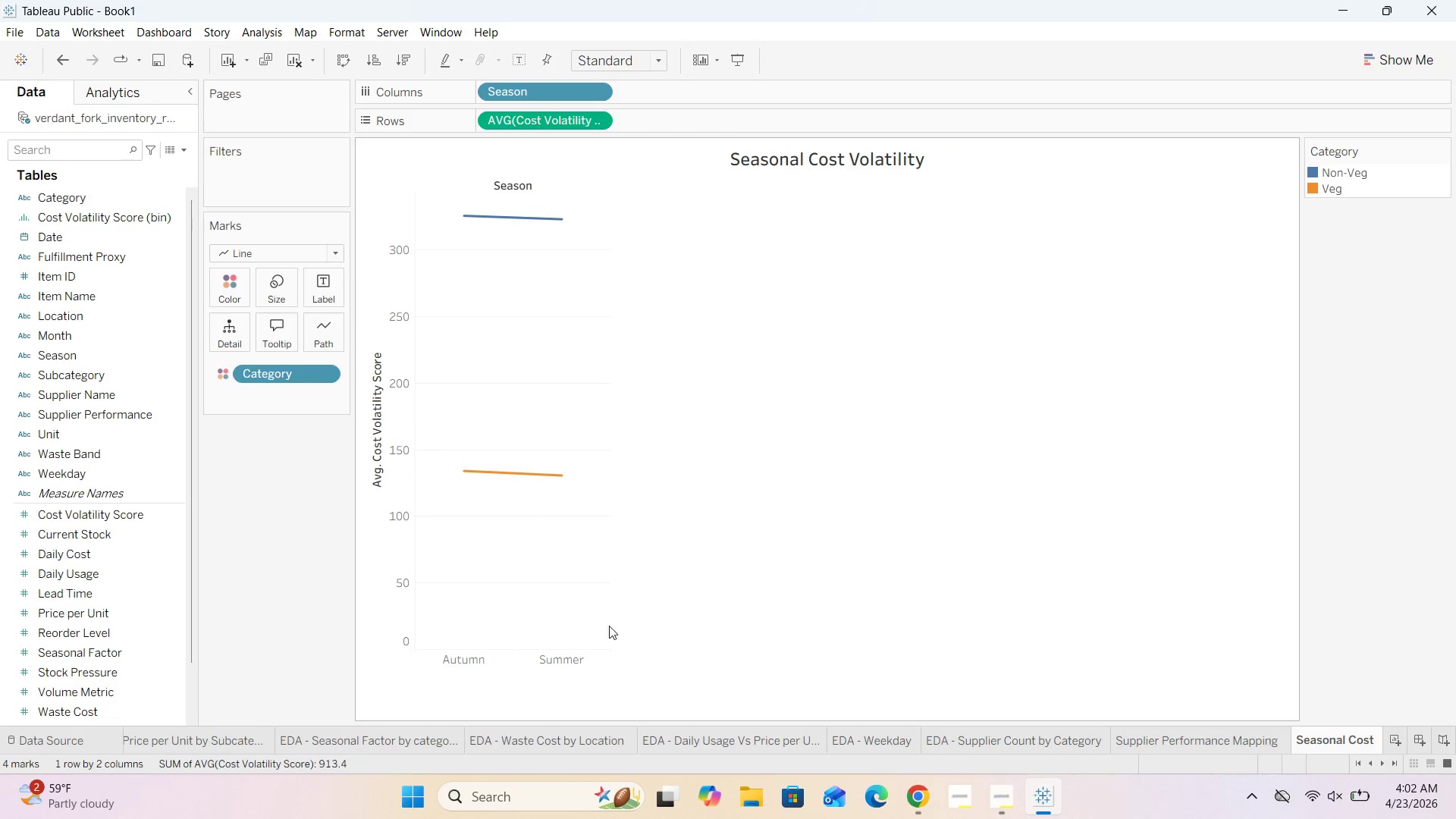 
wait(7.28)
 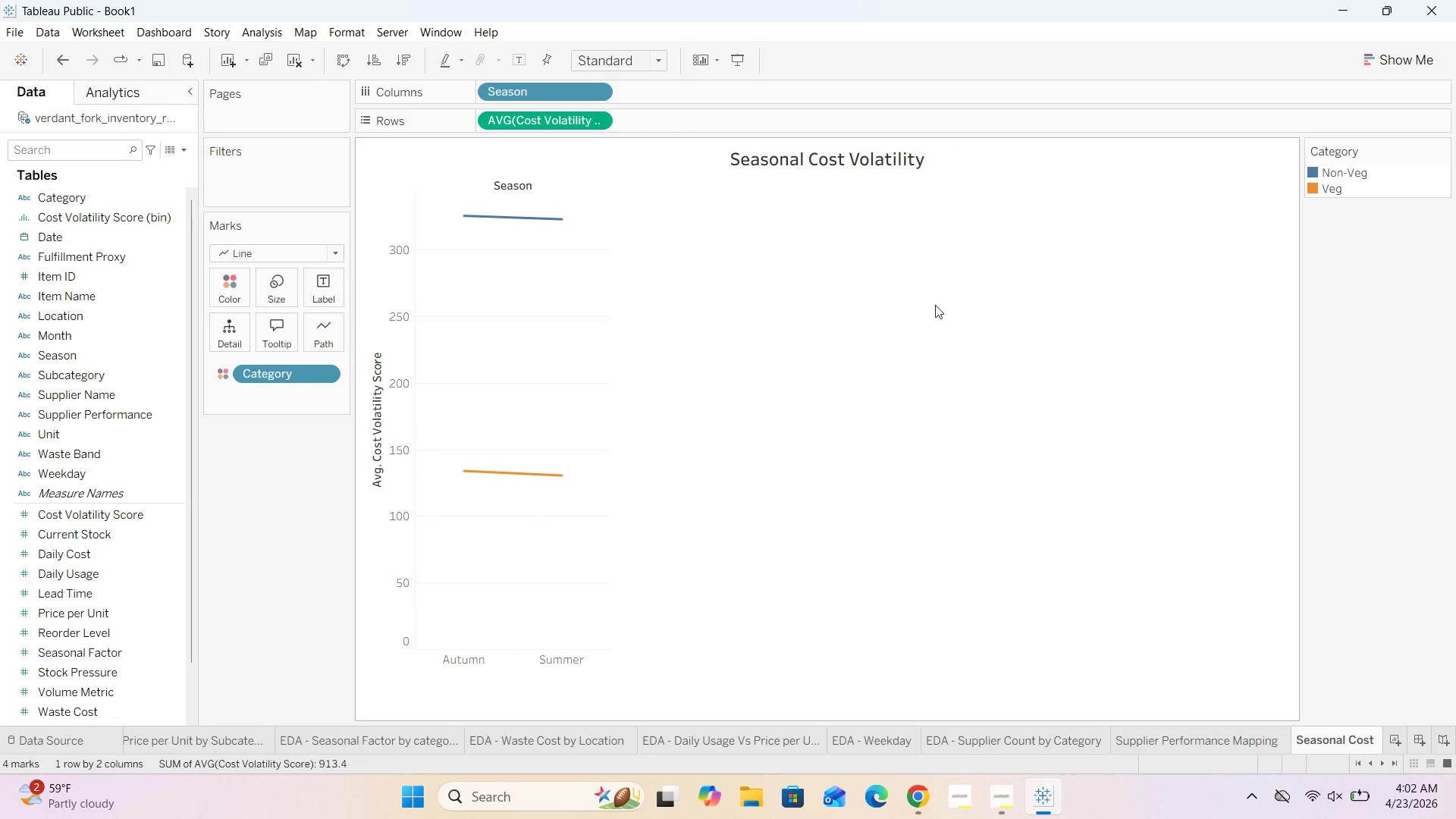 
left_click_drag(start_coordinate=[609, 659], to_coordinate=[791, 670])
 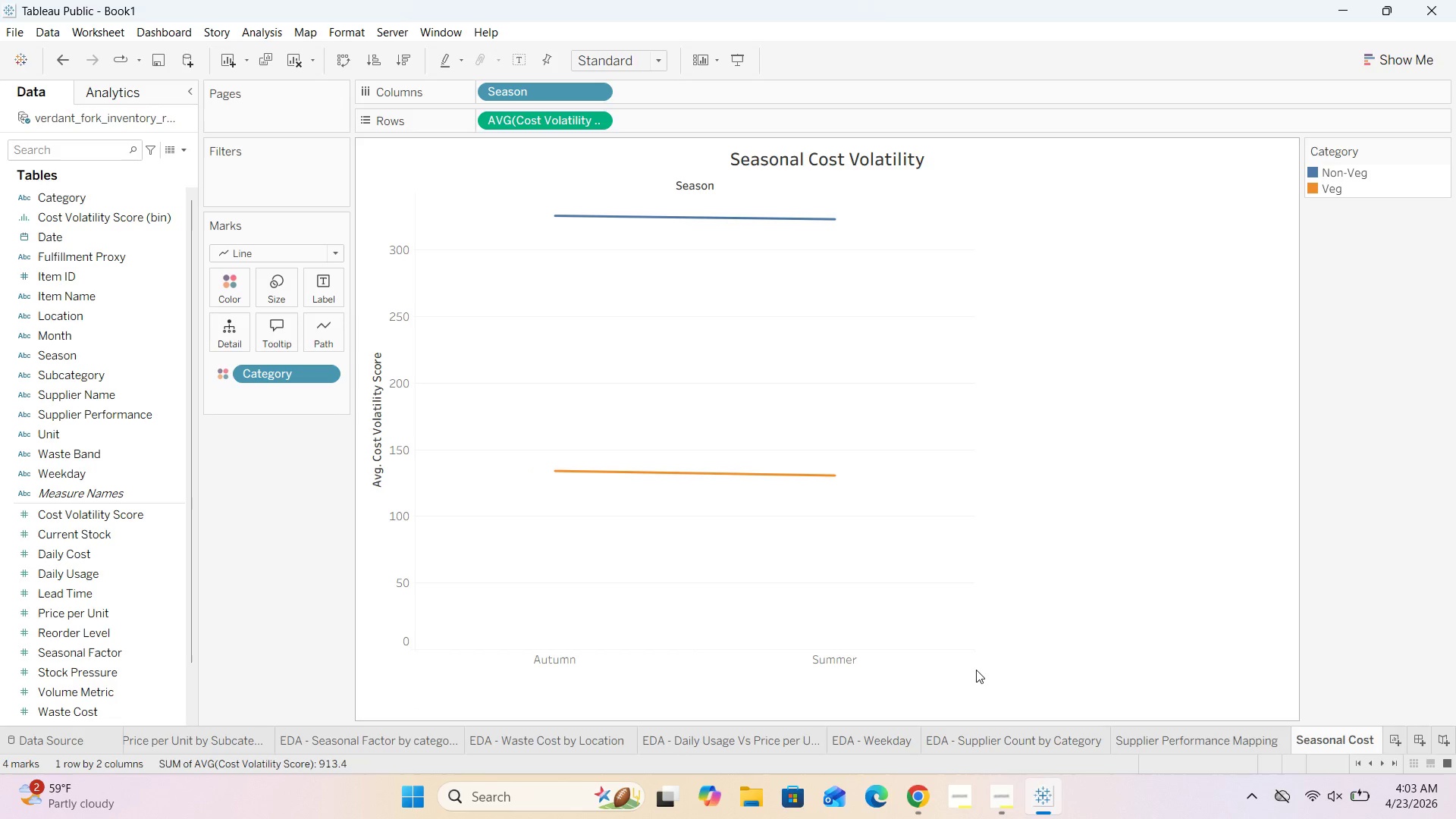 
left_click([976, 675])
 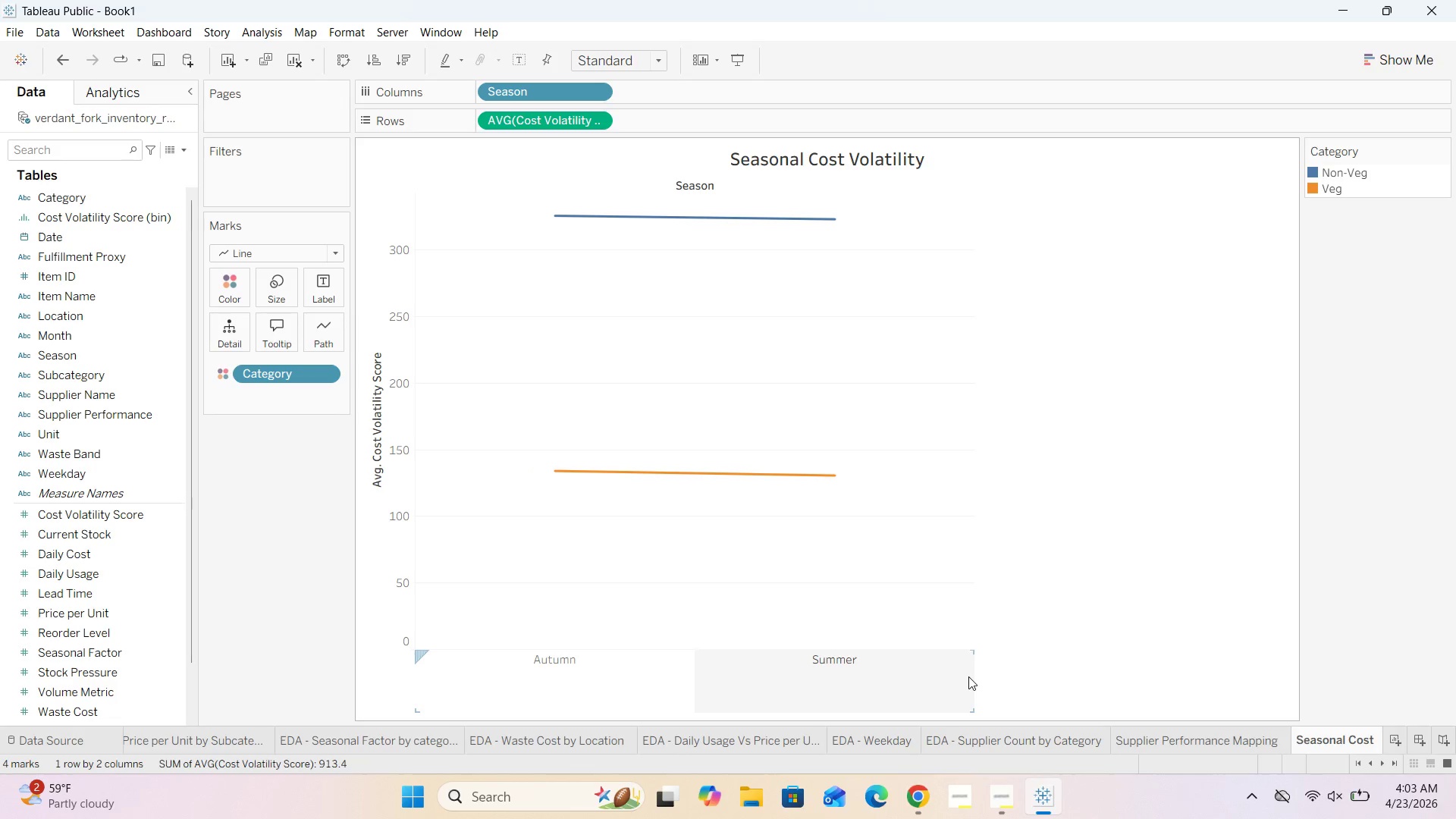 
left_click([968, 676])
 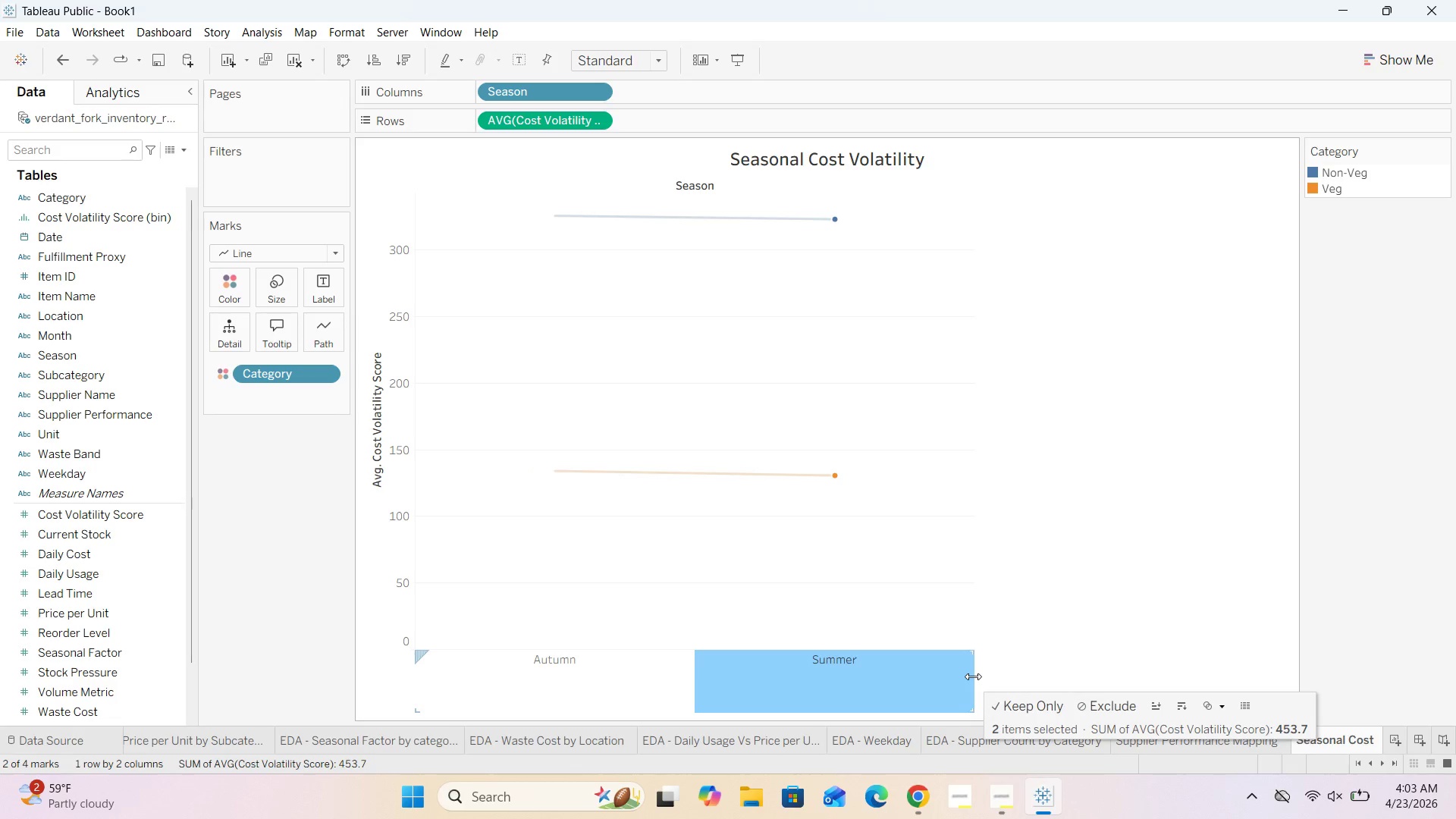 
left_click_drag(start_coordinate=[973, 676], to_coordinate=[1085, 659])
 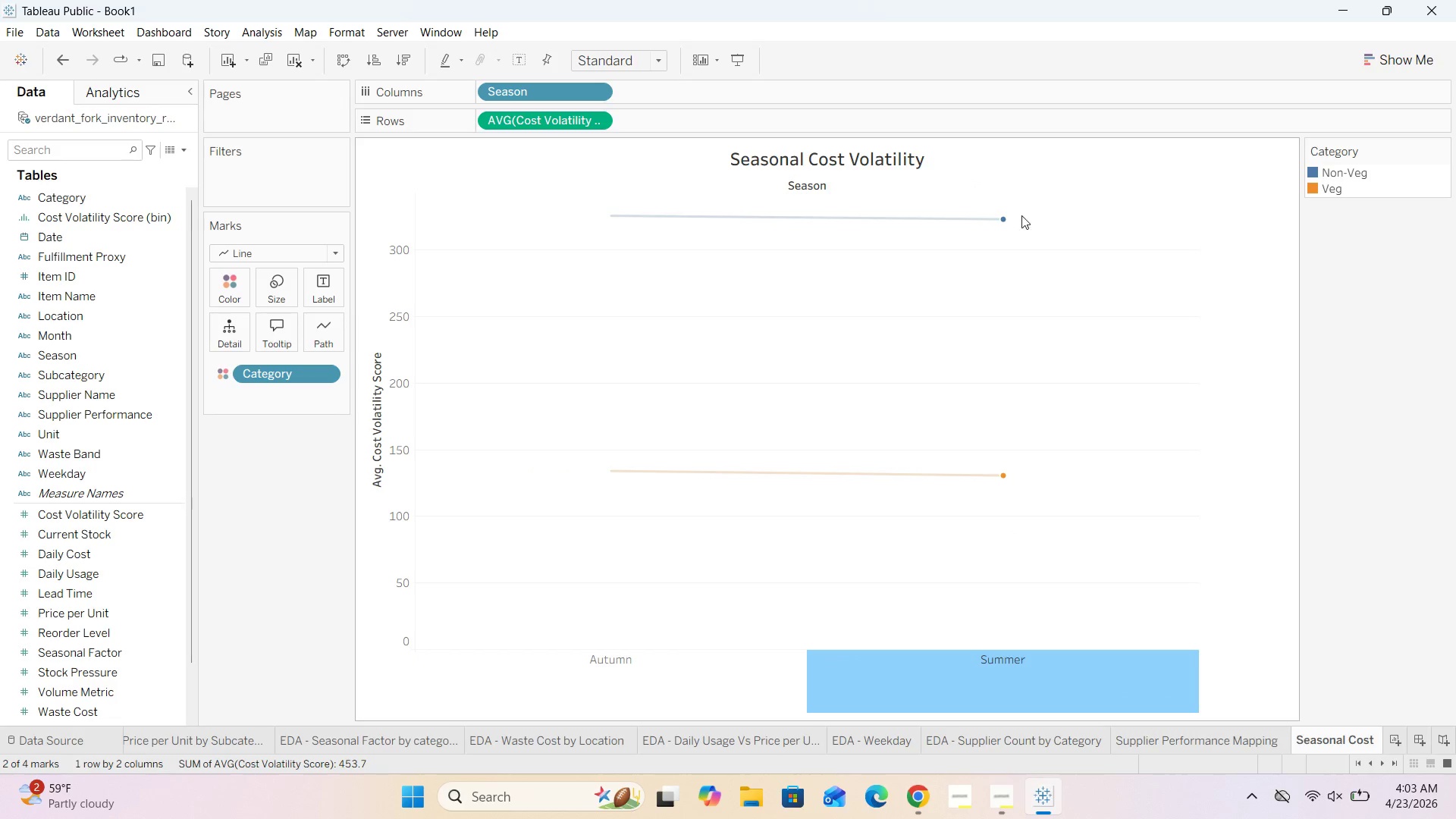 
left_click([858, 306])
 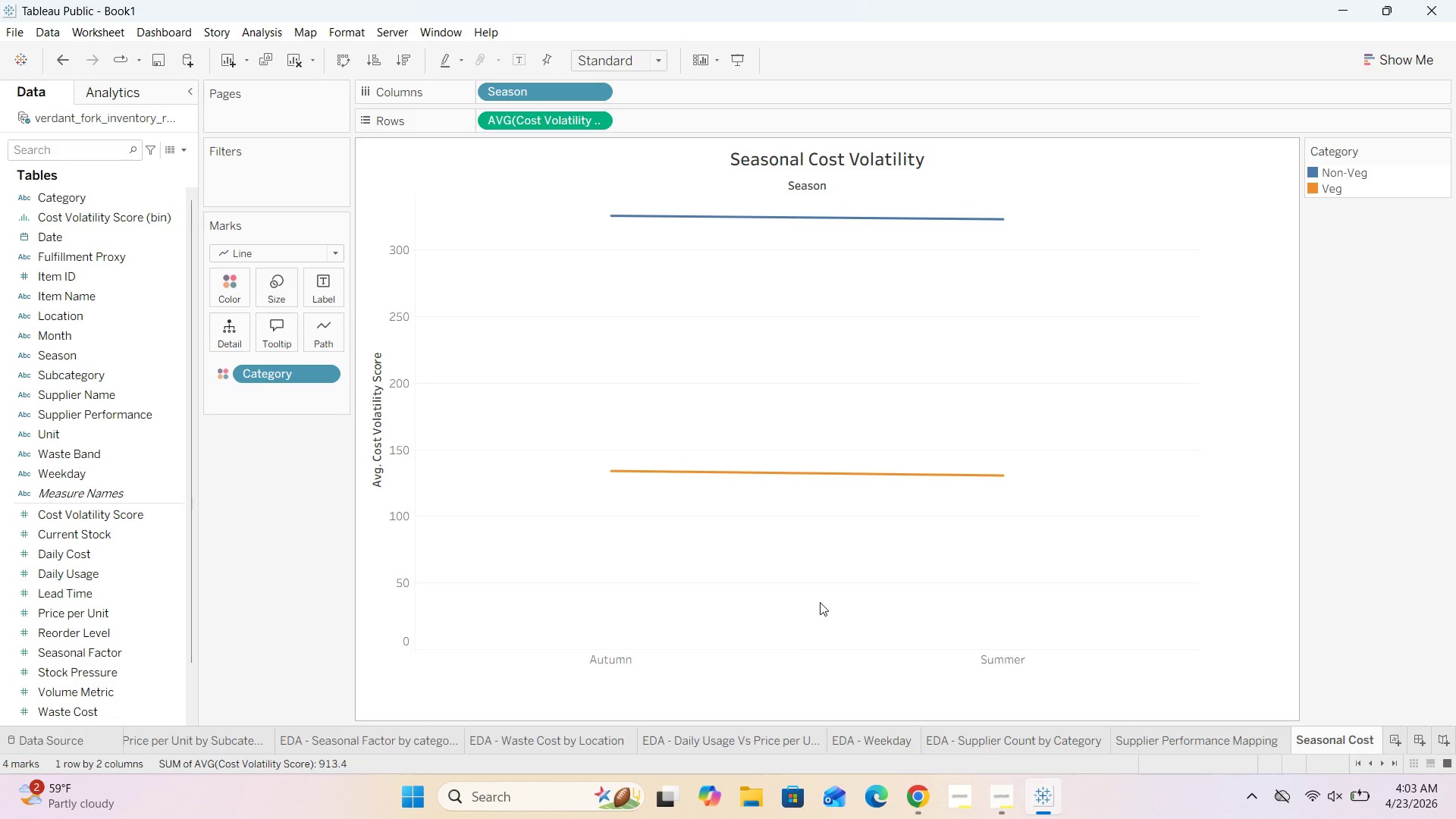 
wait(9.58)
 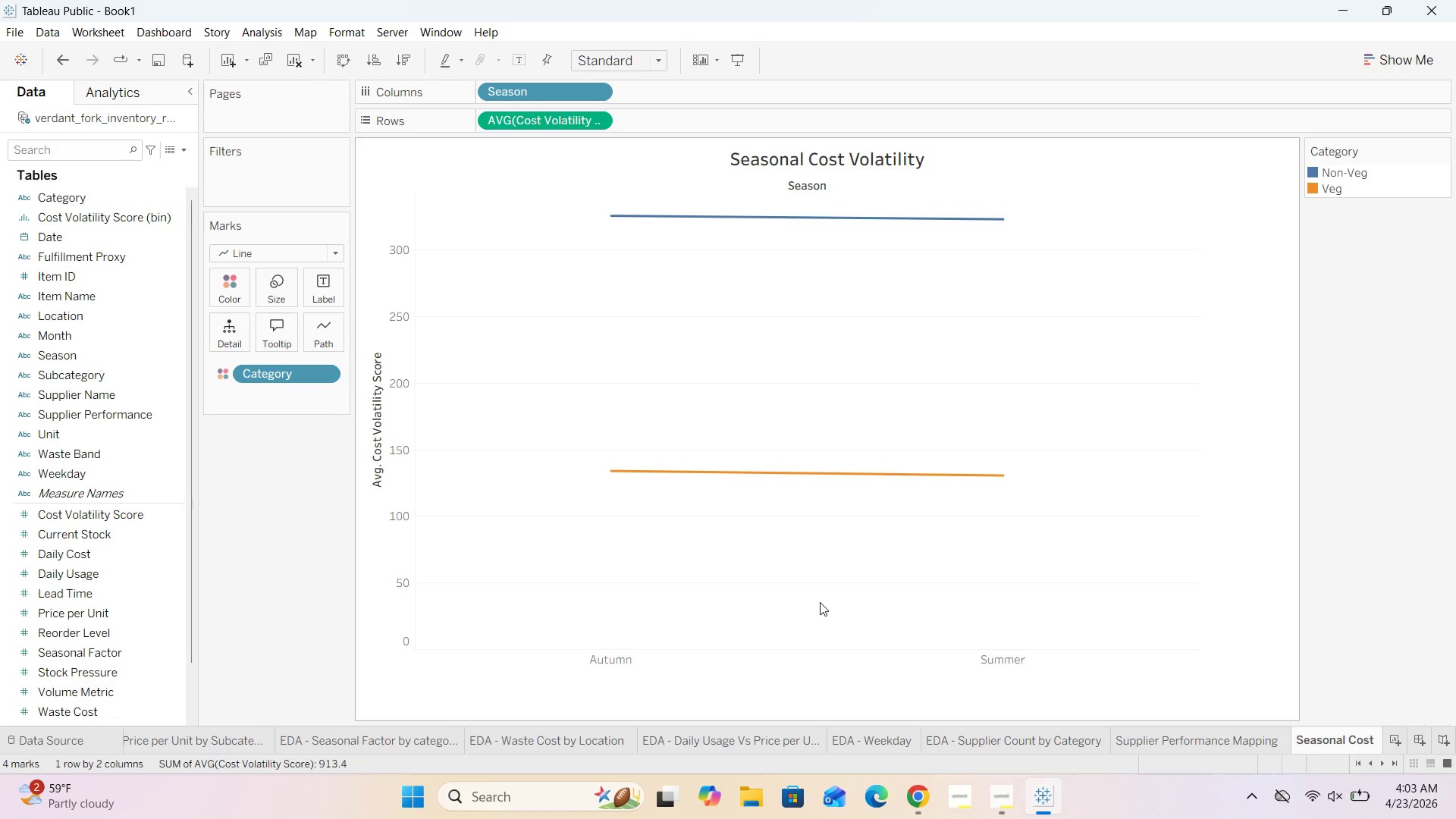 
left_click([277, 338])
 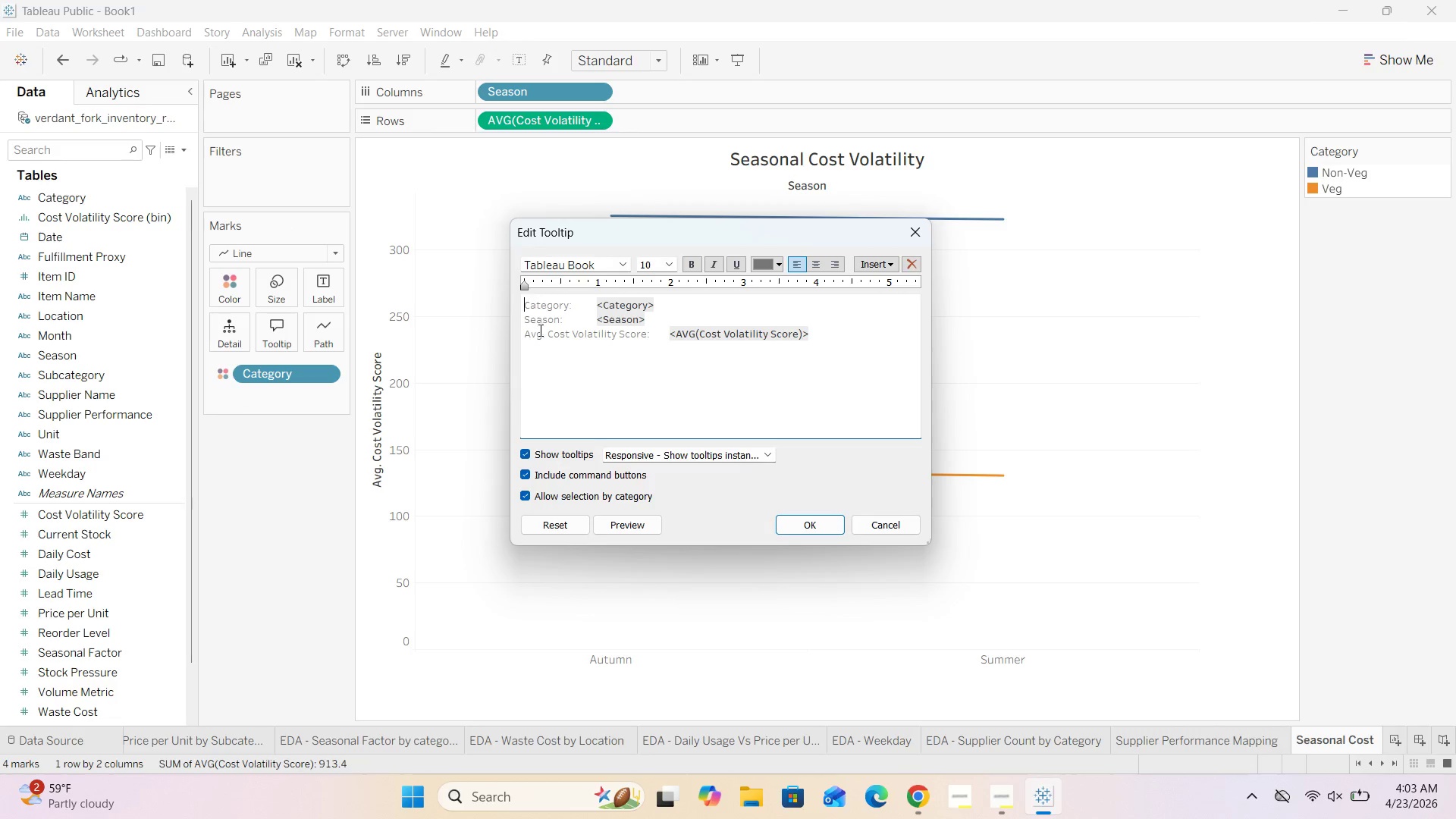 
left_click([545, 336])
 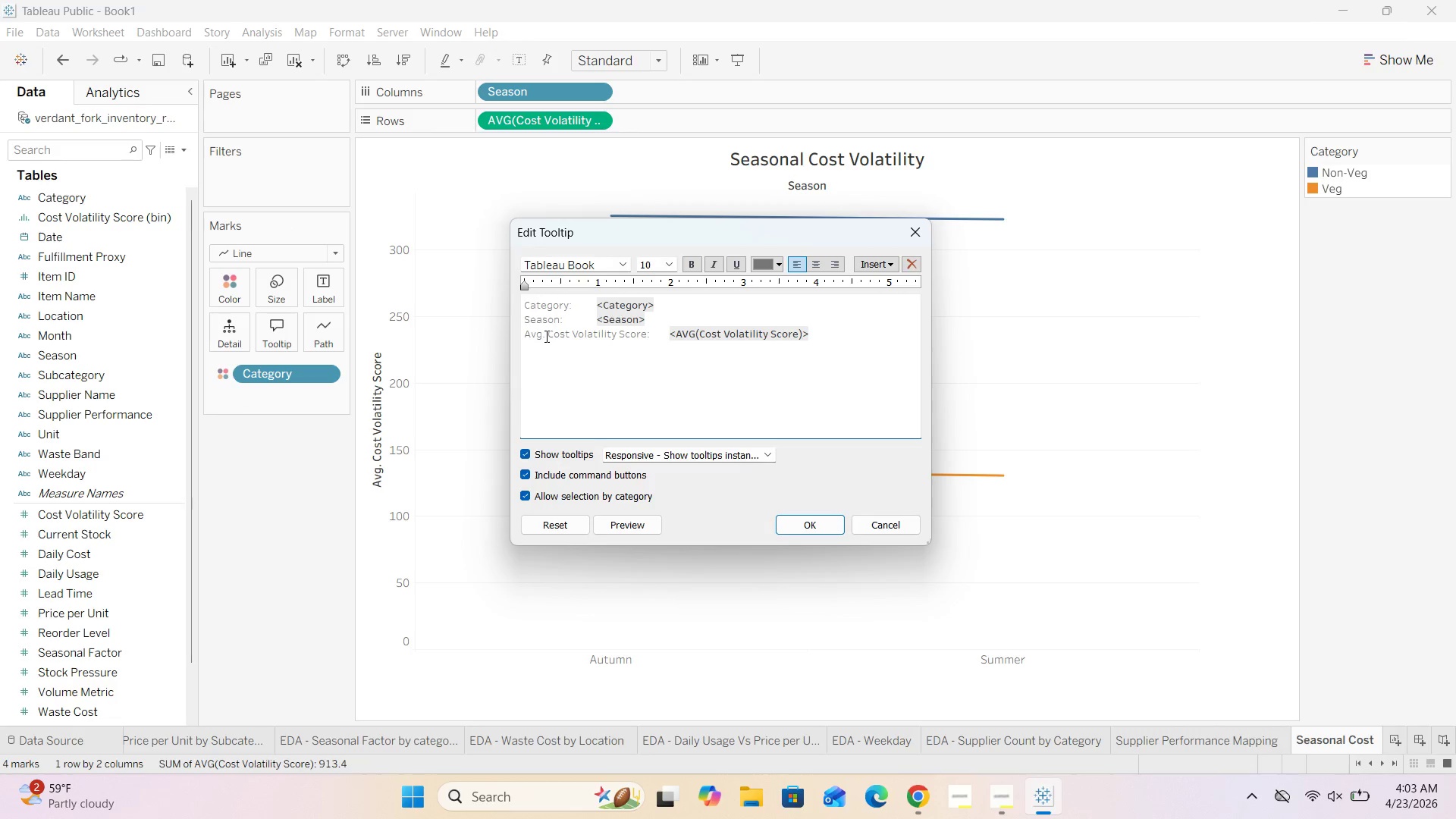 
key(Backspace)
key(Backspace)
type(erage)
 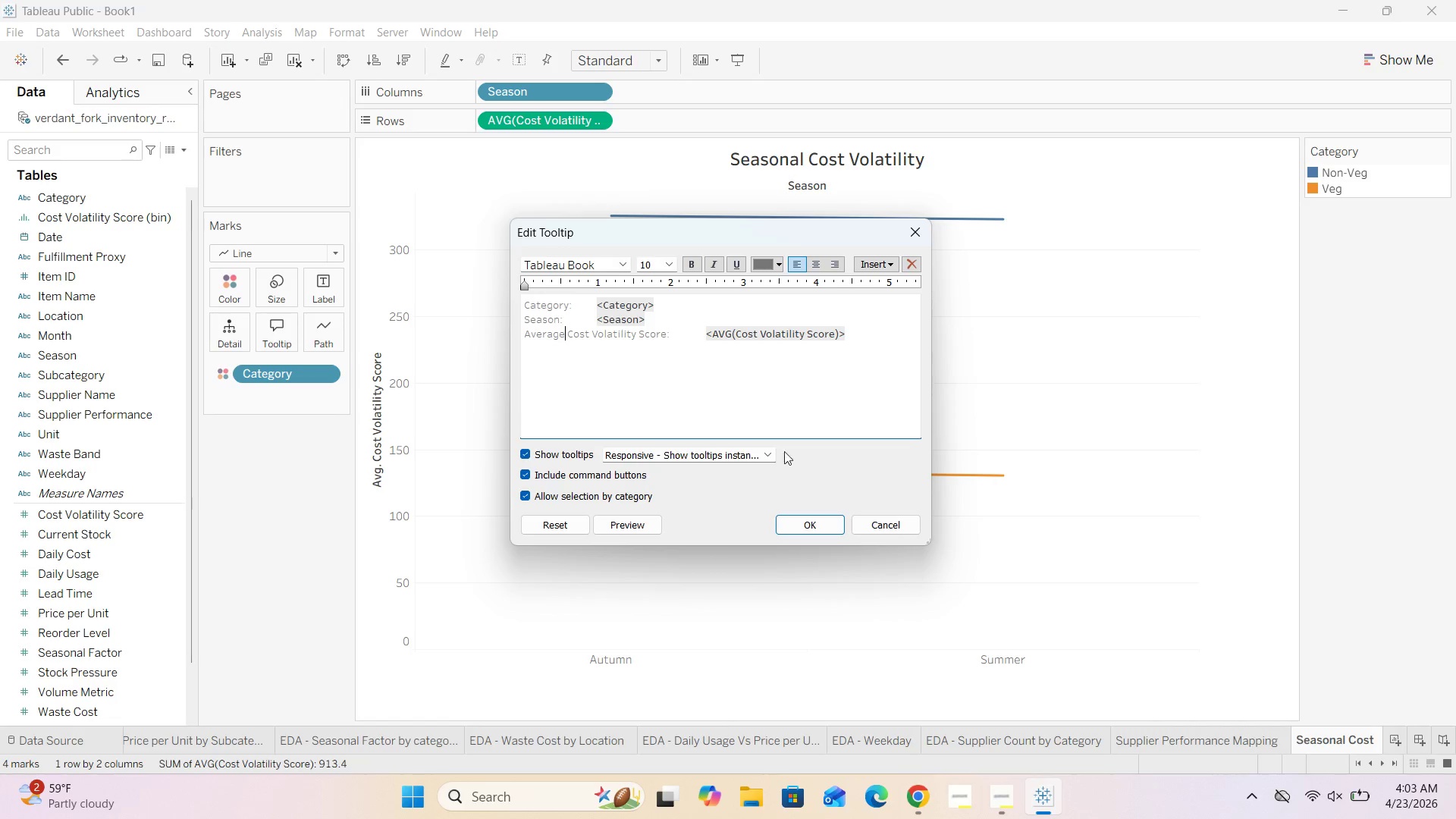 
left_click([789, 516])
 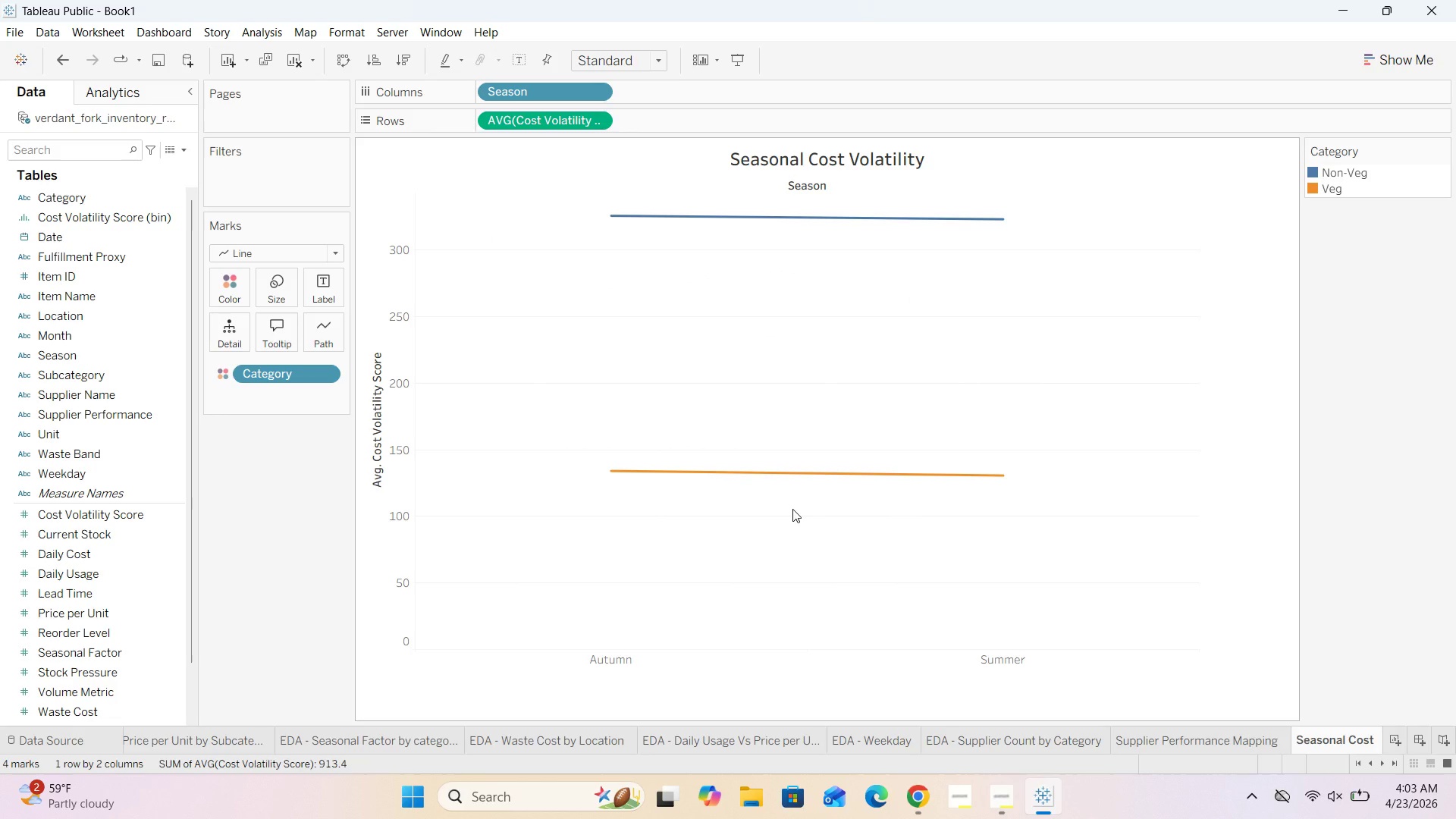 
wait(31.86)
 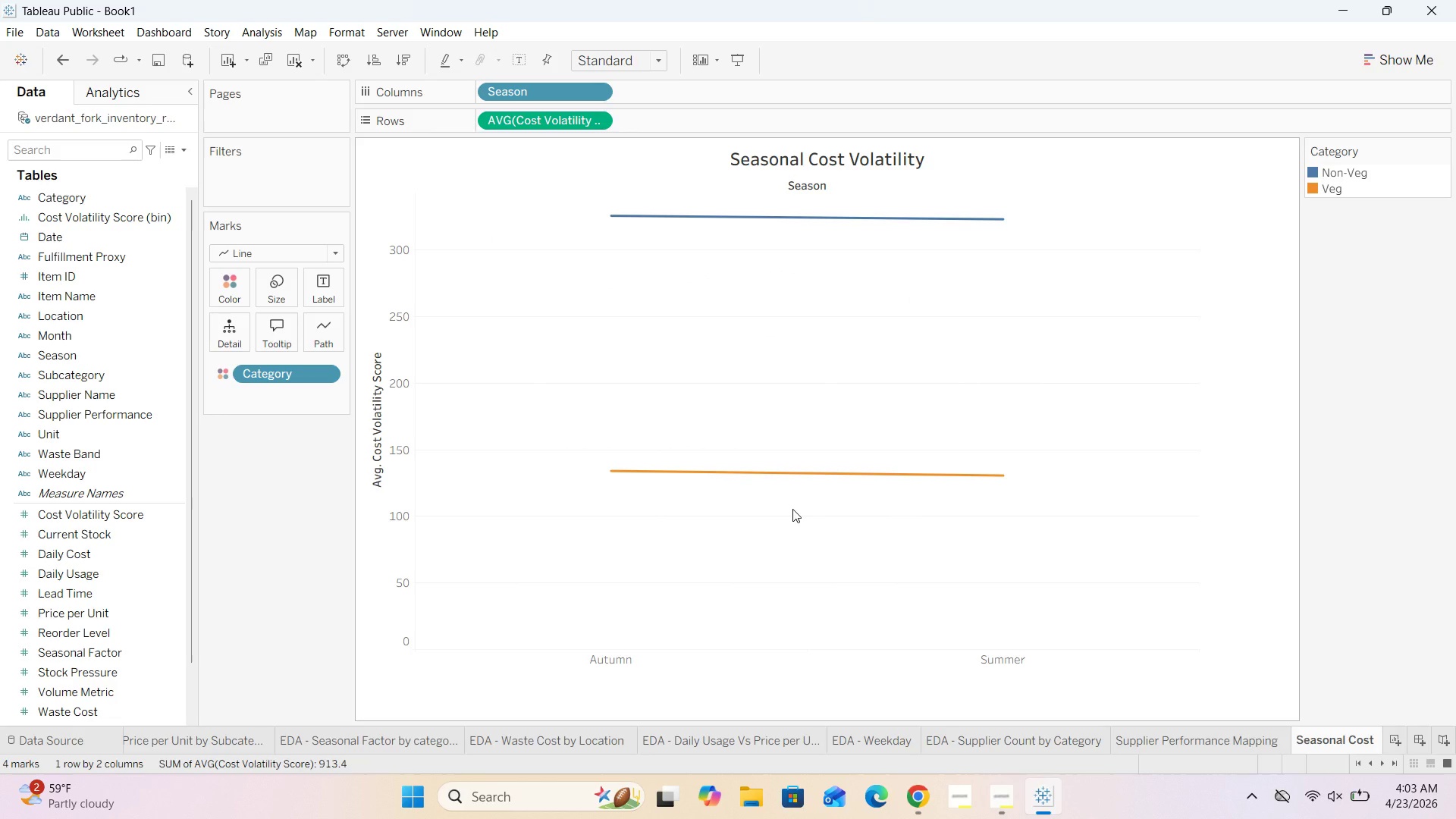 
mouse_move([734, 471])
 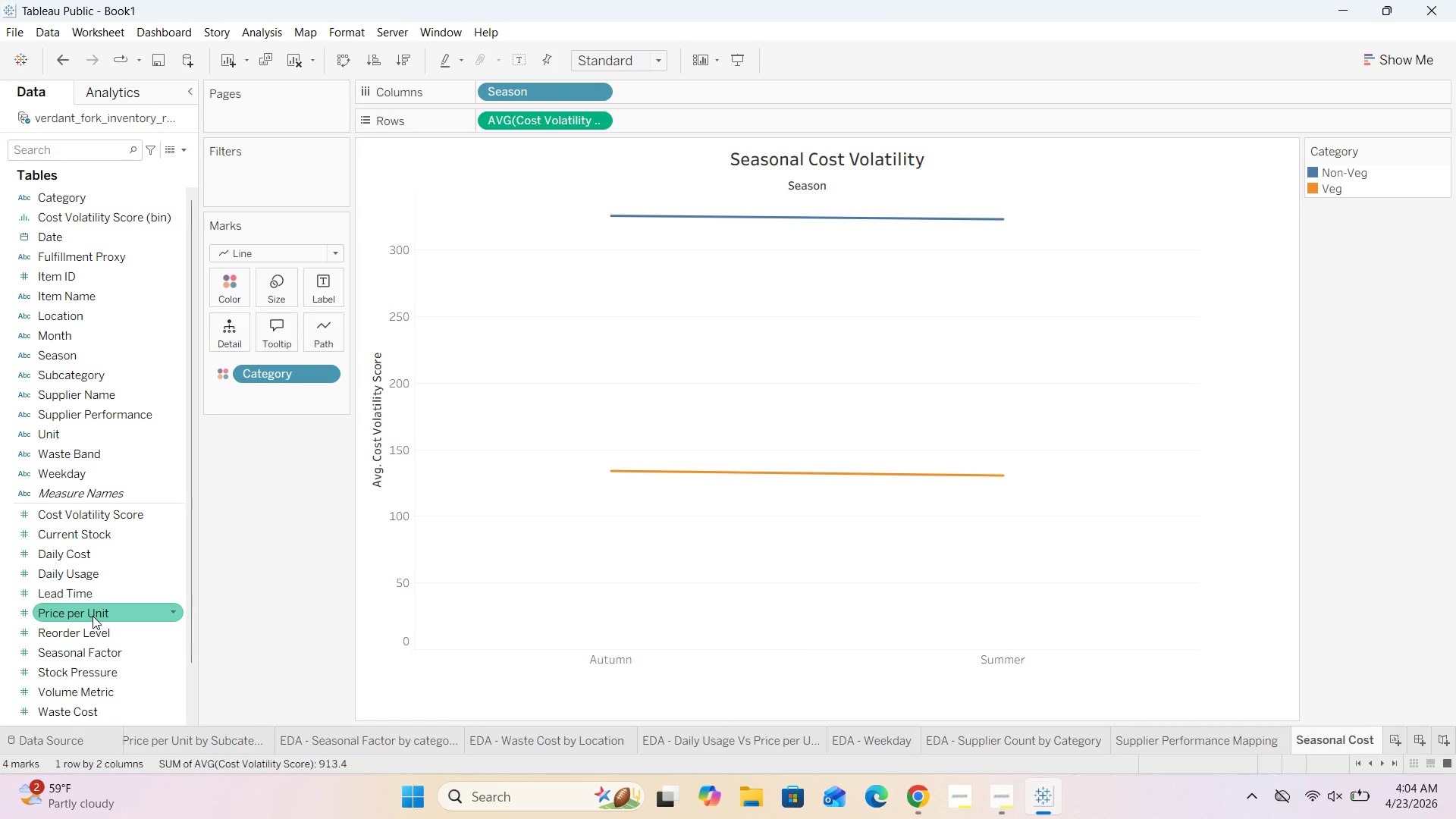 
left_click_drag(start_coordinate=[93, 616], to_coordinate=[248, 412])
 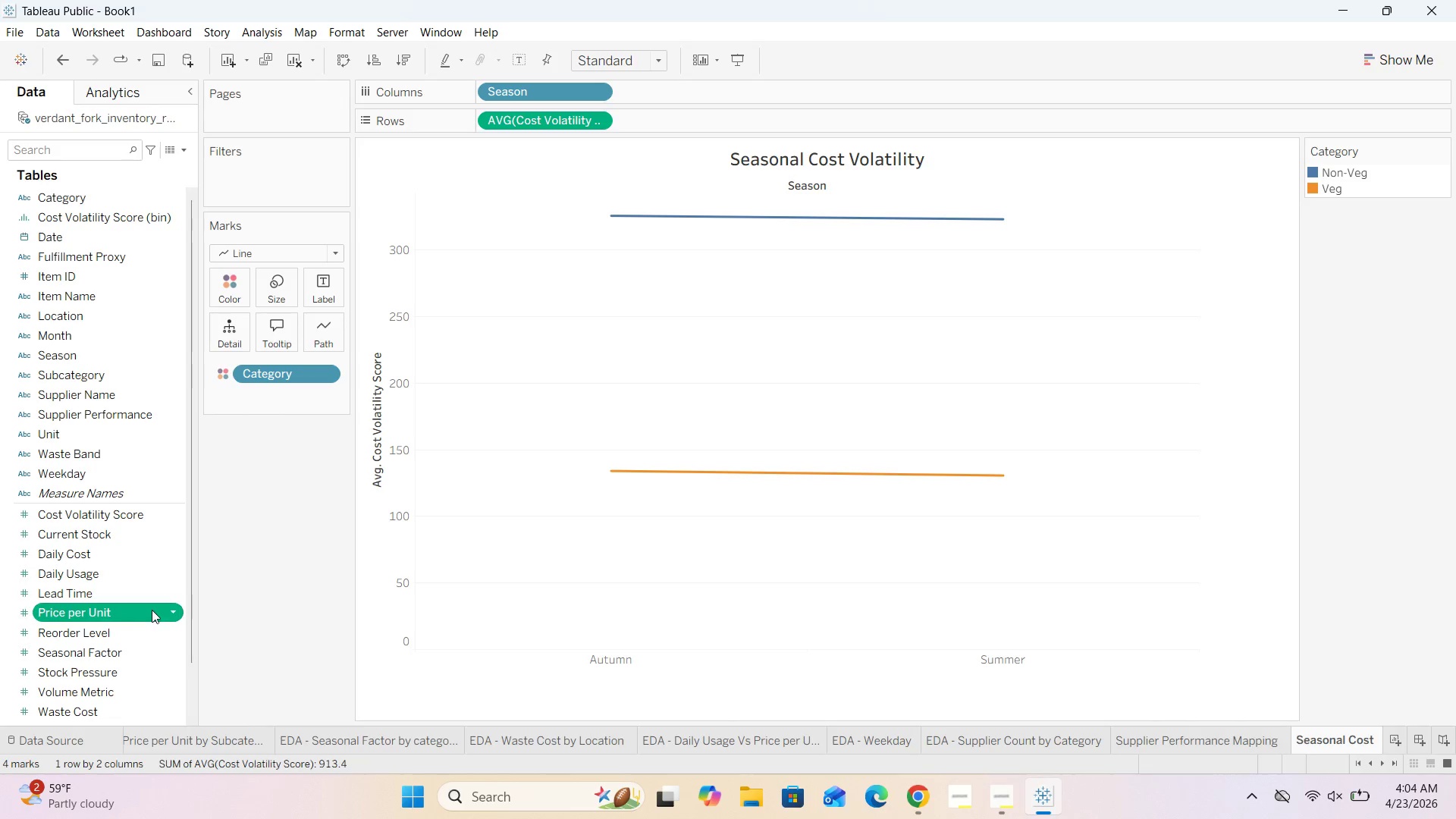 
left_click_drag(start_coordinate=[134, 613], to_coordinate=[286, 335])
 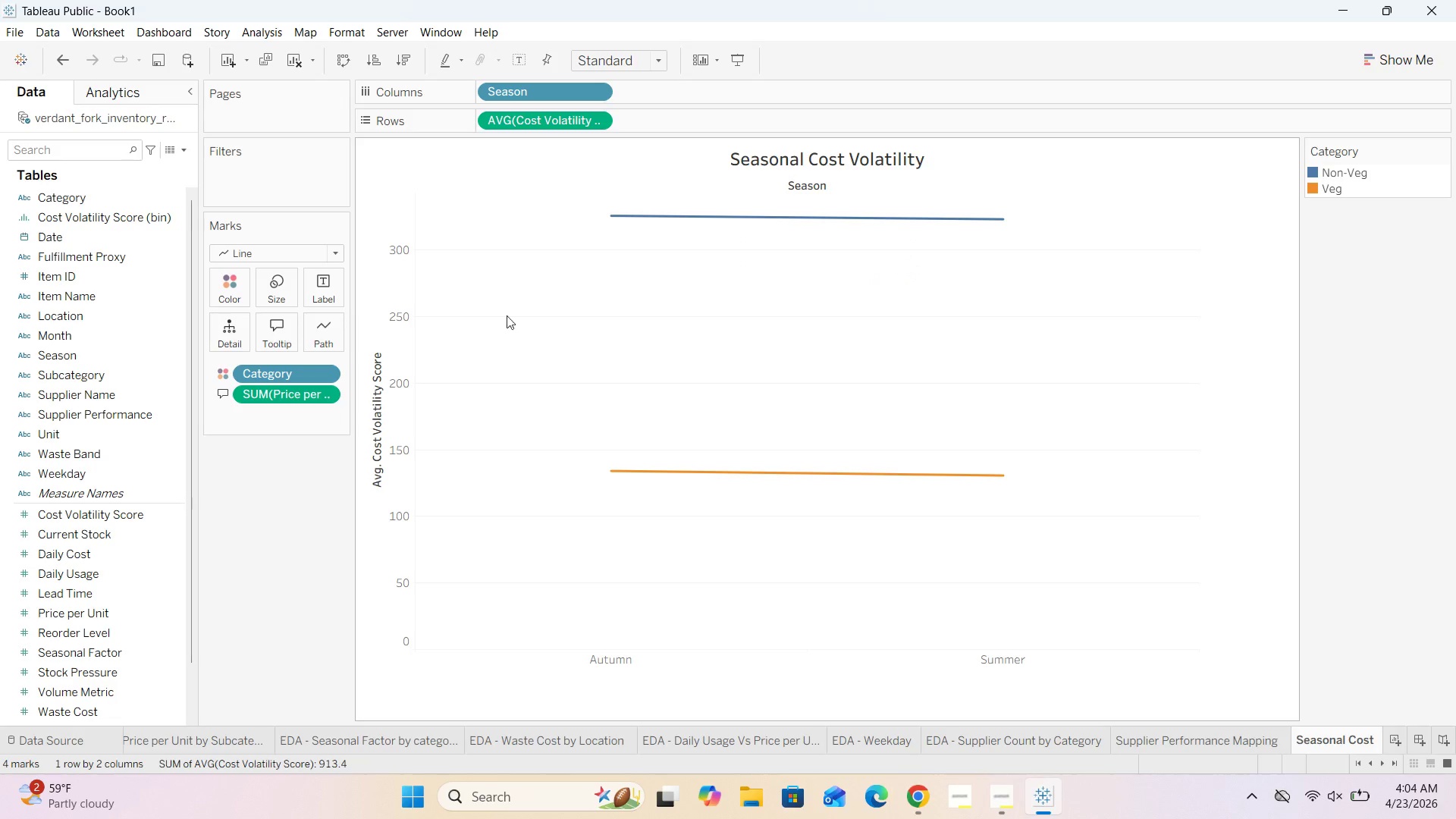 
left_click([293, 350])
 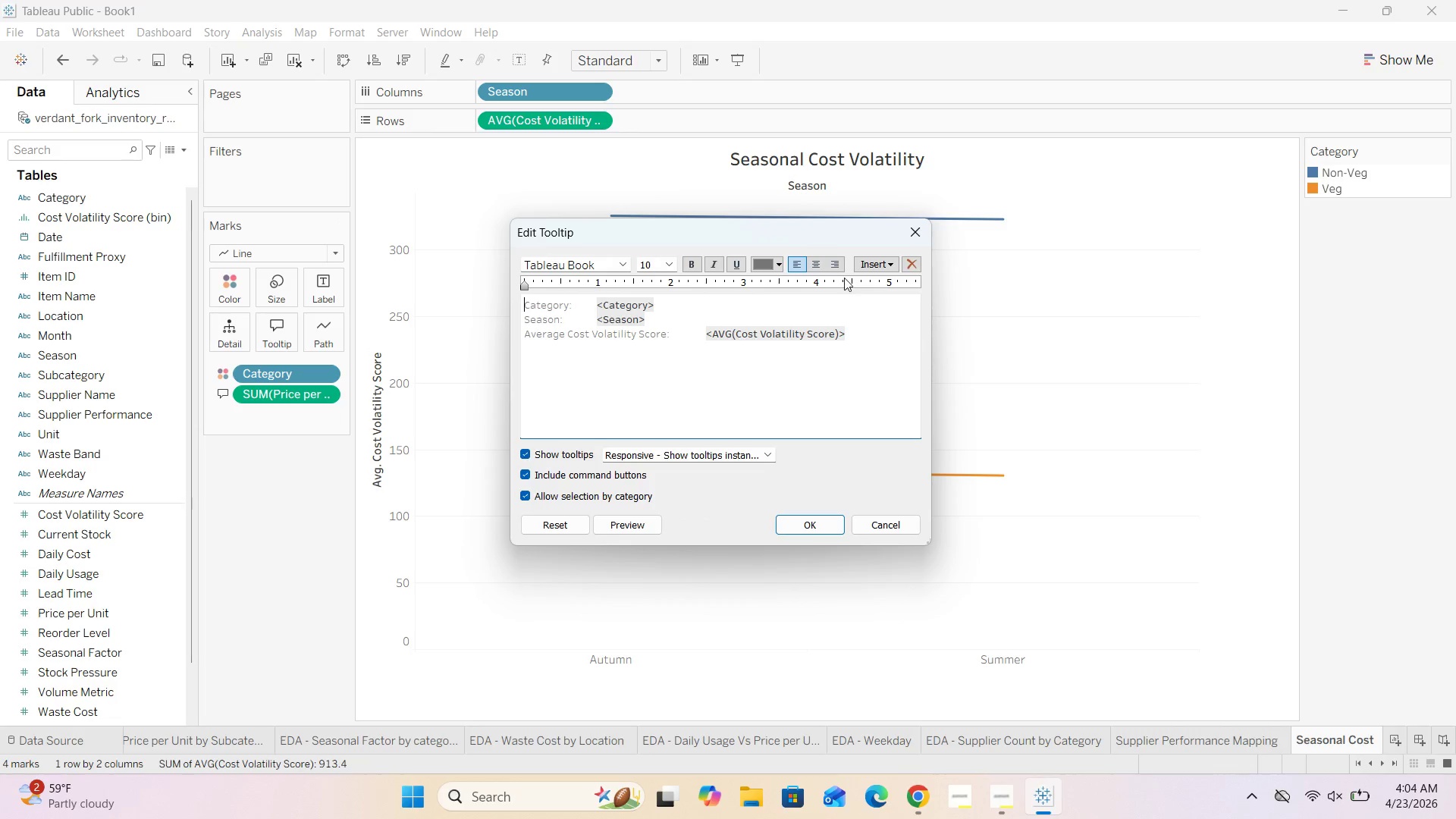 
left_click([859, 268])
 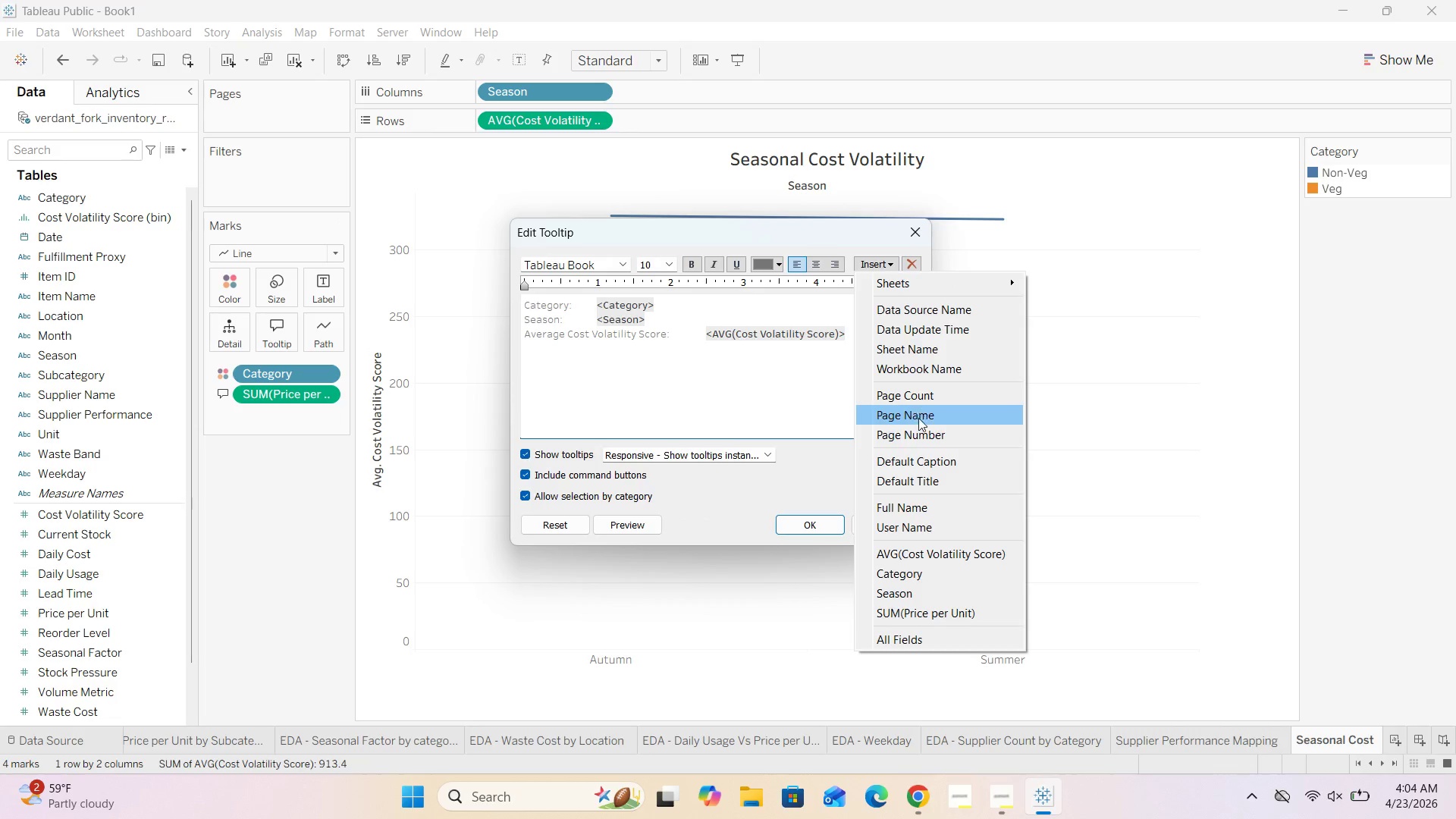 
wait(5.14)
 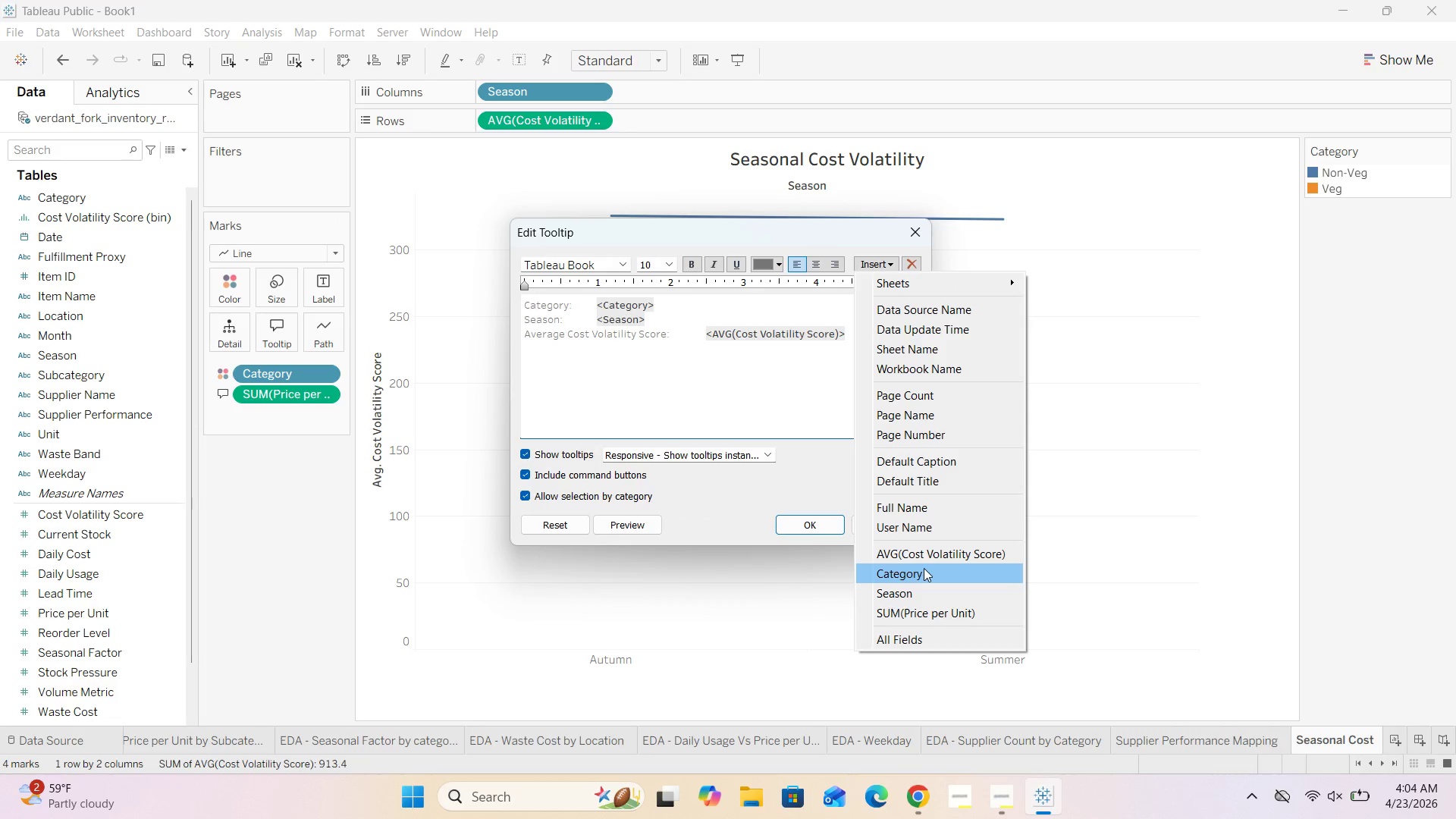 
left_click([930, 611])
 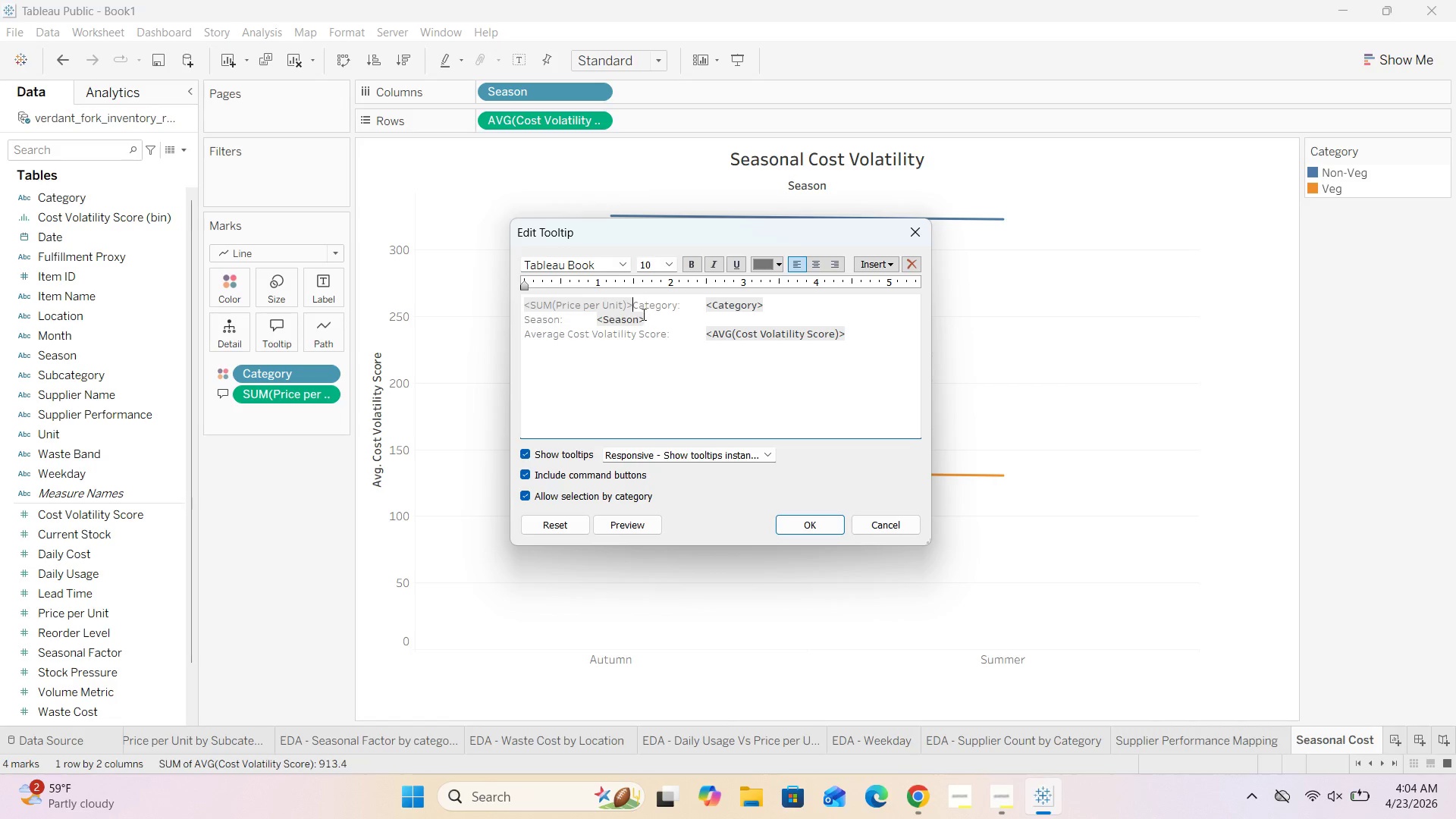 
left_click_drag(start_coordinate=[635, 304], to_coordinate=[522, 306])
 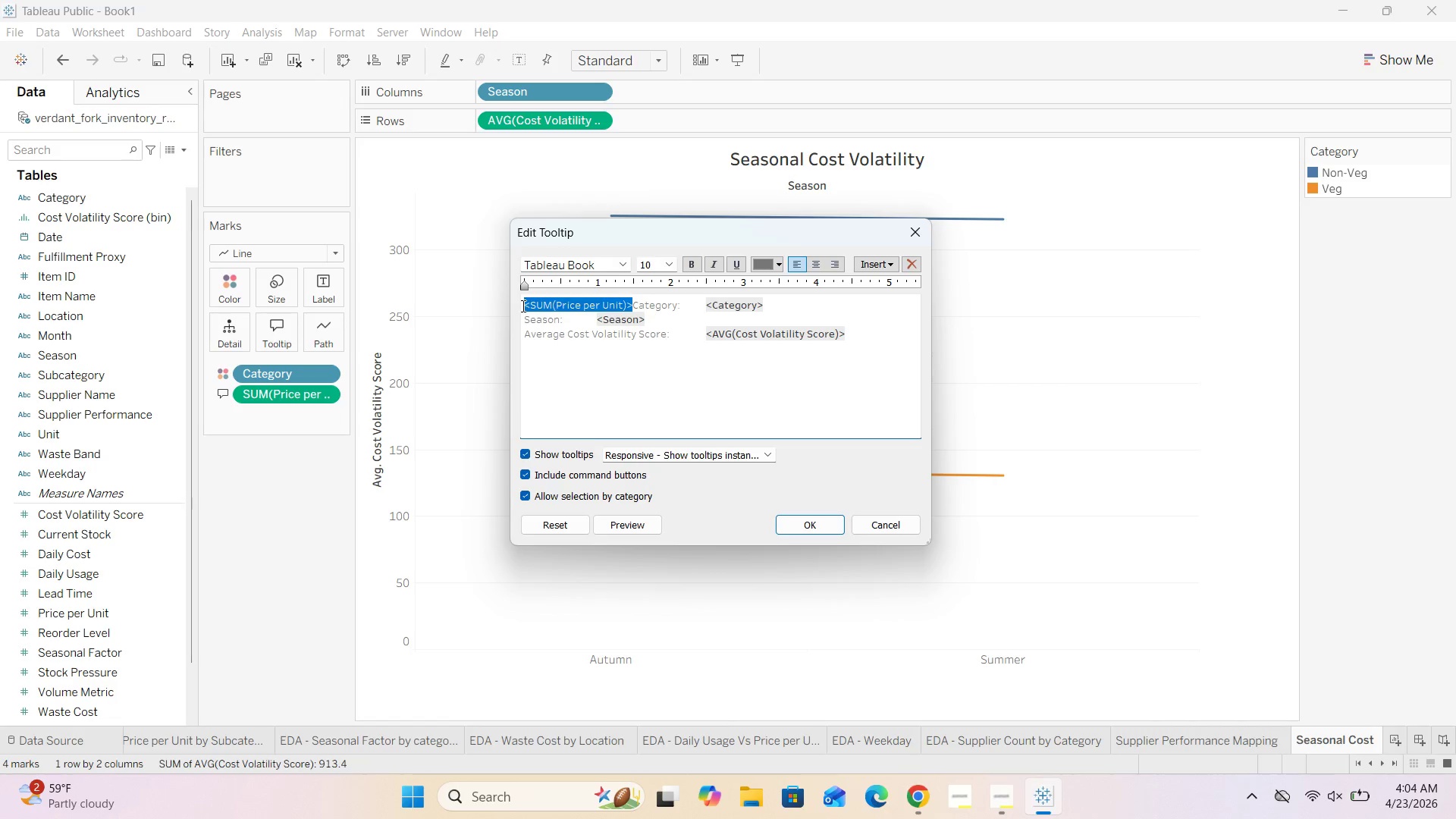 
key(Control+X)
 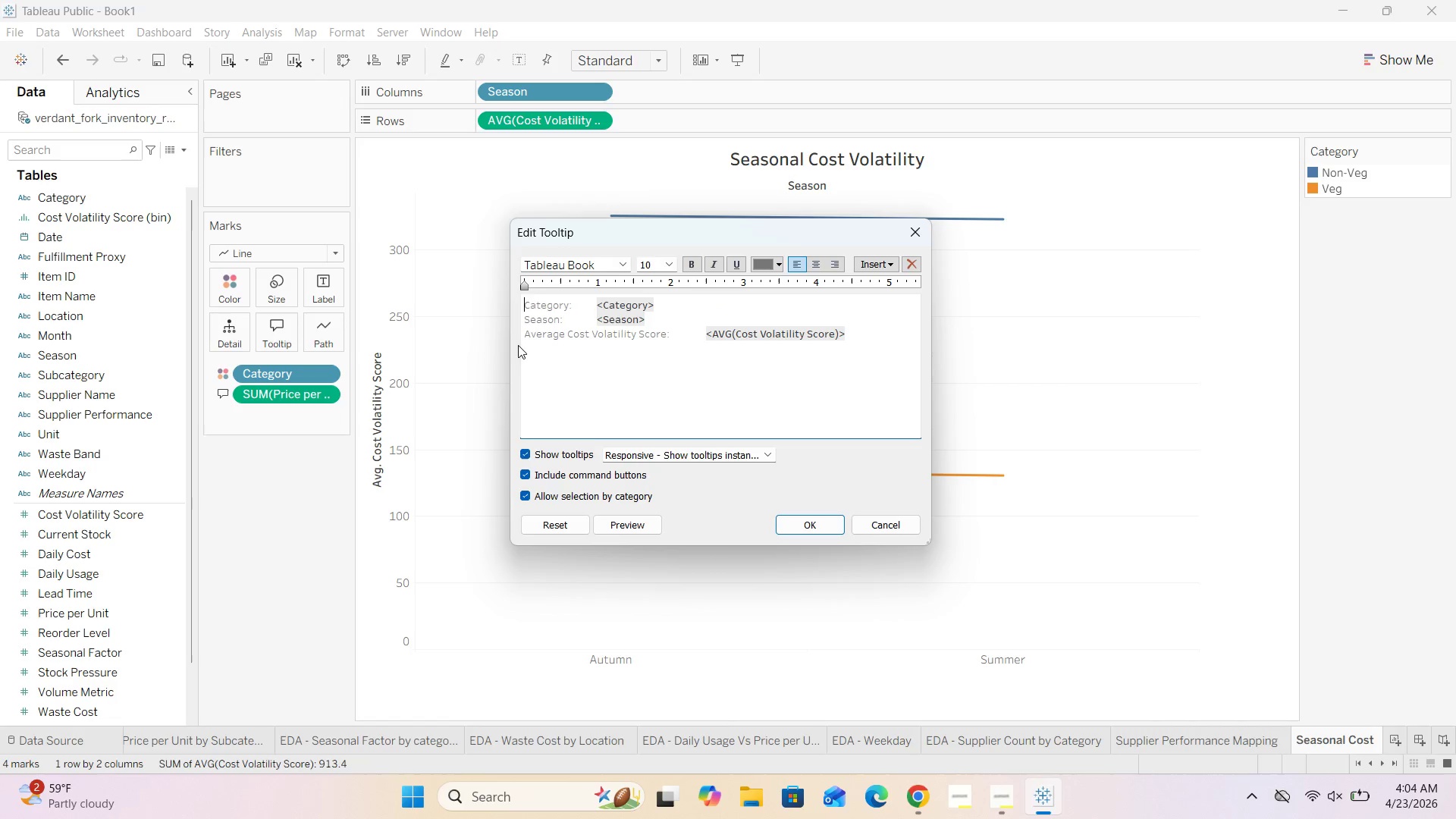 
left_click([579, 353])
 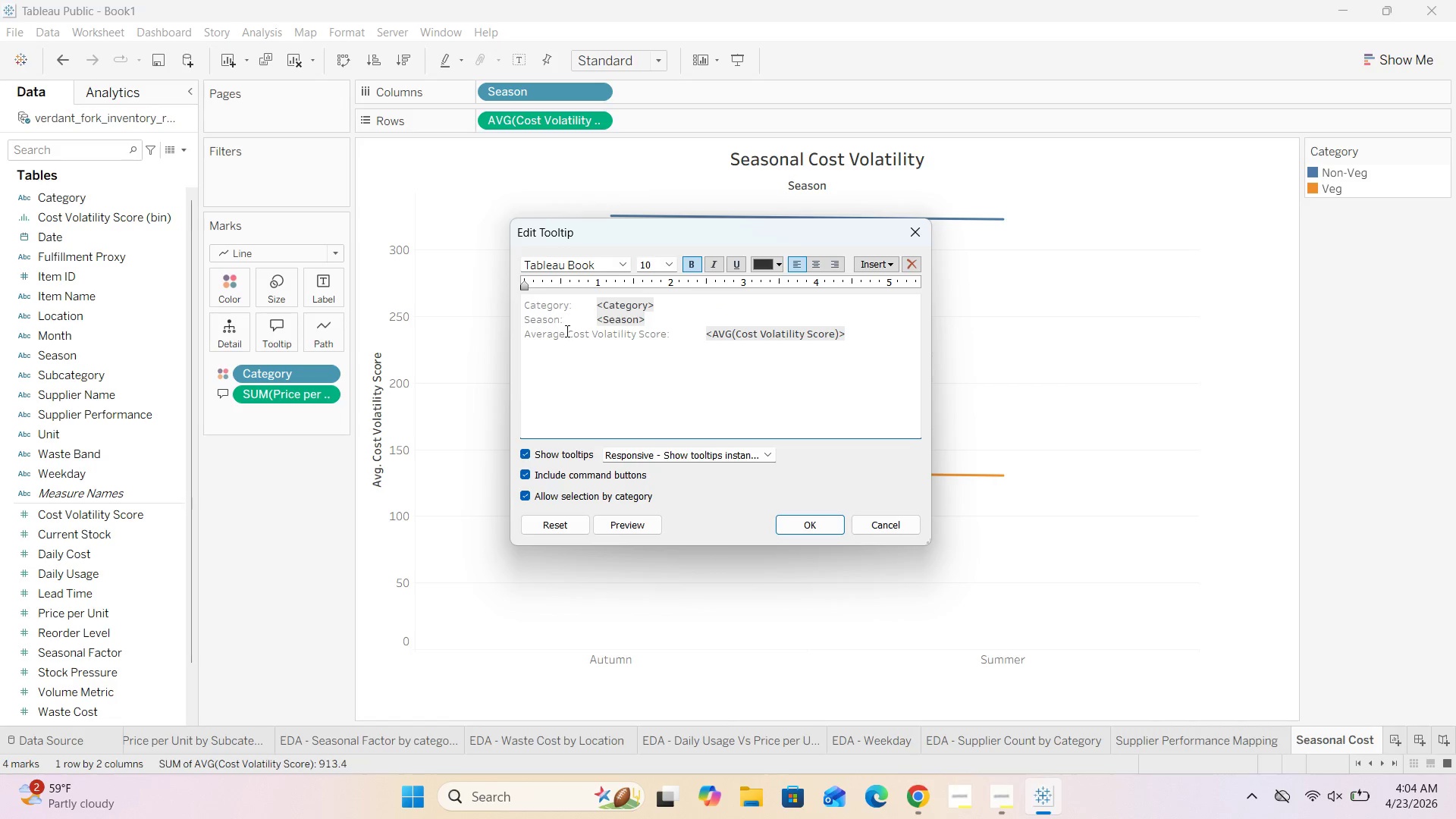 
left_click([529, 343])
 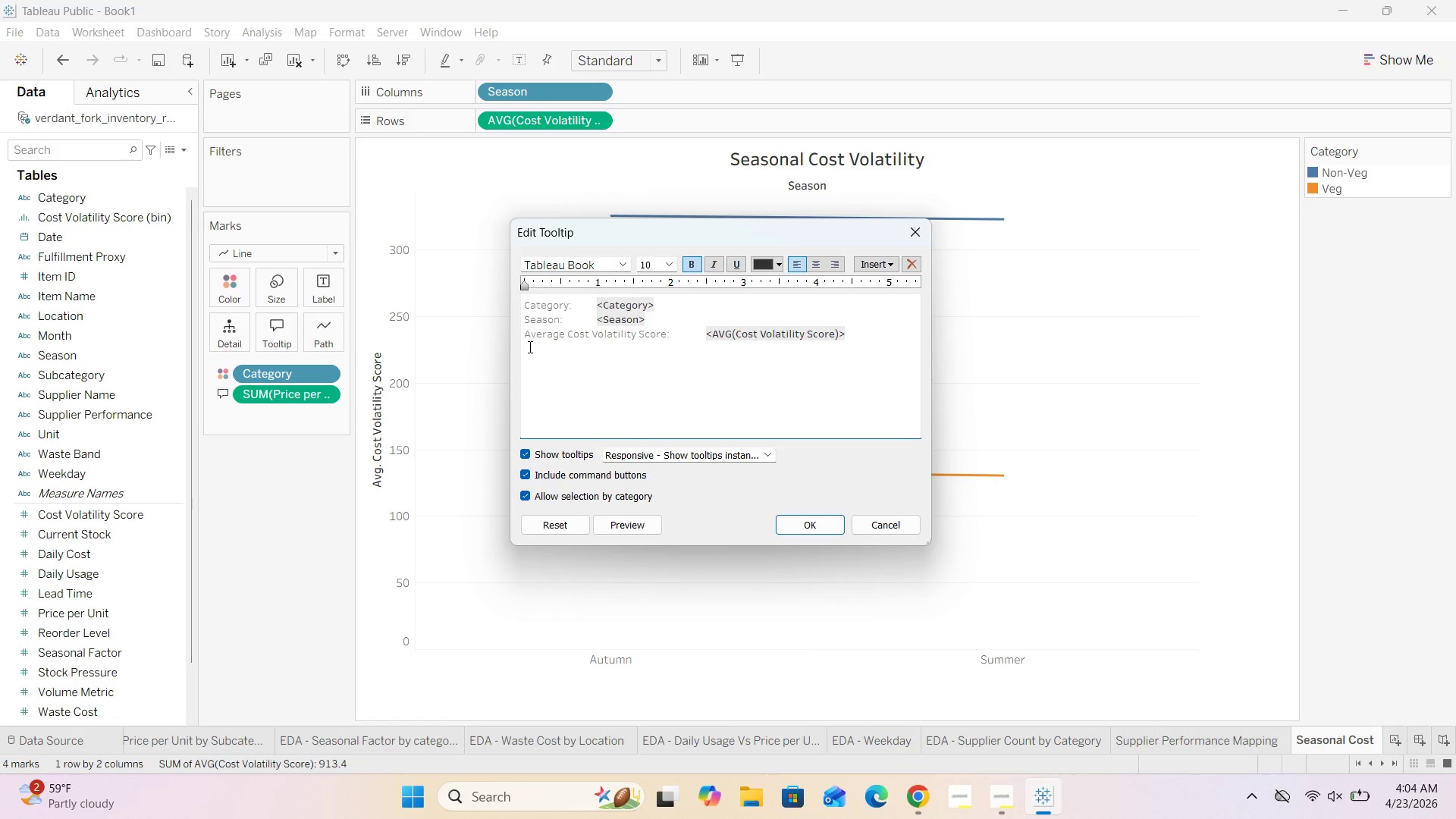 
left_click([529, 348])
 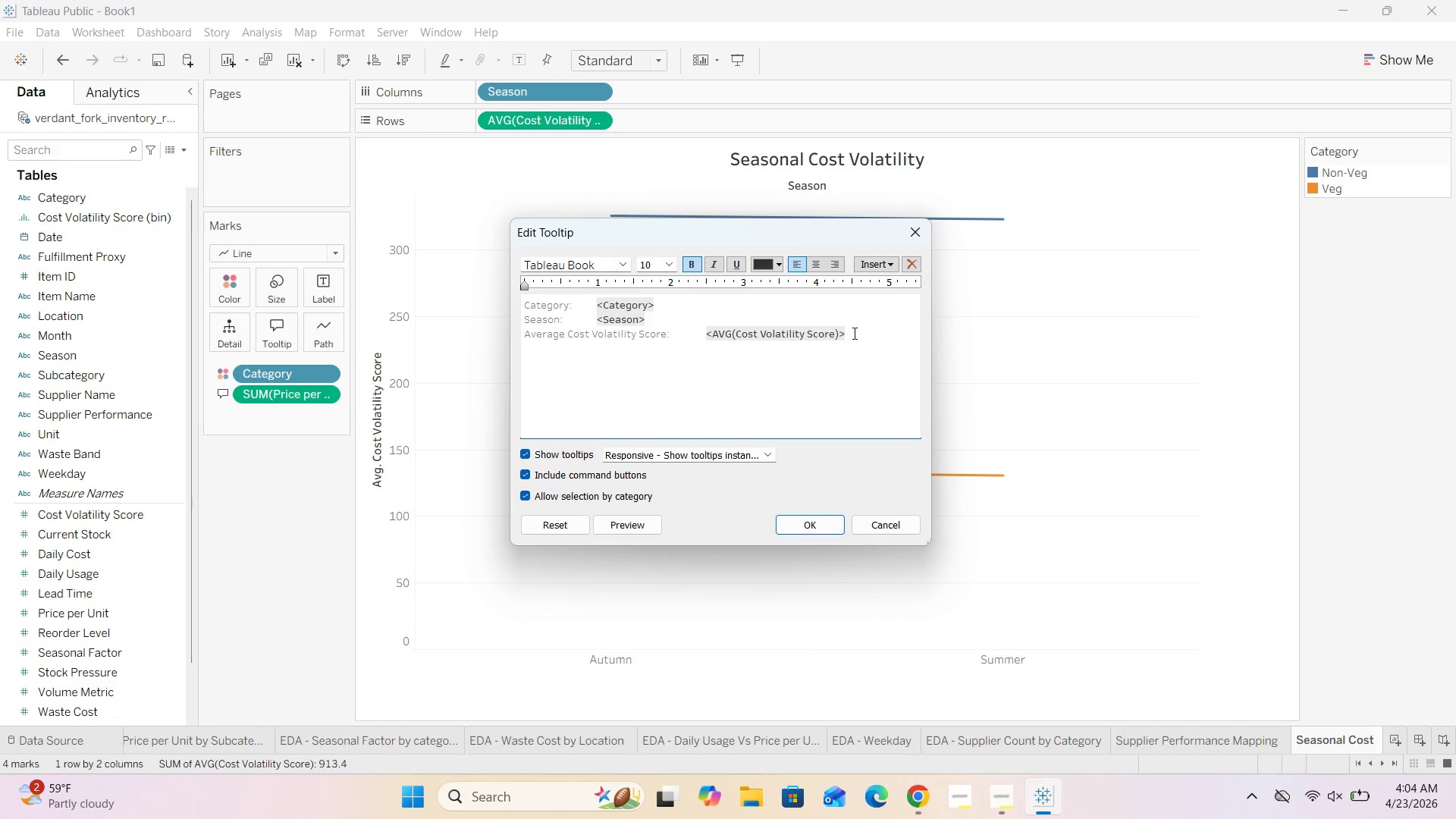 
left_click([853, 333])
 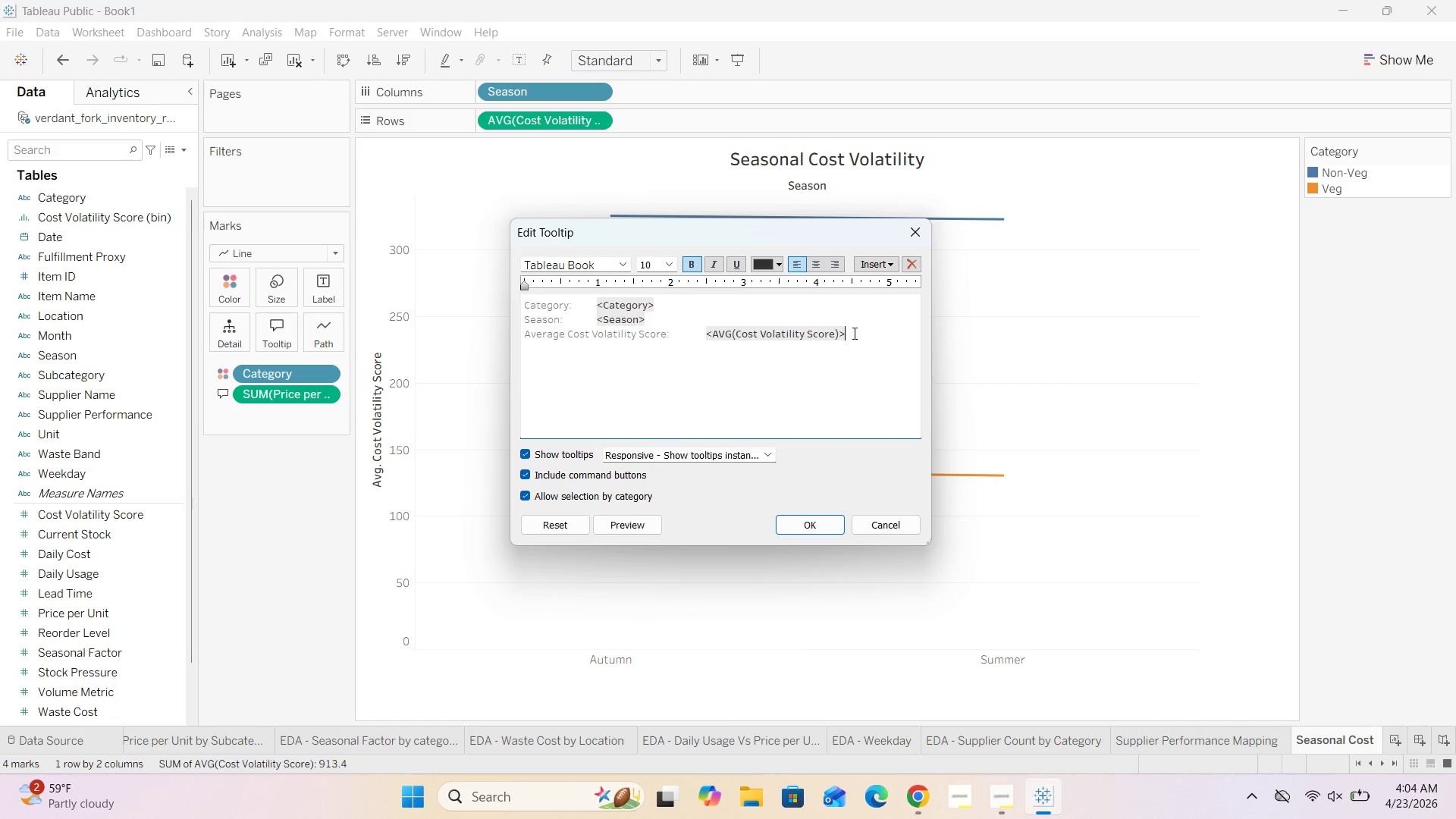 
key(Enter)
 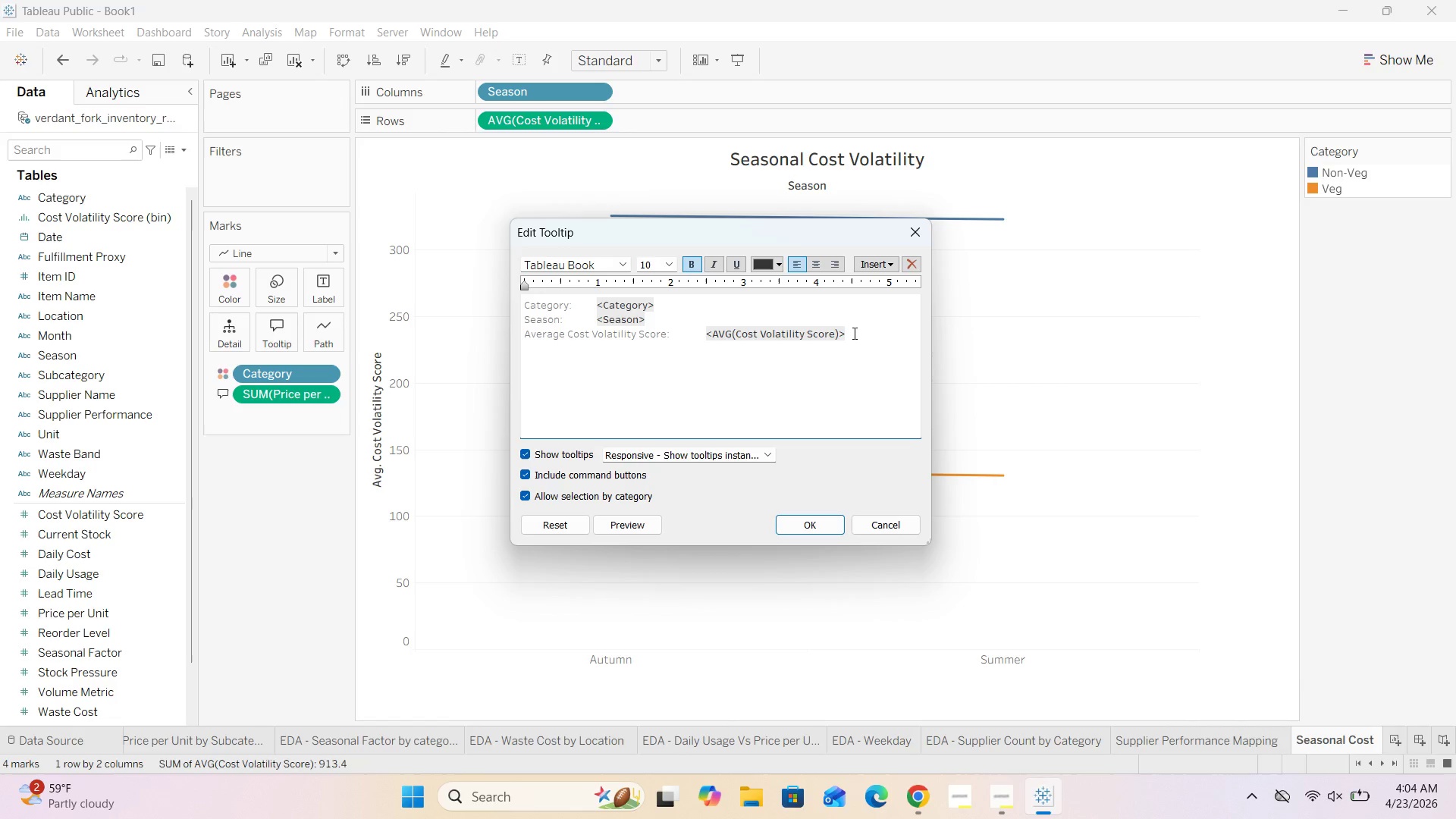 
key(Control+V)
 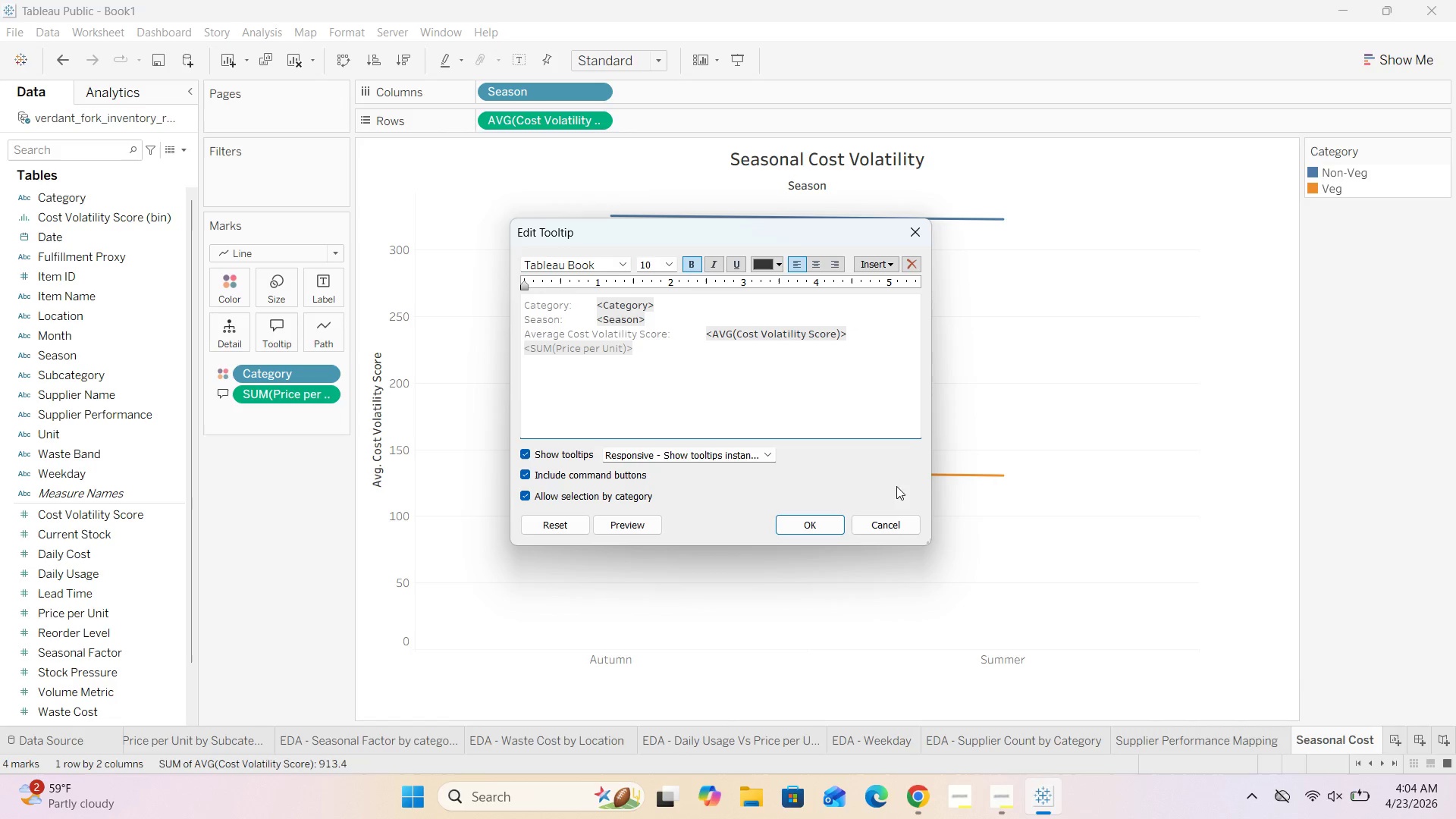 
left_click([804, 522])
 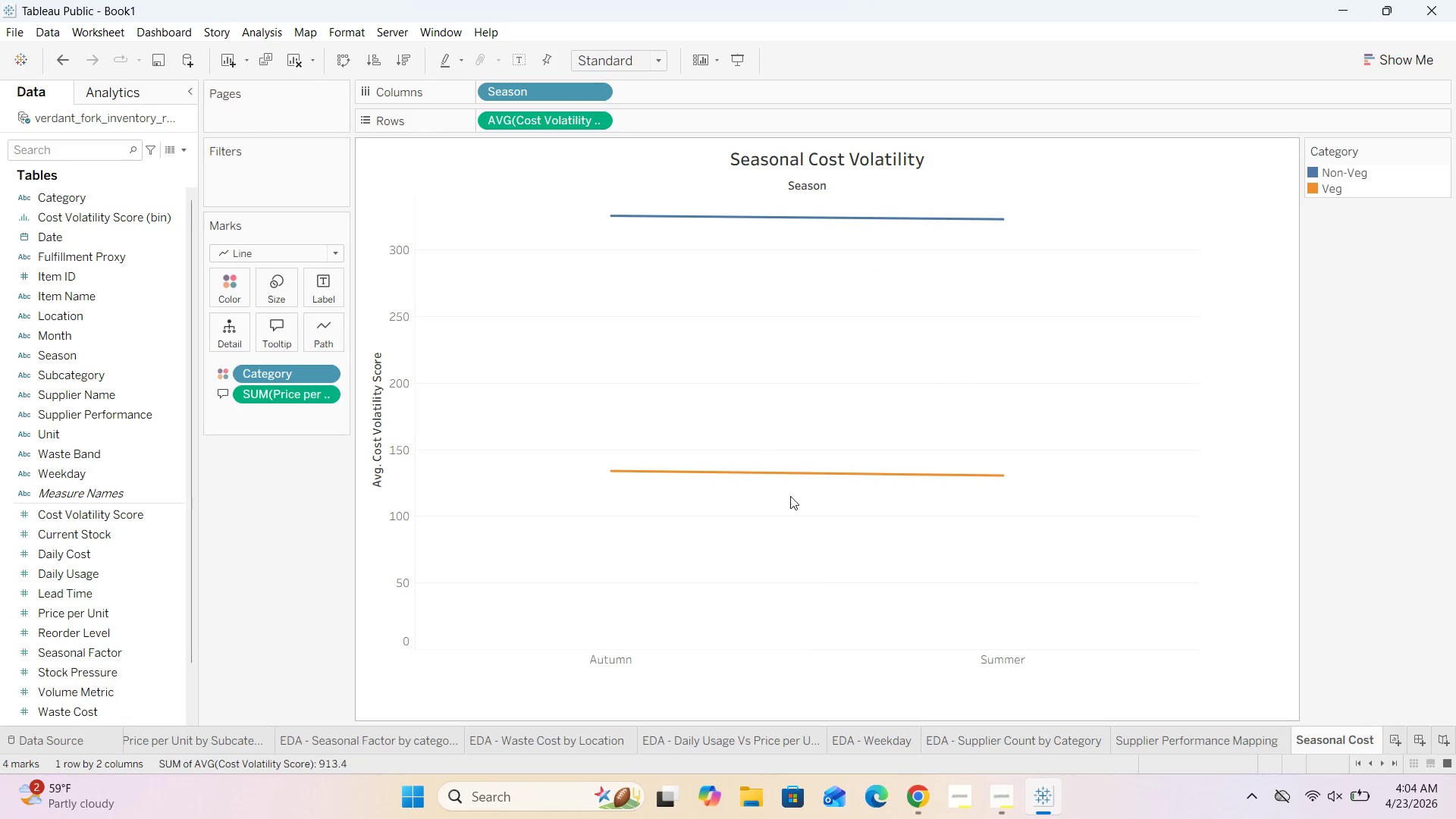 
mouse_move([783, 468])
 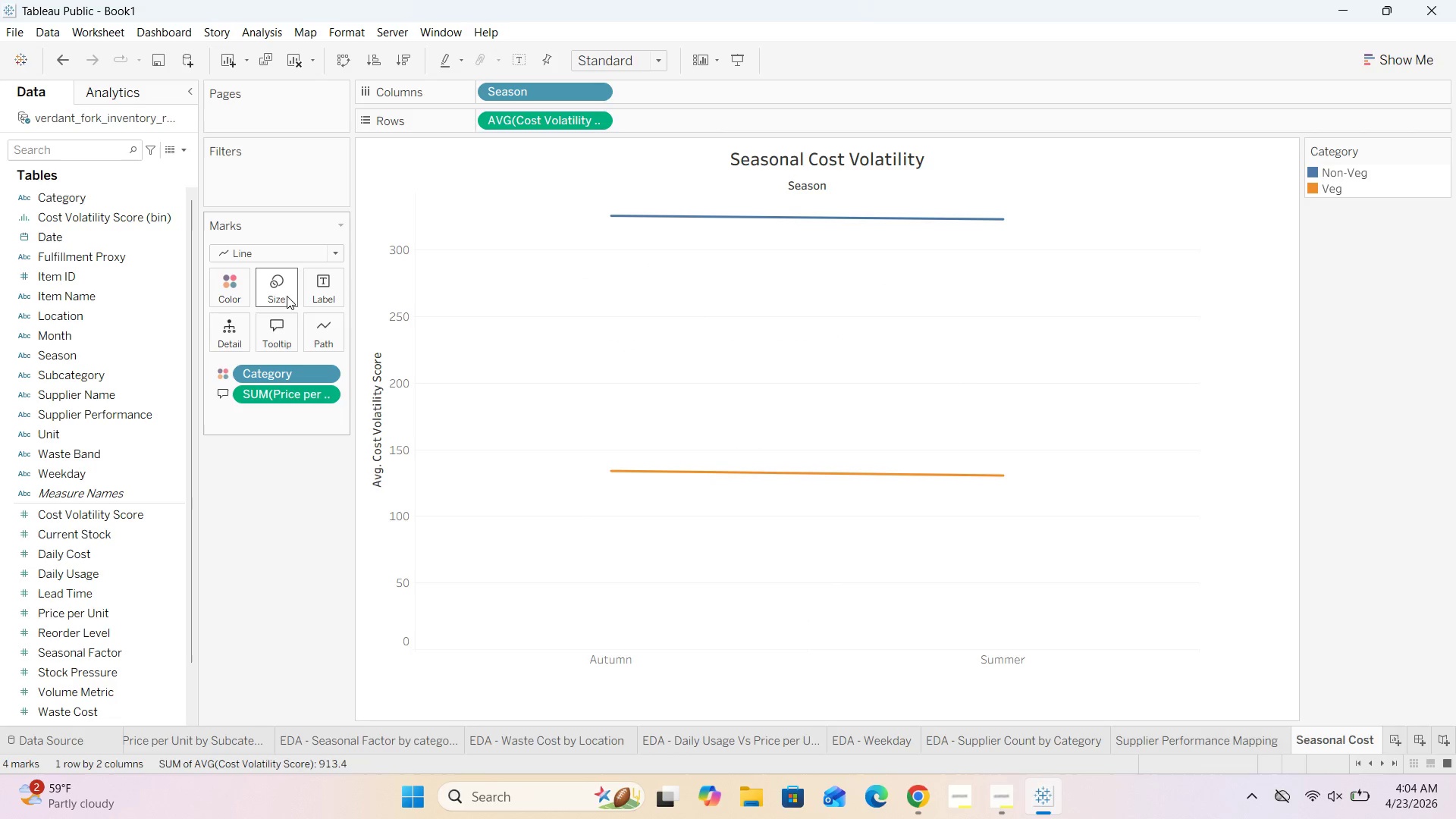 
mouse_move([282, 362])
 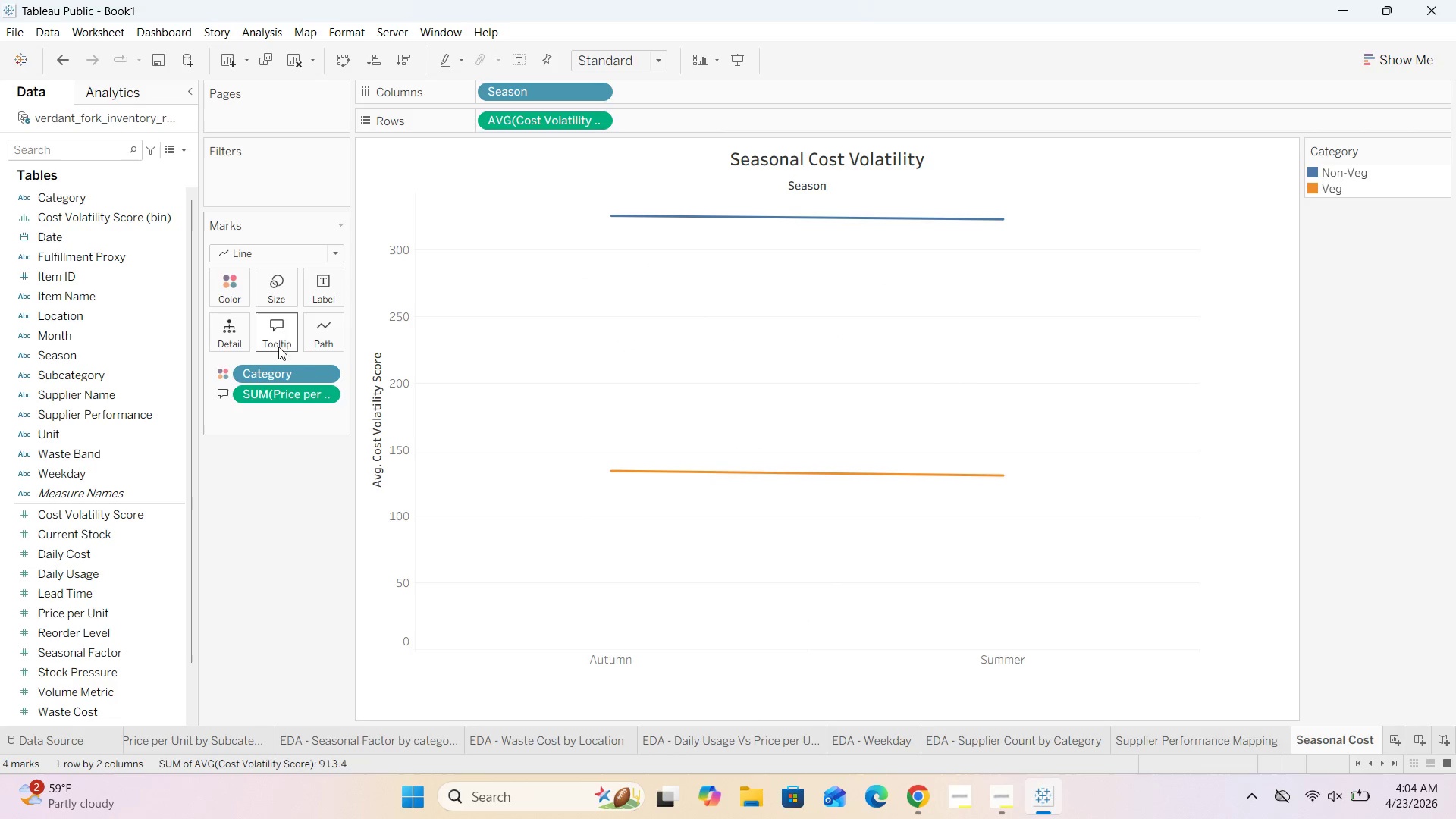 
mouse_move([301, 390])
 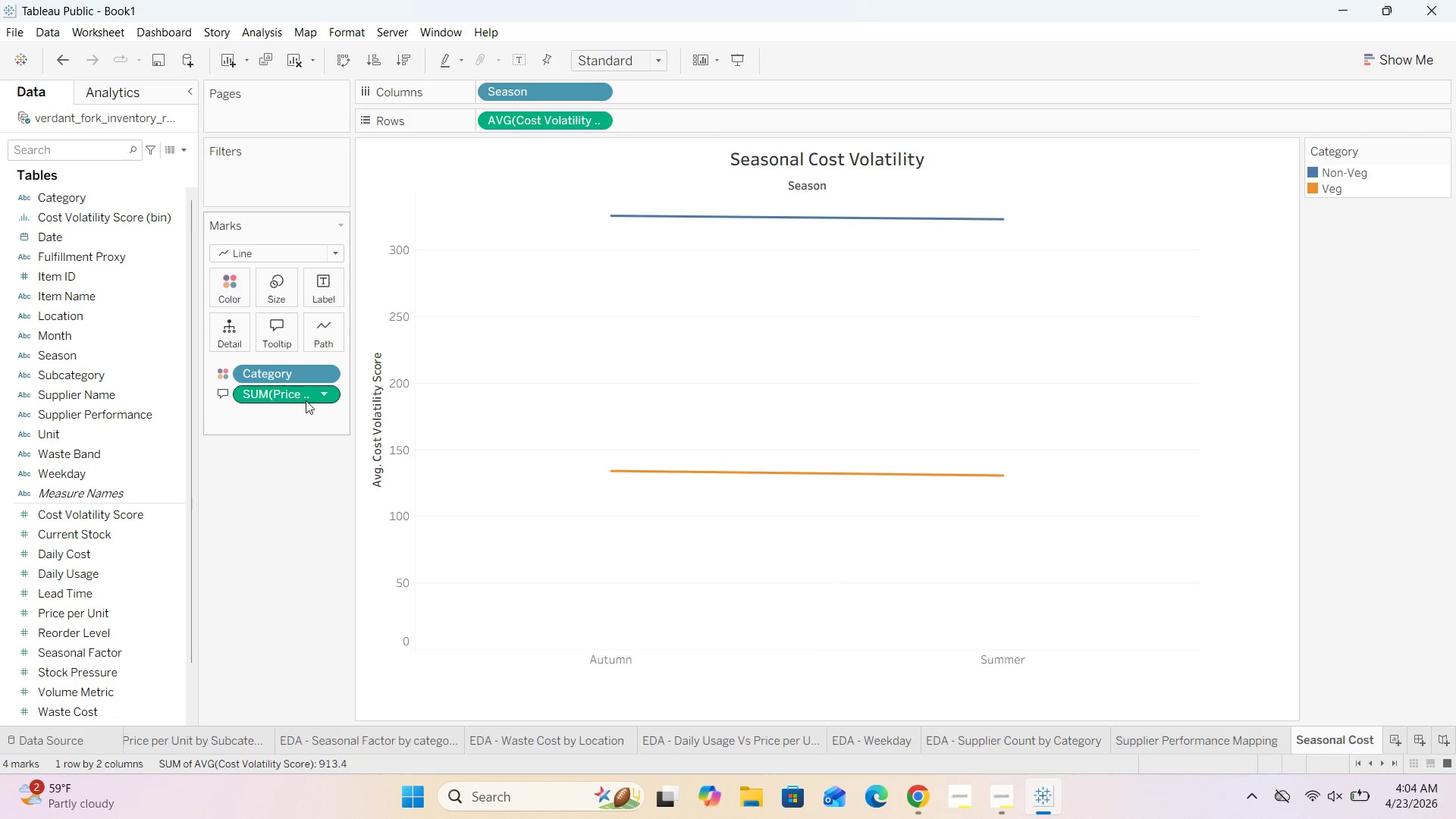 
left_click([323, 396])
 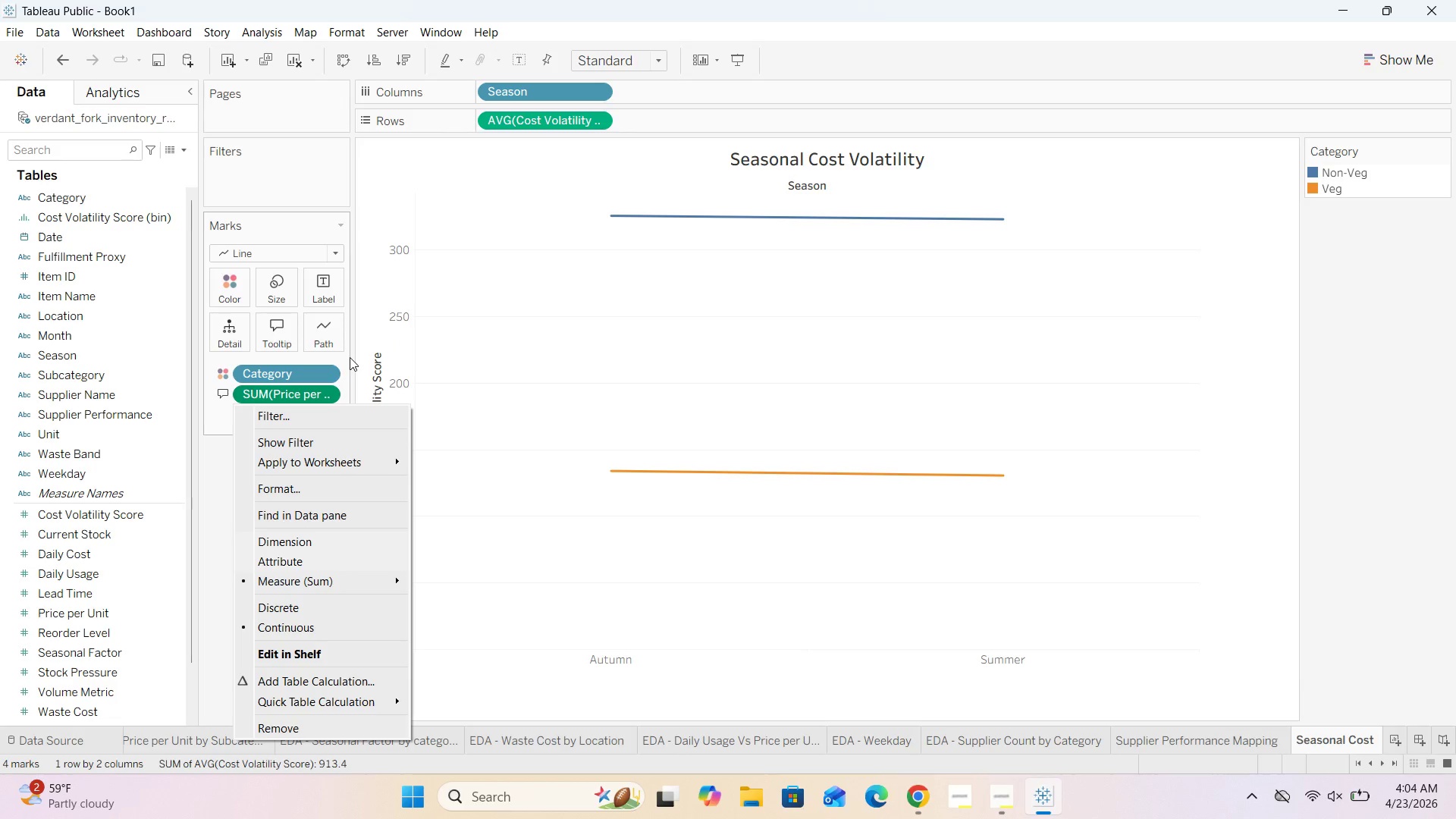 
left_click([279, 339])
 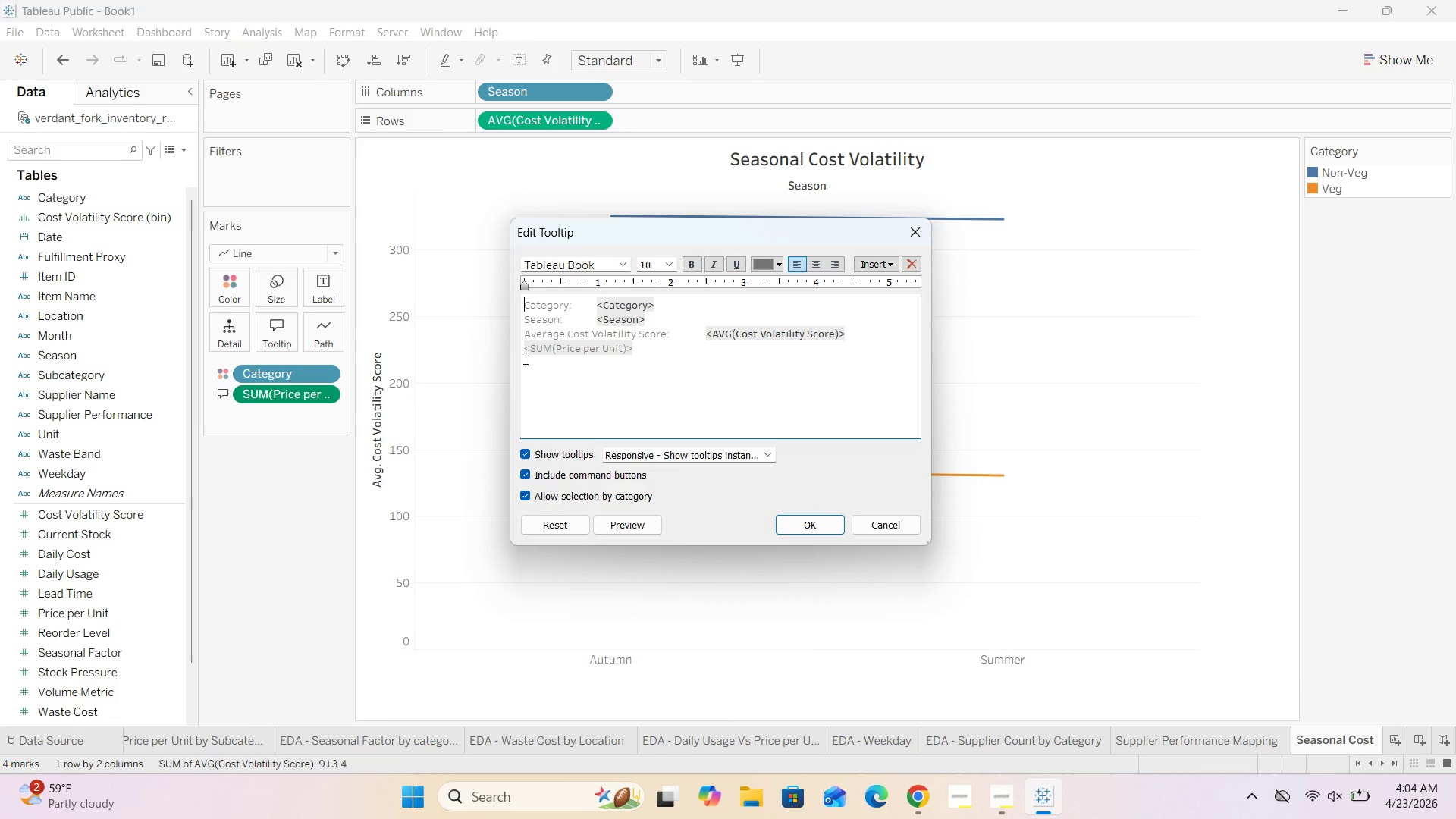 
left_click([524, 350])
 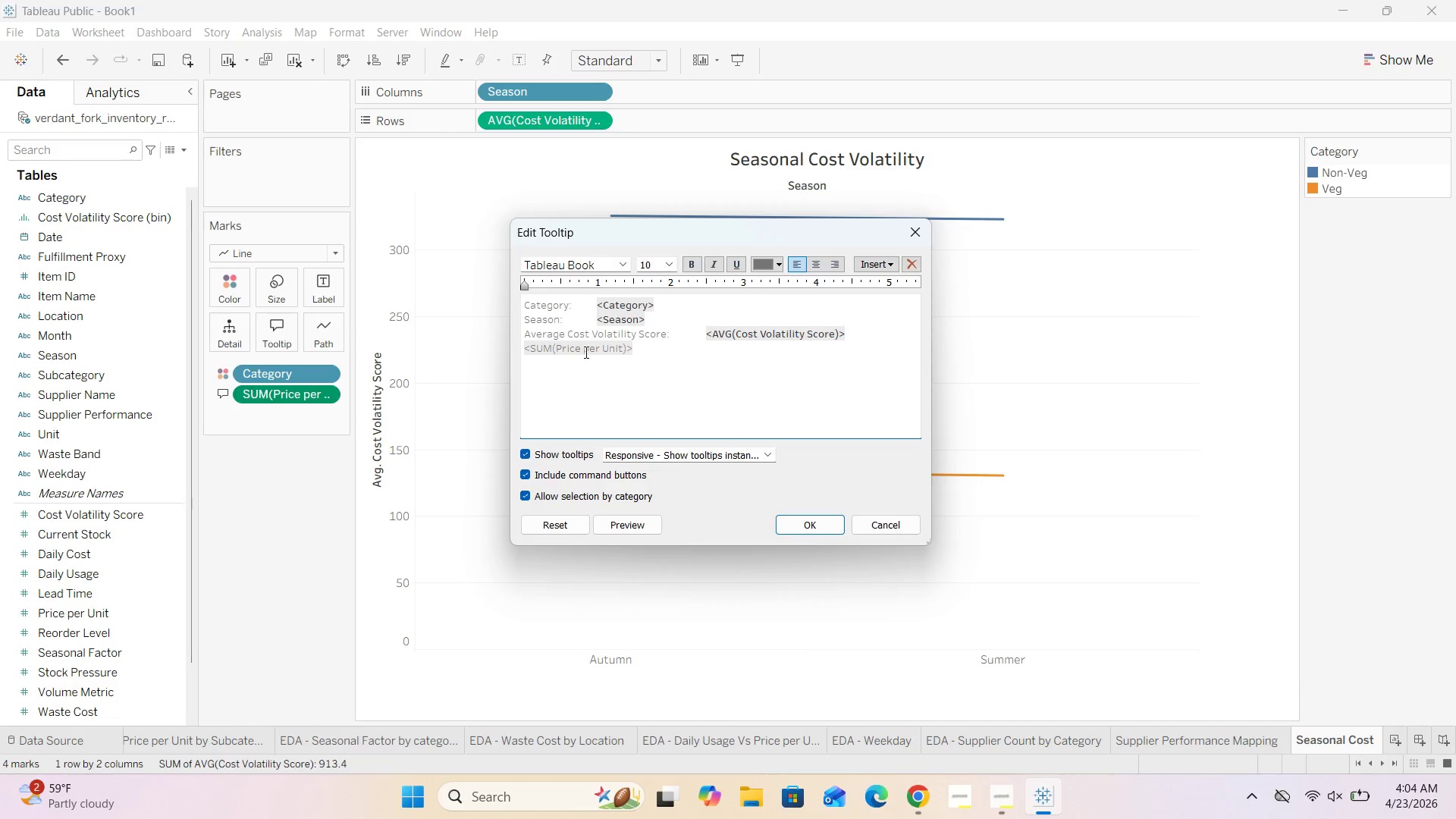 
type(Price per Unit:       )
 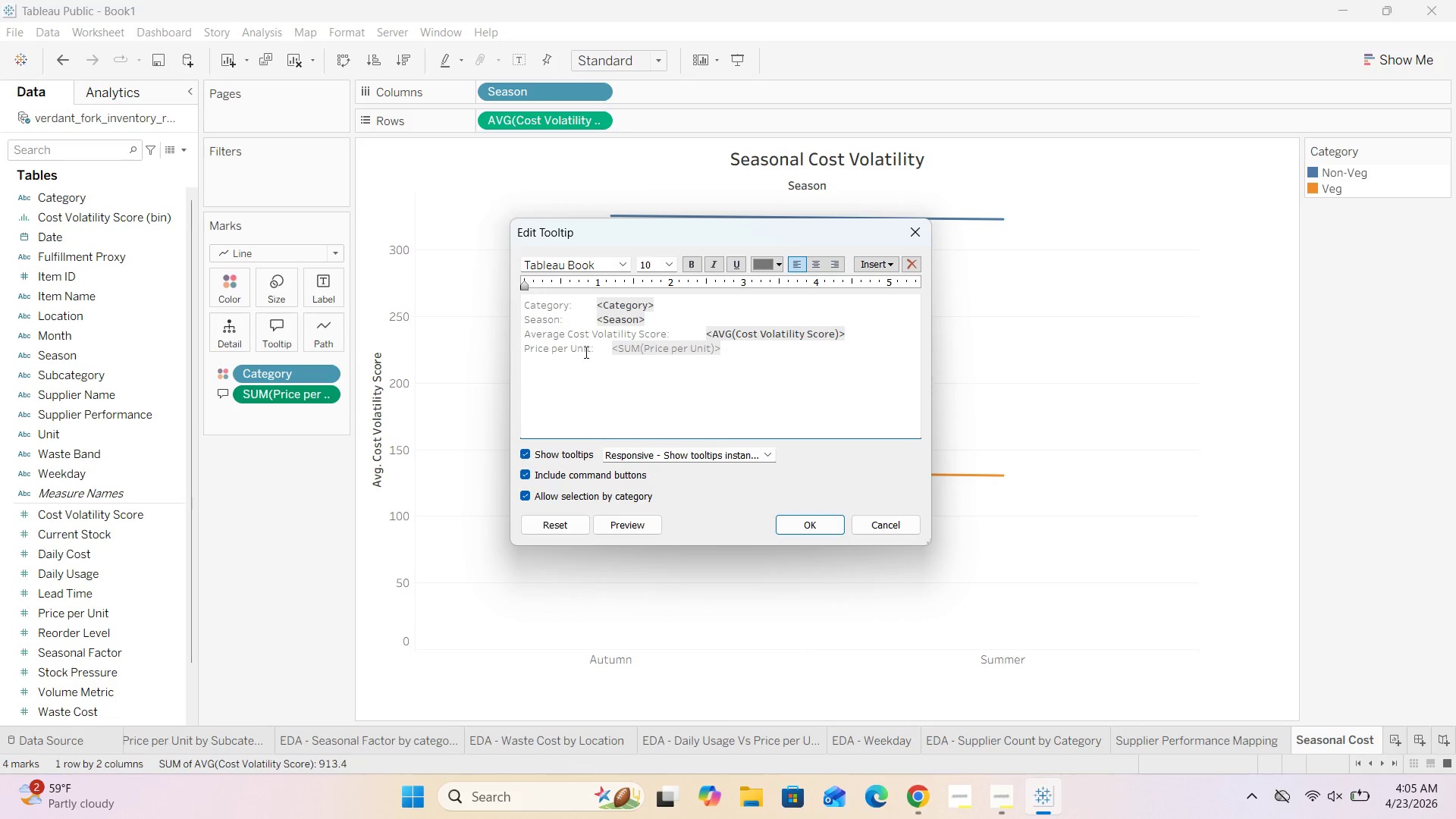 
left_click([590, 350])
 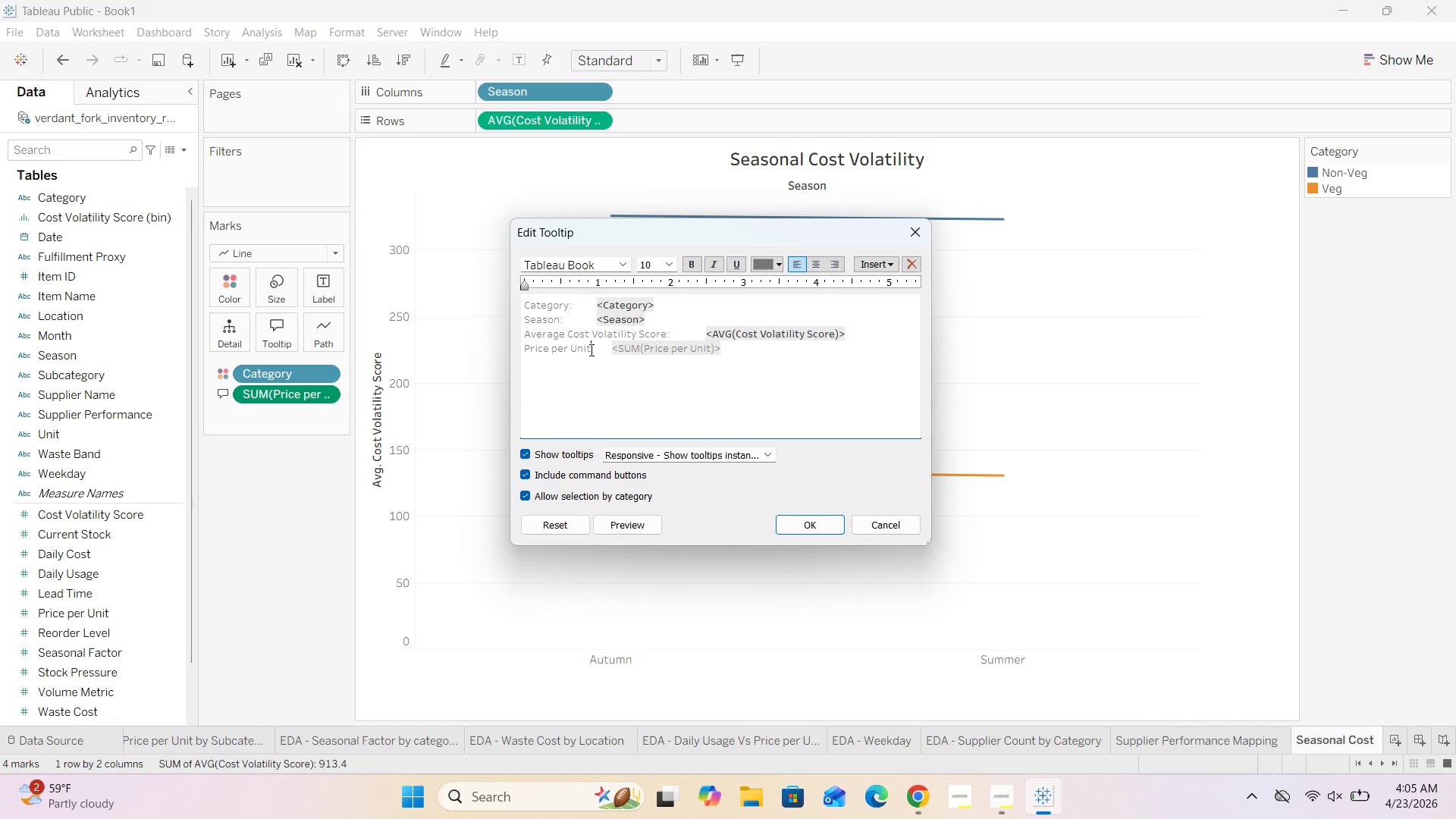 
key(Space)
 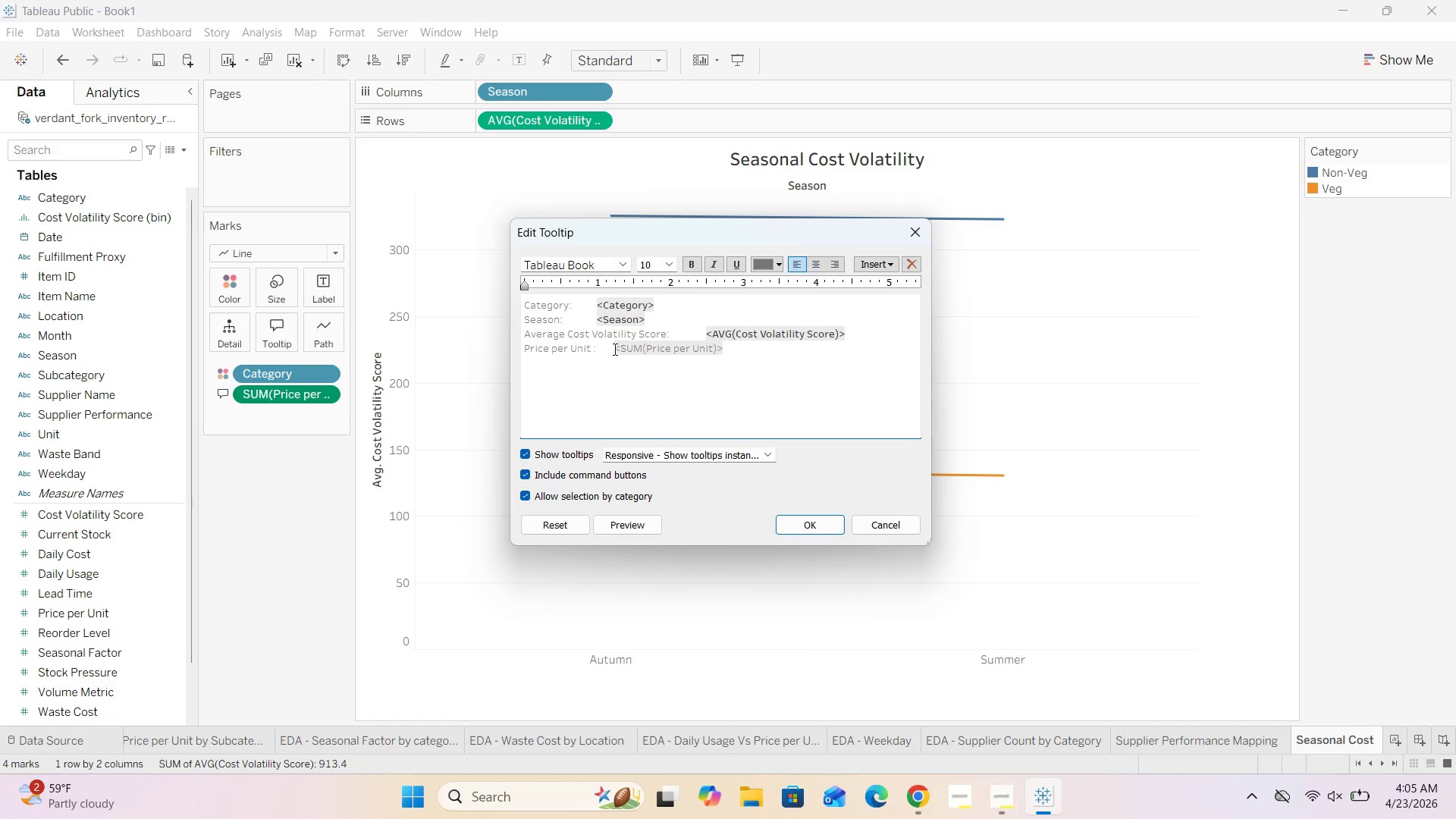 
left_click_drag(start_coordinate=[611, 348], to_coordinate=[807, 354])
 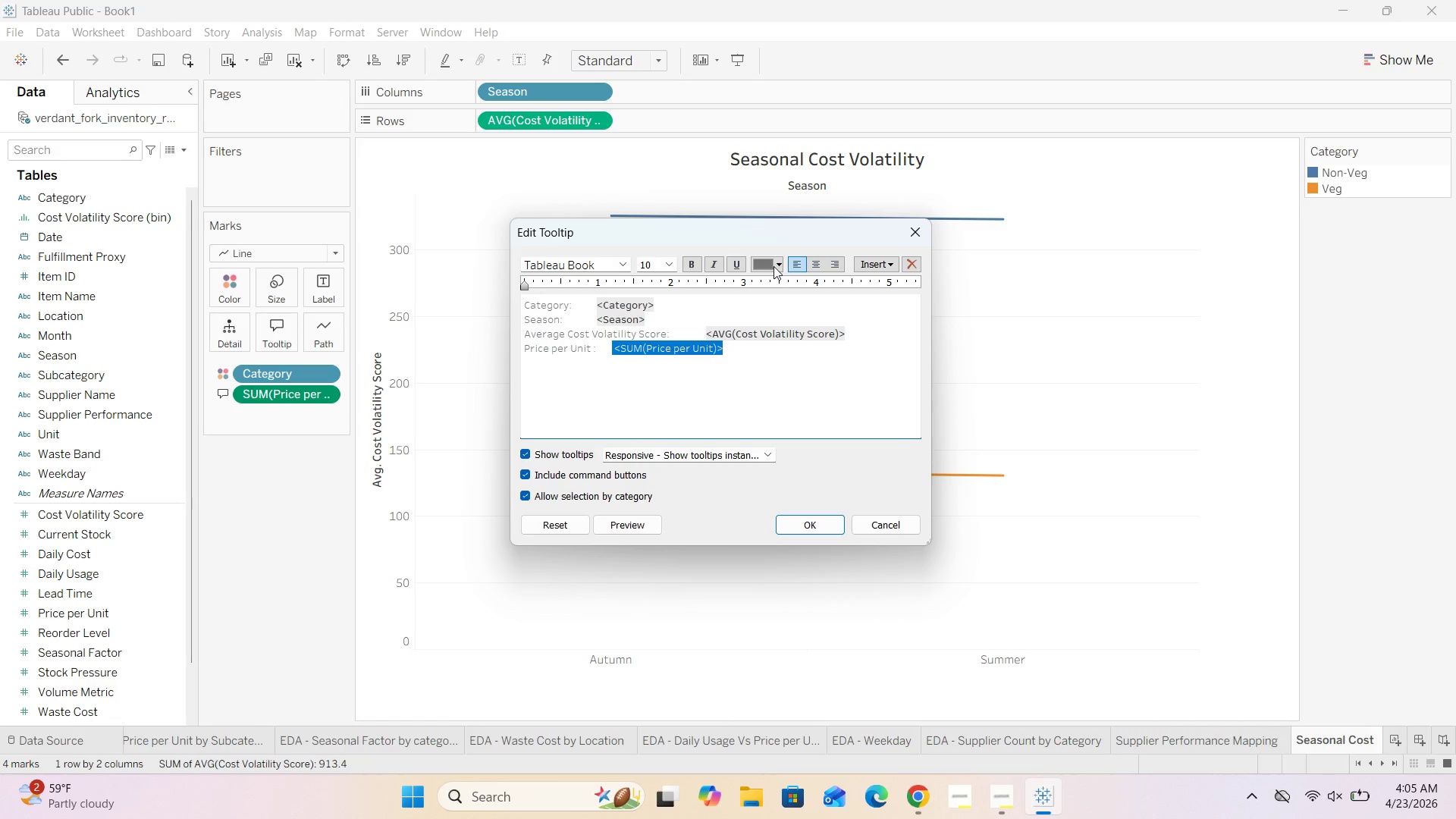 
left_click([778, 262])
 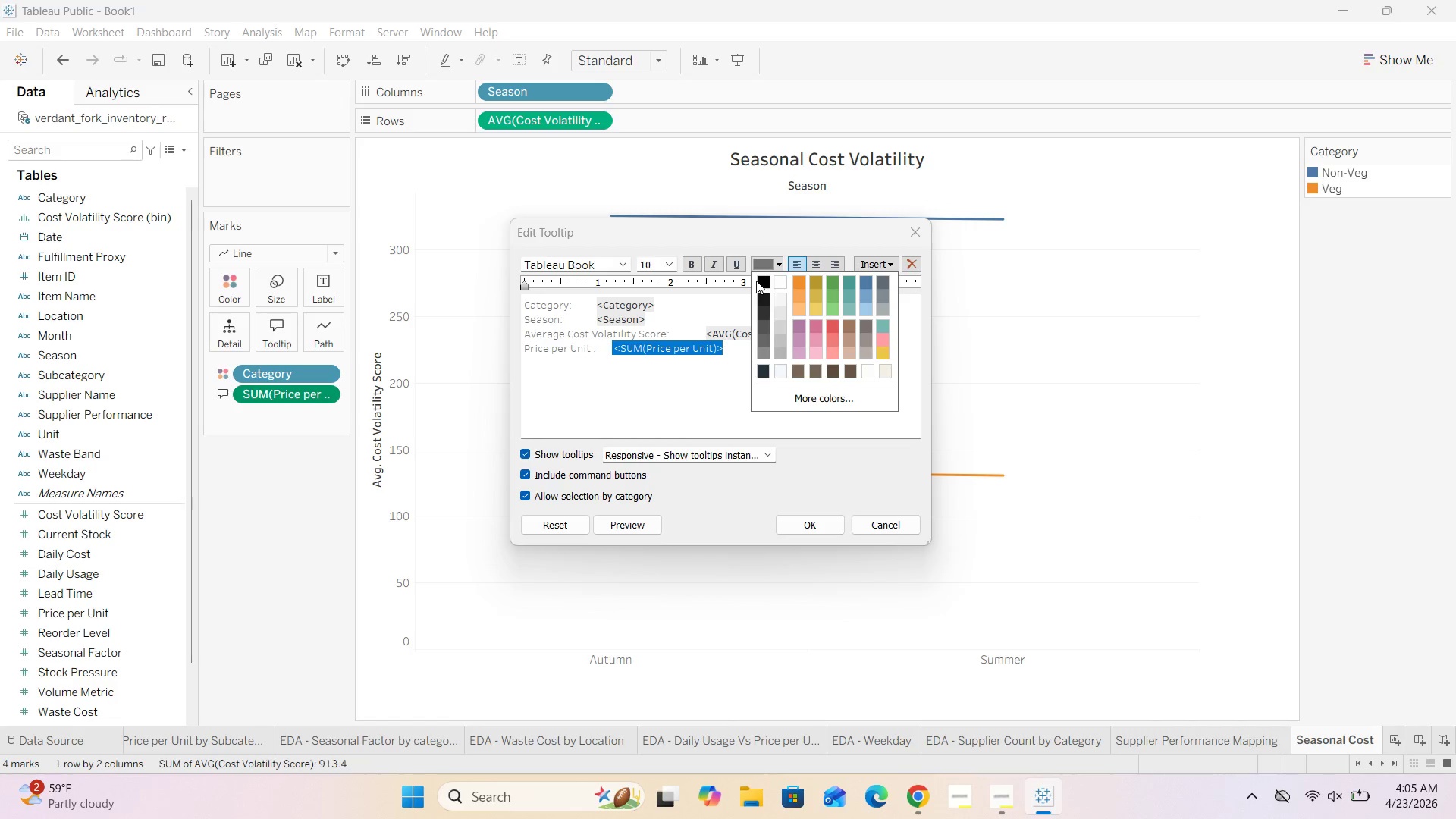 
left_click([762, 278])
 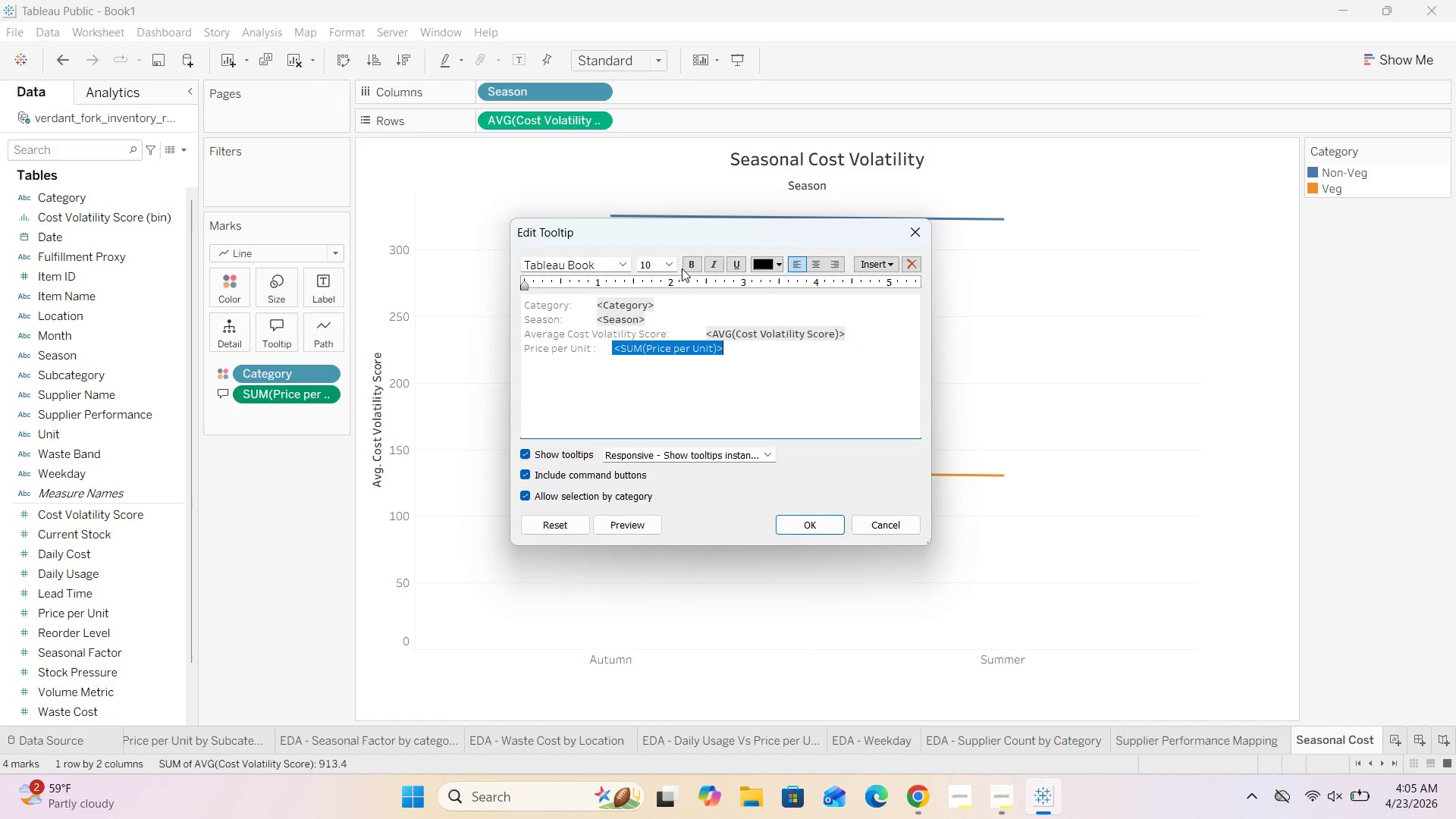 
left_click([685, 265])
 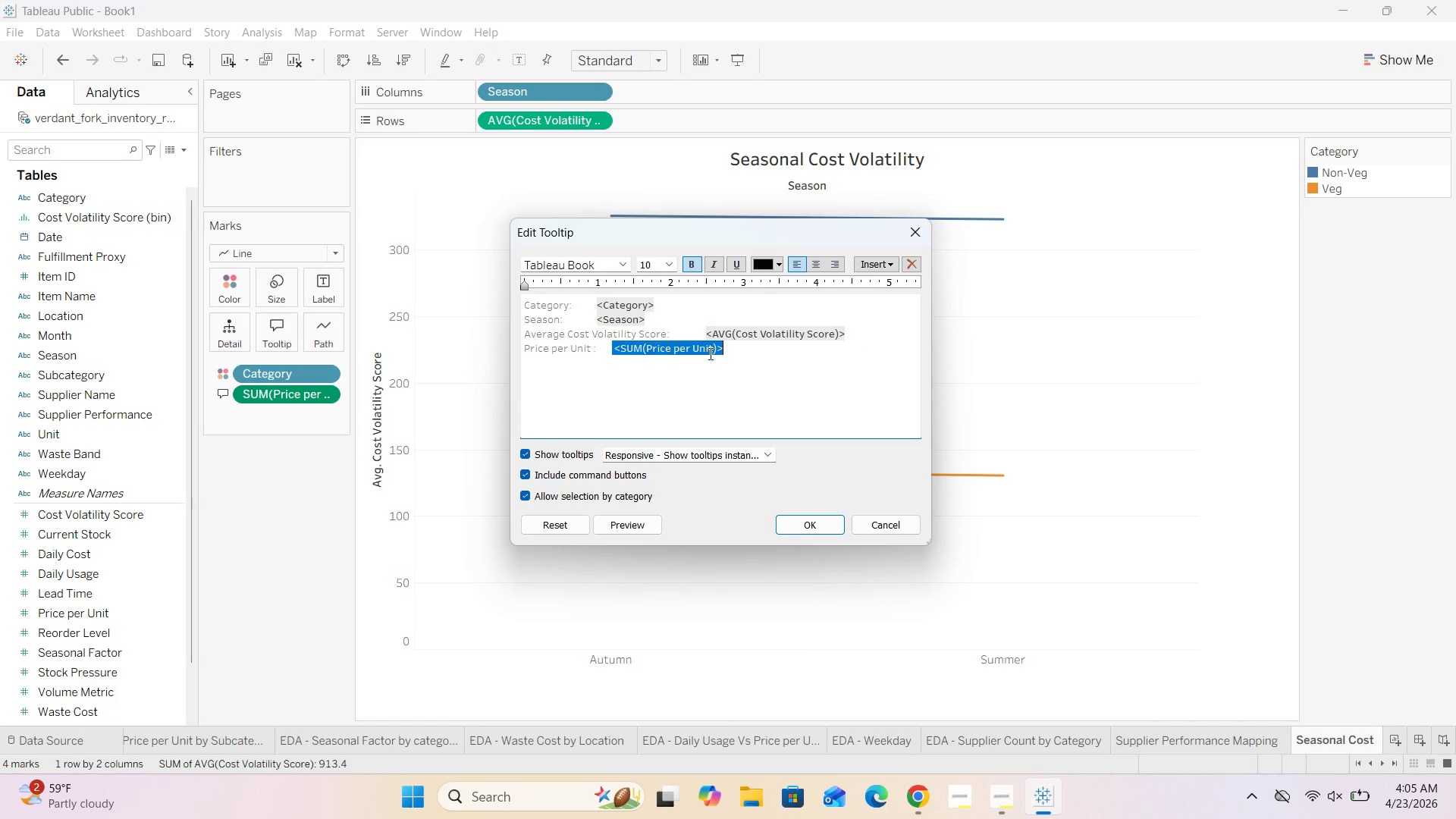 
left_click([714, 364])
 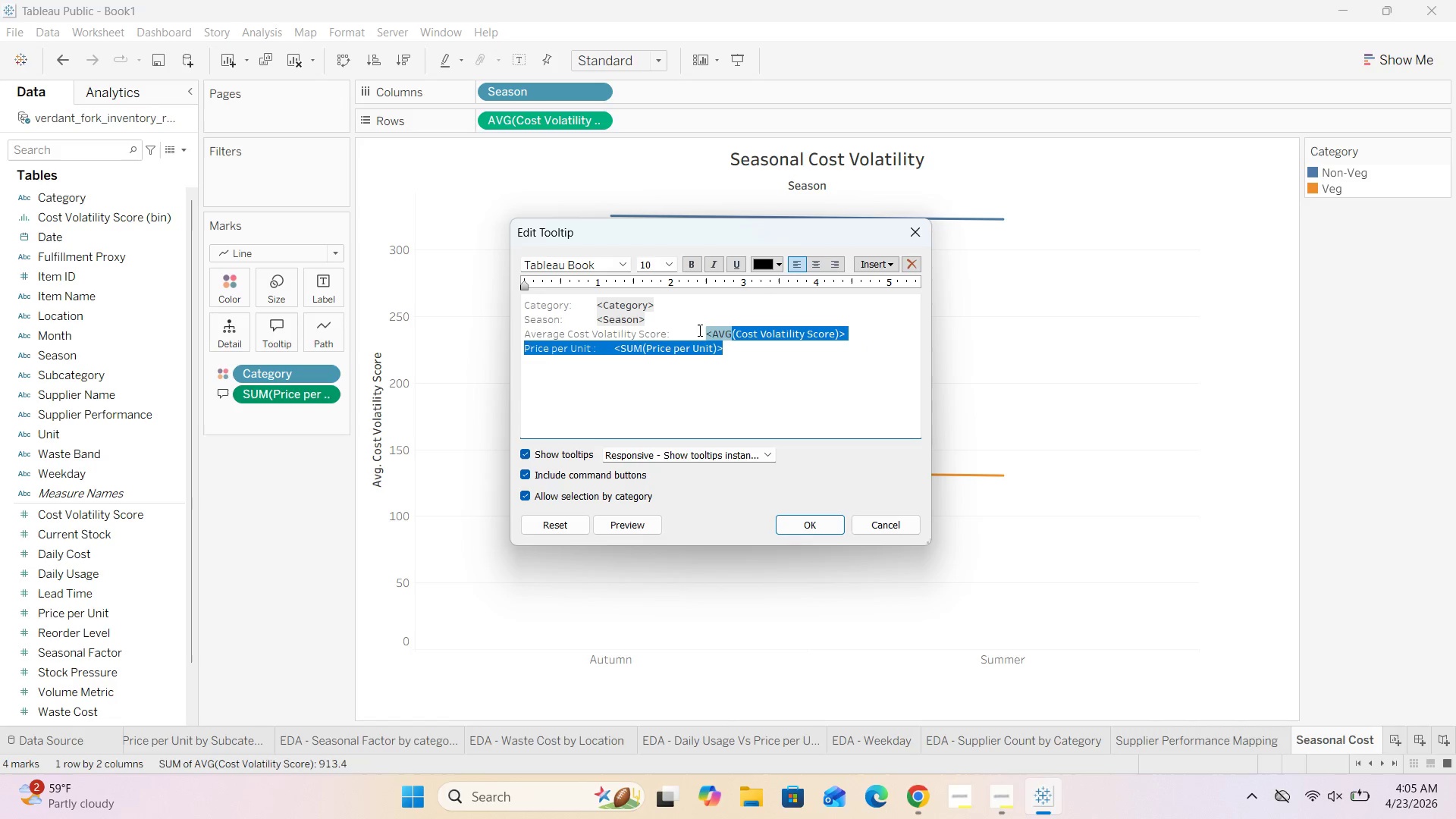 
left_click_drag(start_coordinate=[704, 333], to_coordinate=[858, 333])
 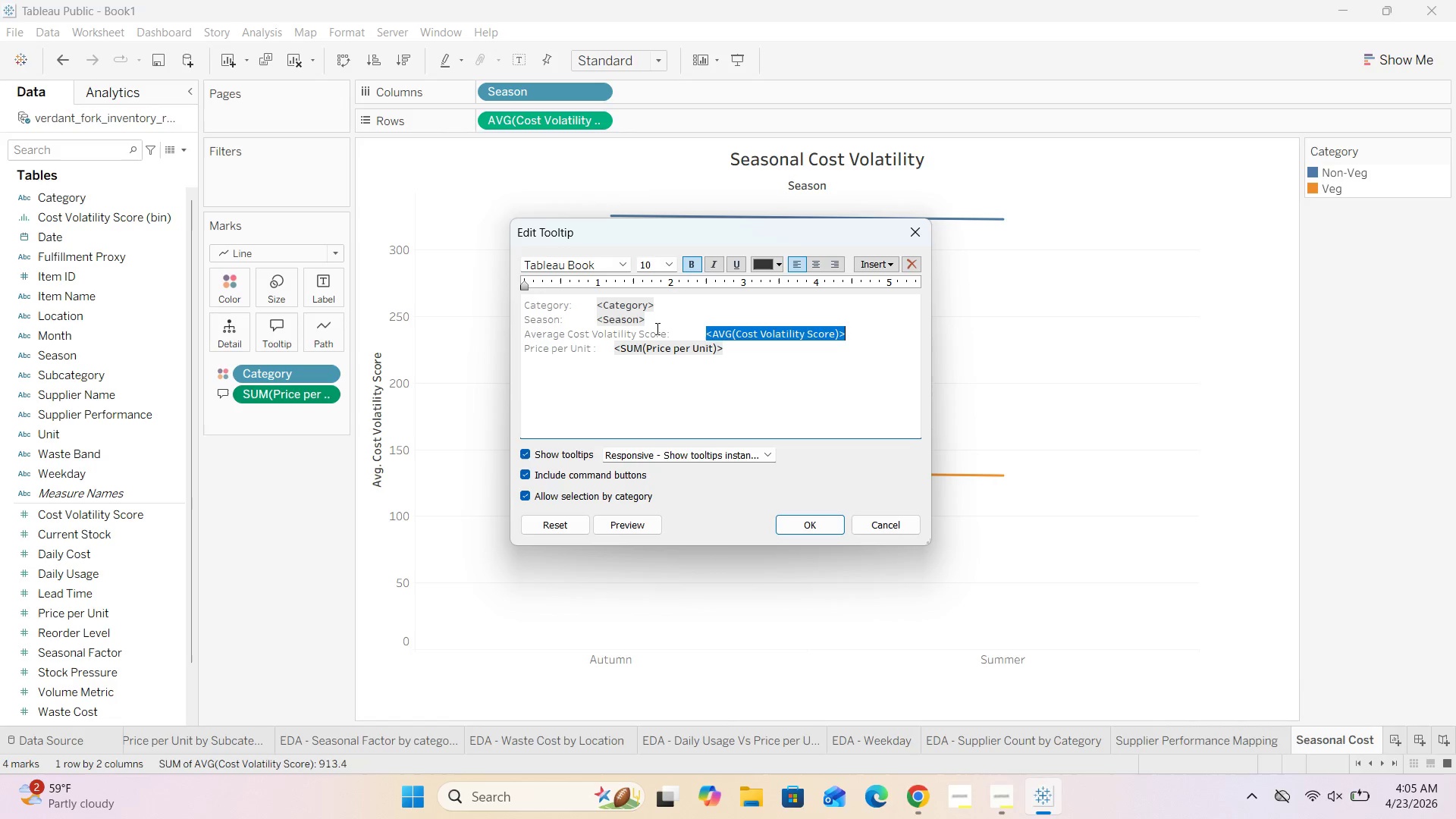 
left_click([624, 319])
 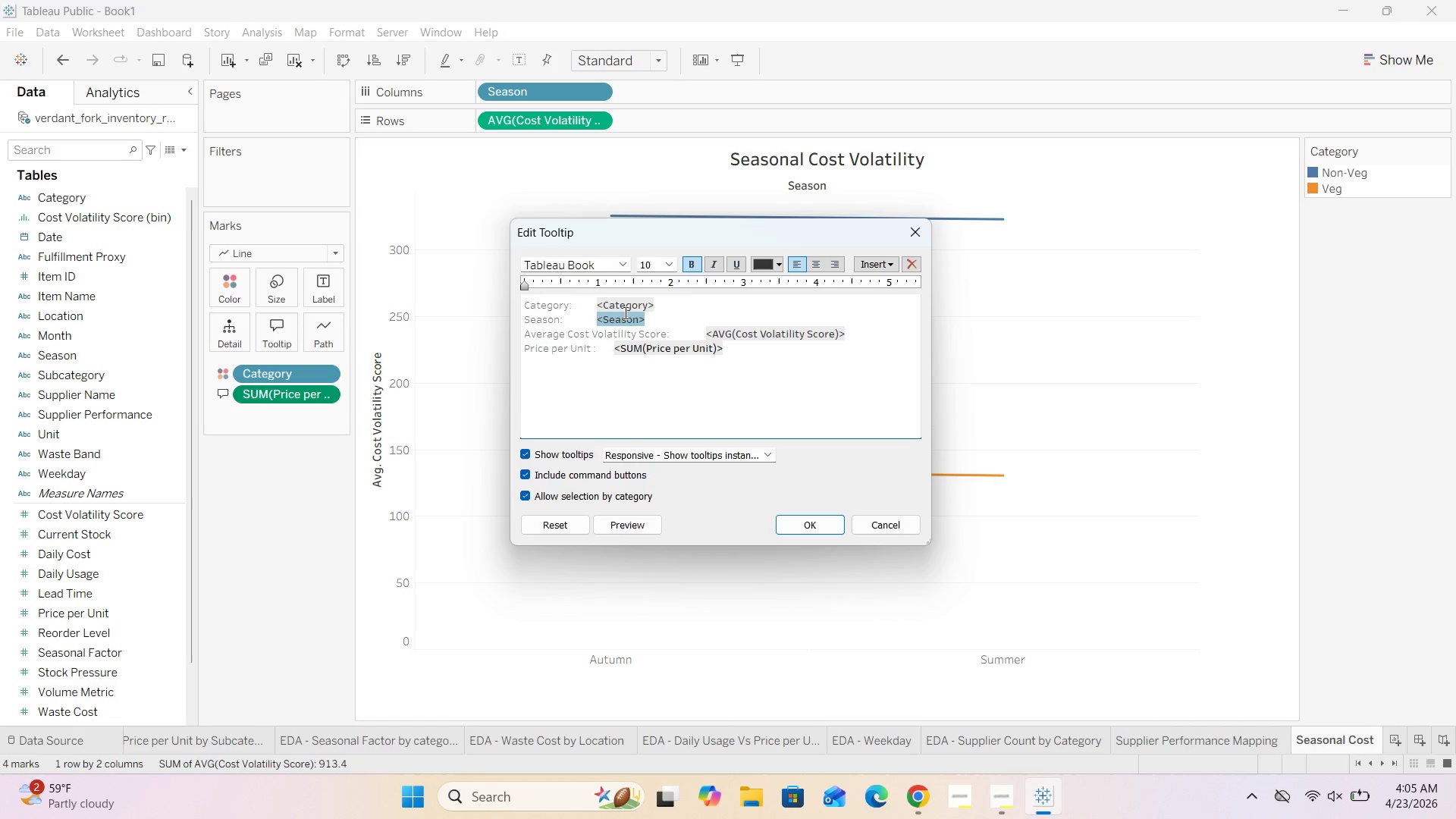 
left_click([626, 300])
 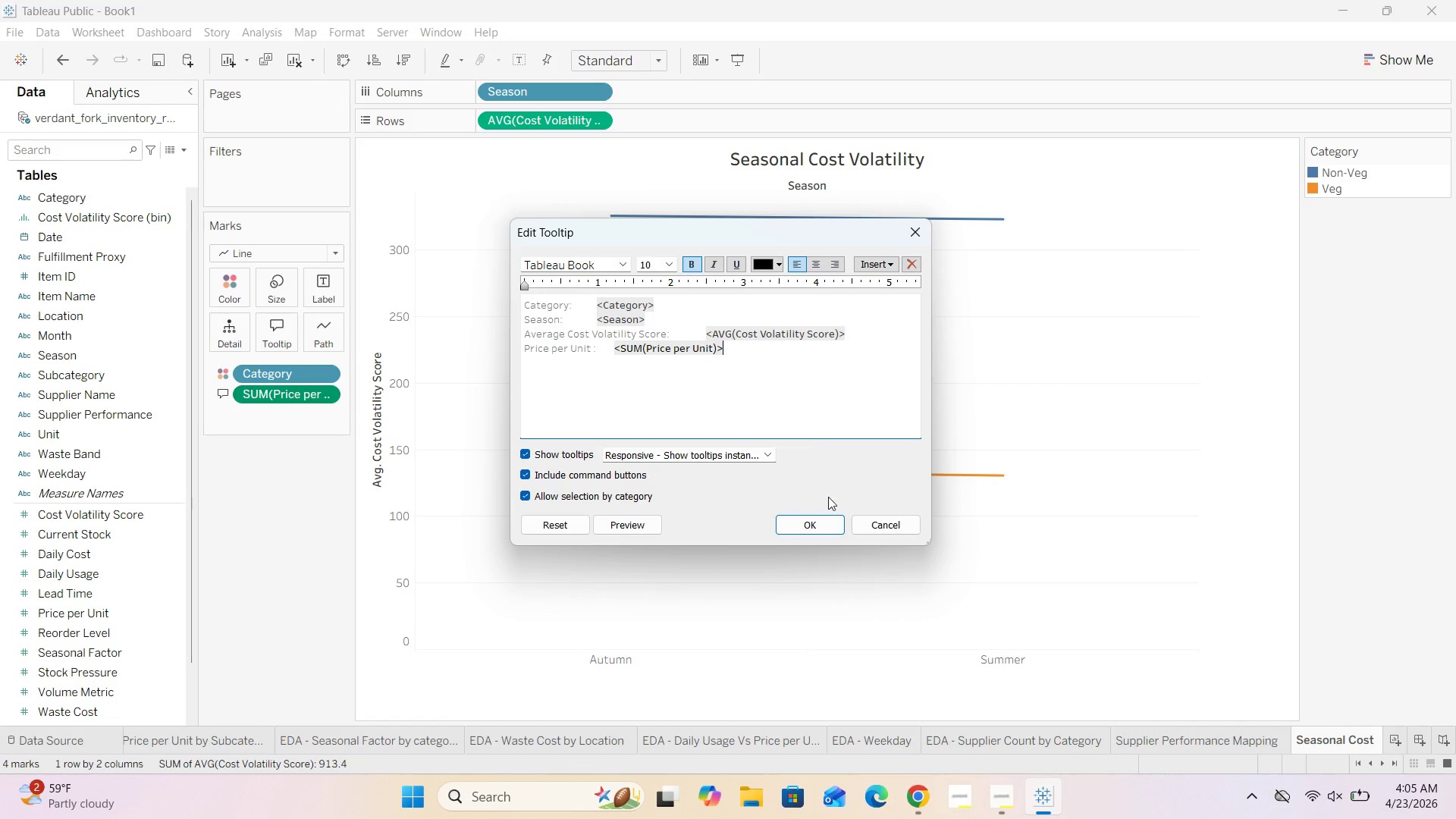 
left_click([824, 526])
 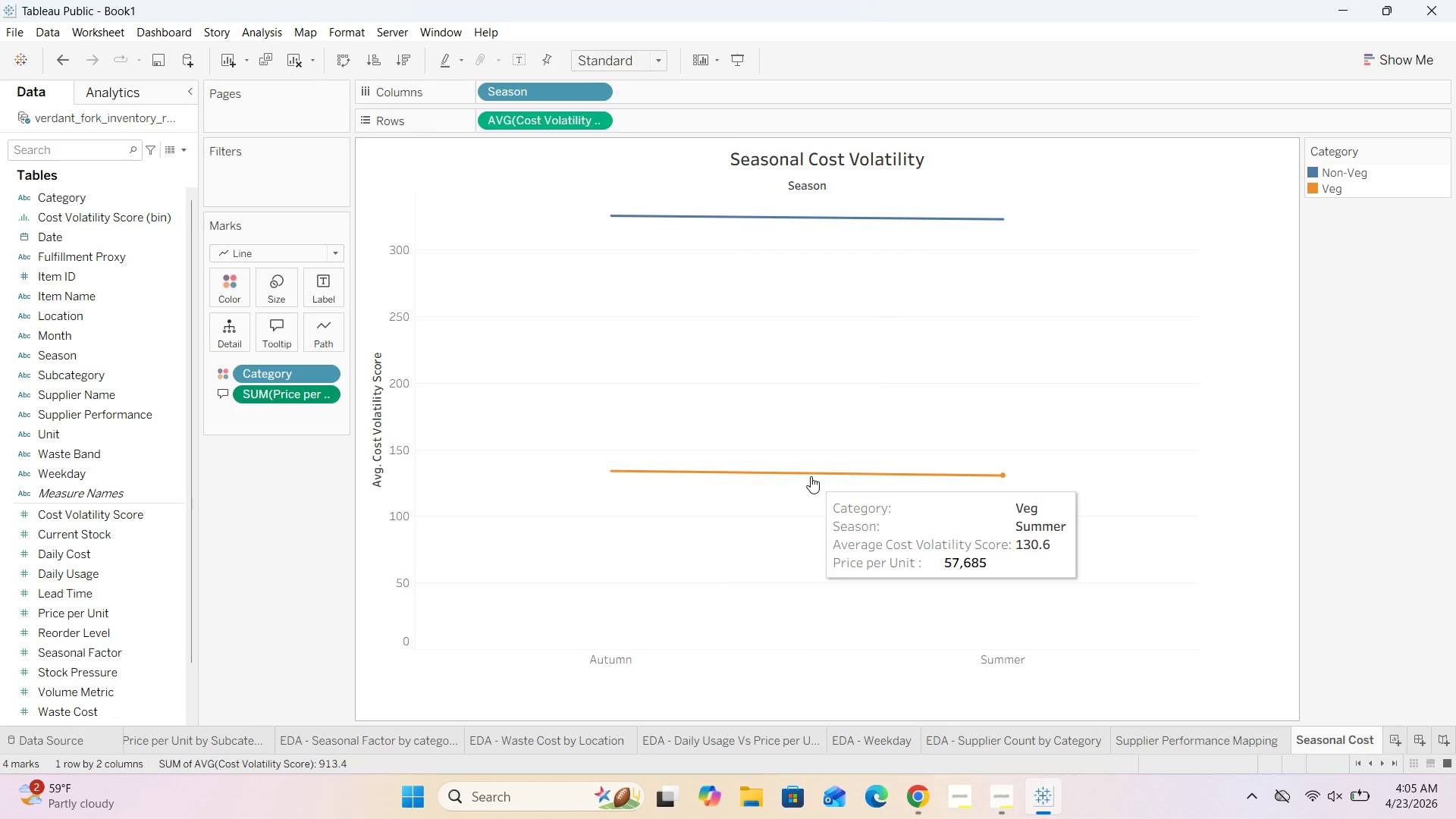 
wait(33.59)
 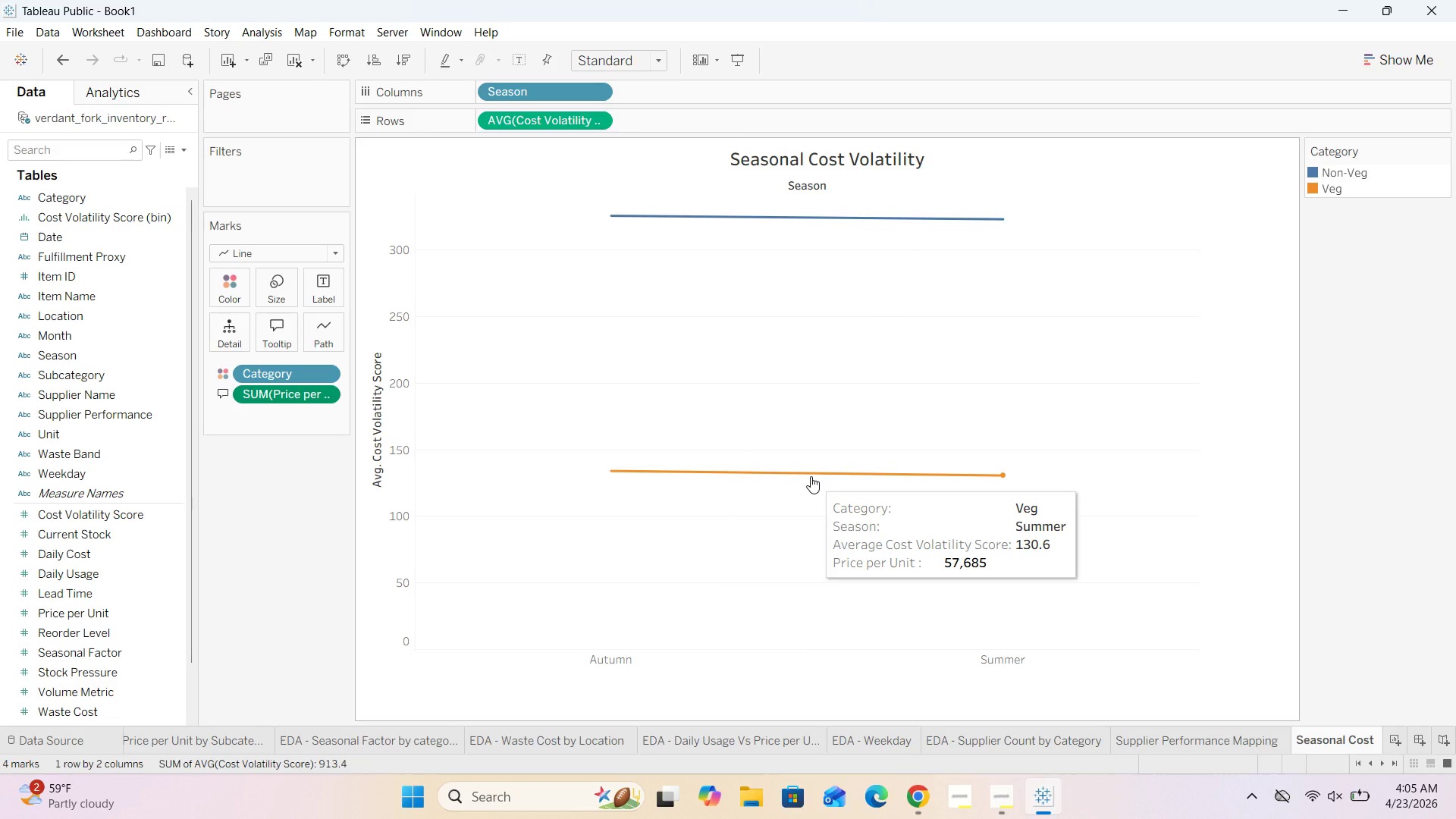 
scroll: coordinate [95, 684], scroll_direction: down, amount: 1.0
 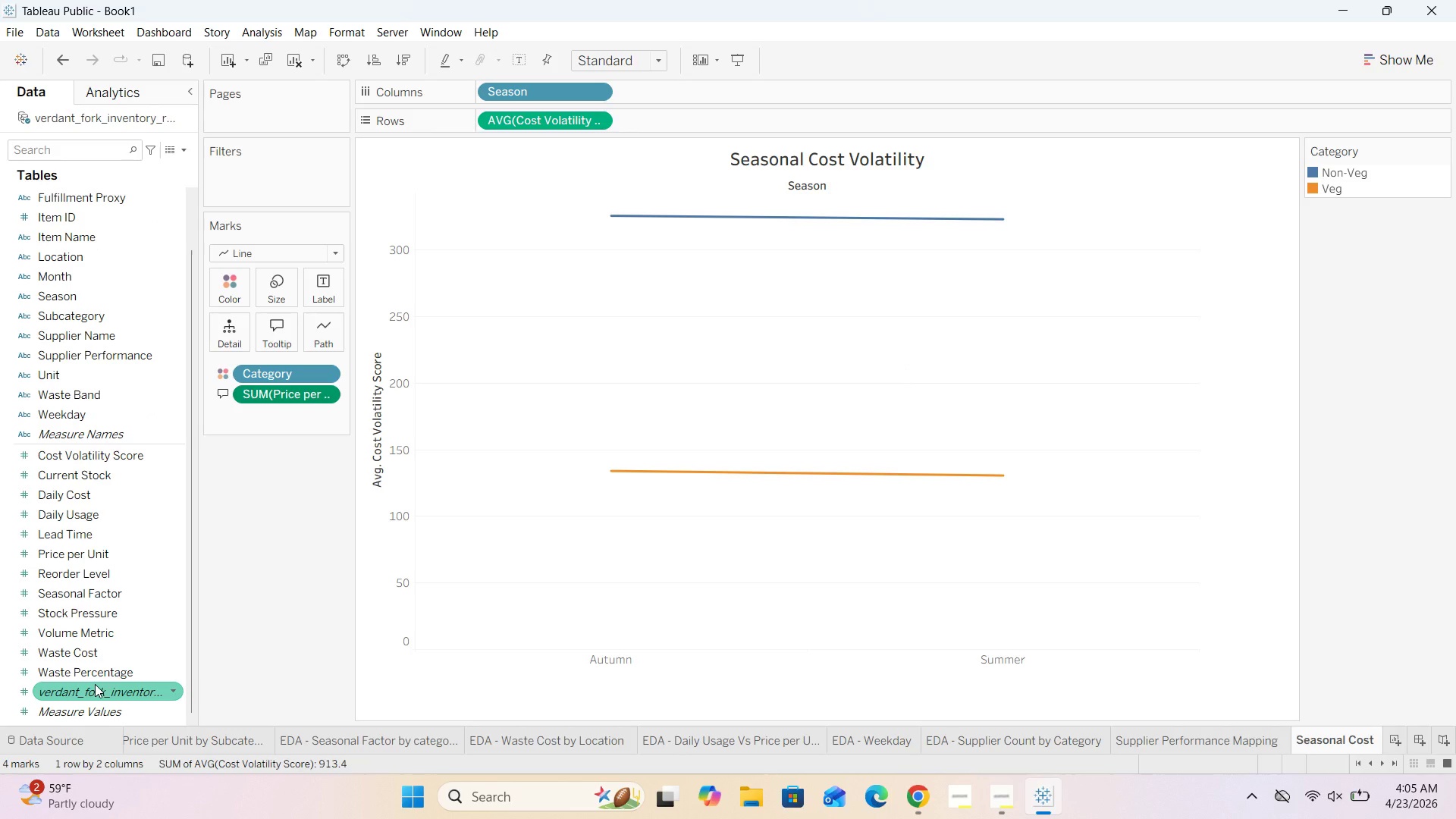 
scroll: coordinate [95, 684], scroll_direction: up, amount: 2.0
 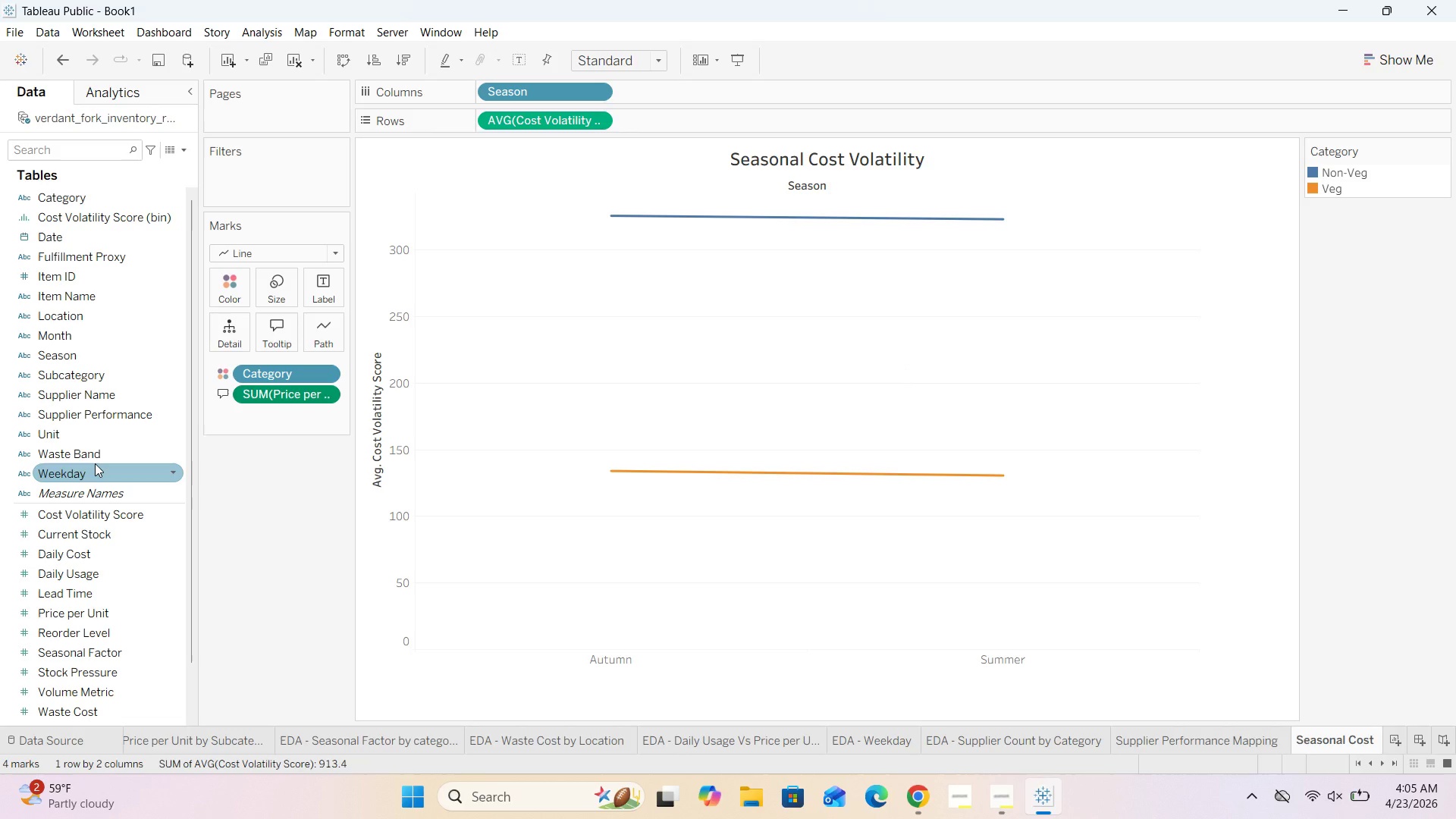 
wait(7.94)
 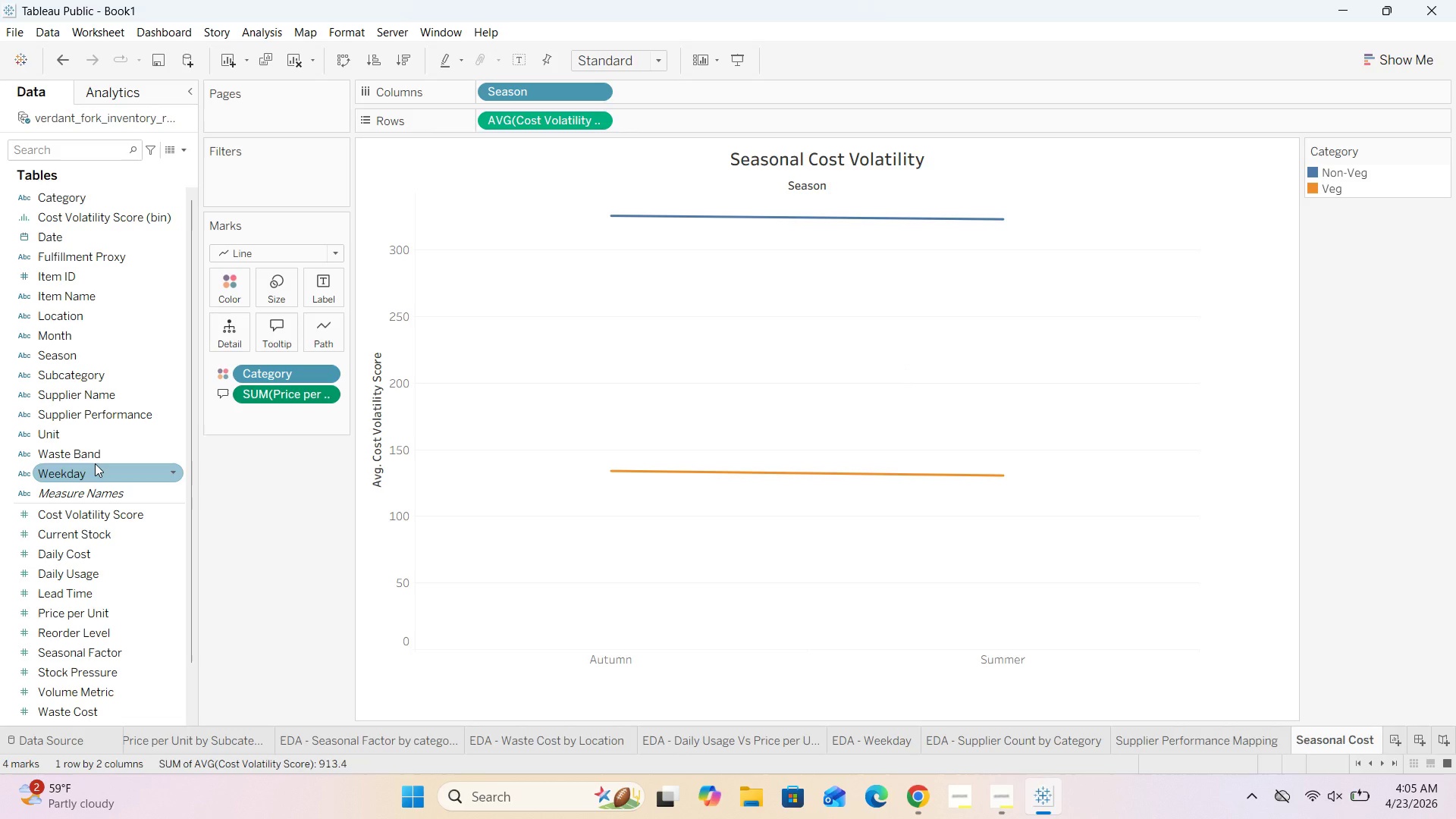 
scroll: coordinate [95, 463], scroll_direction: down, amount: 1.0
 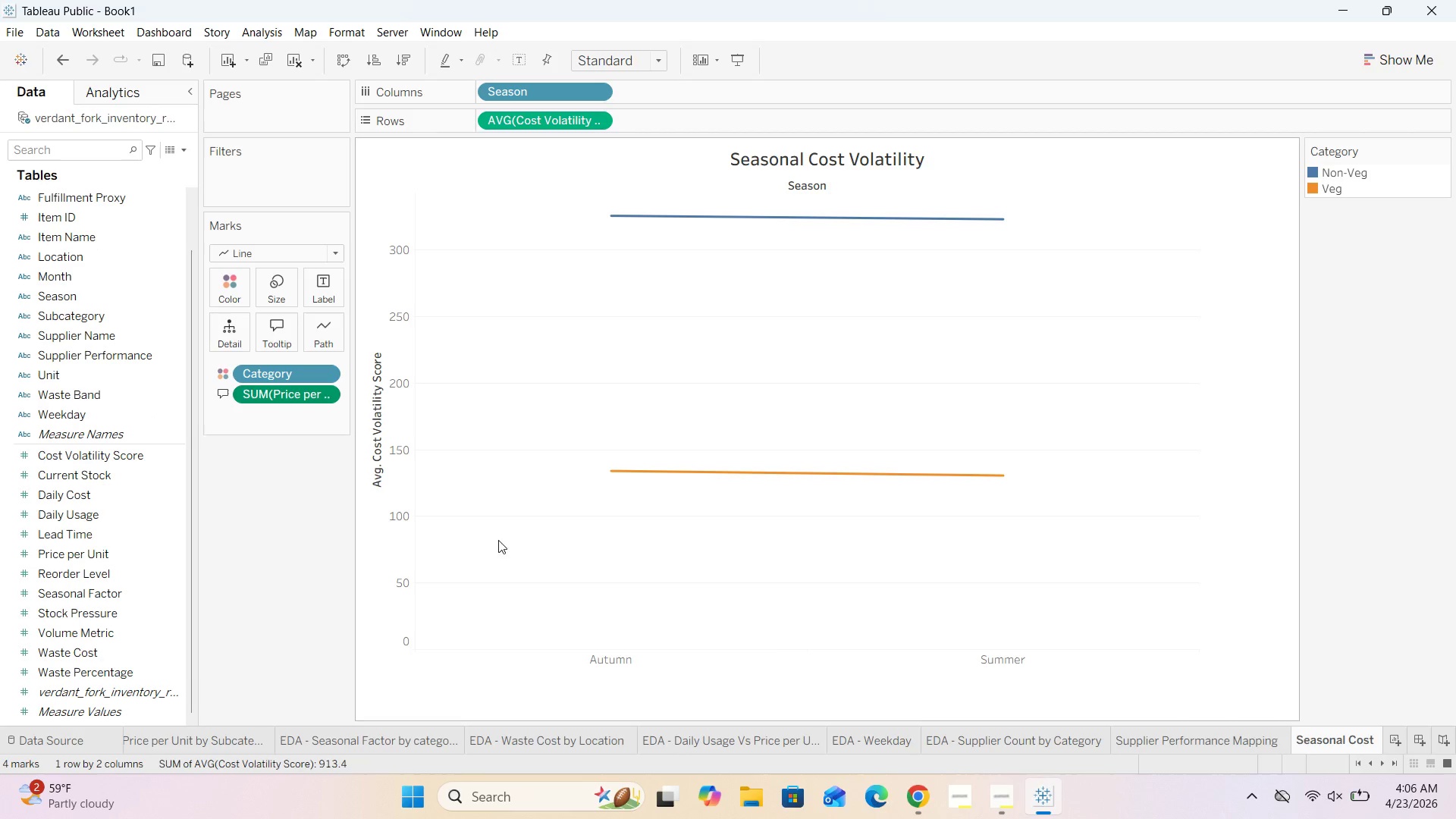 
mouse_move([1001, 772])
 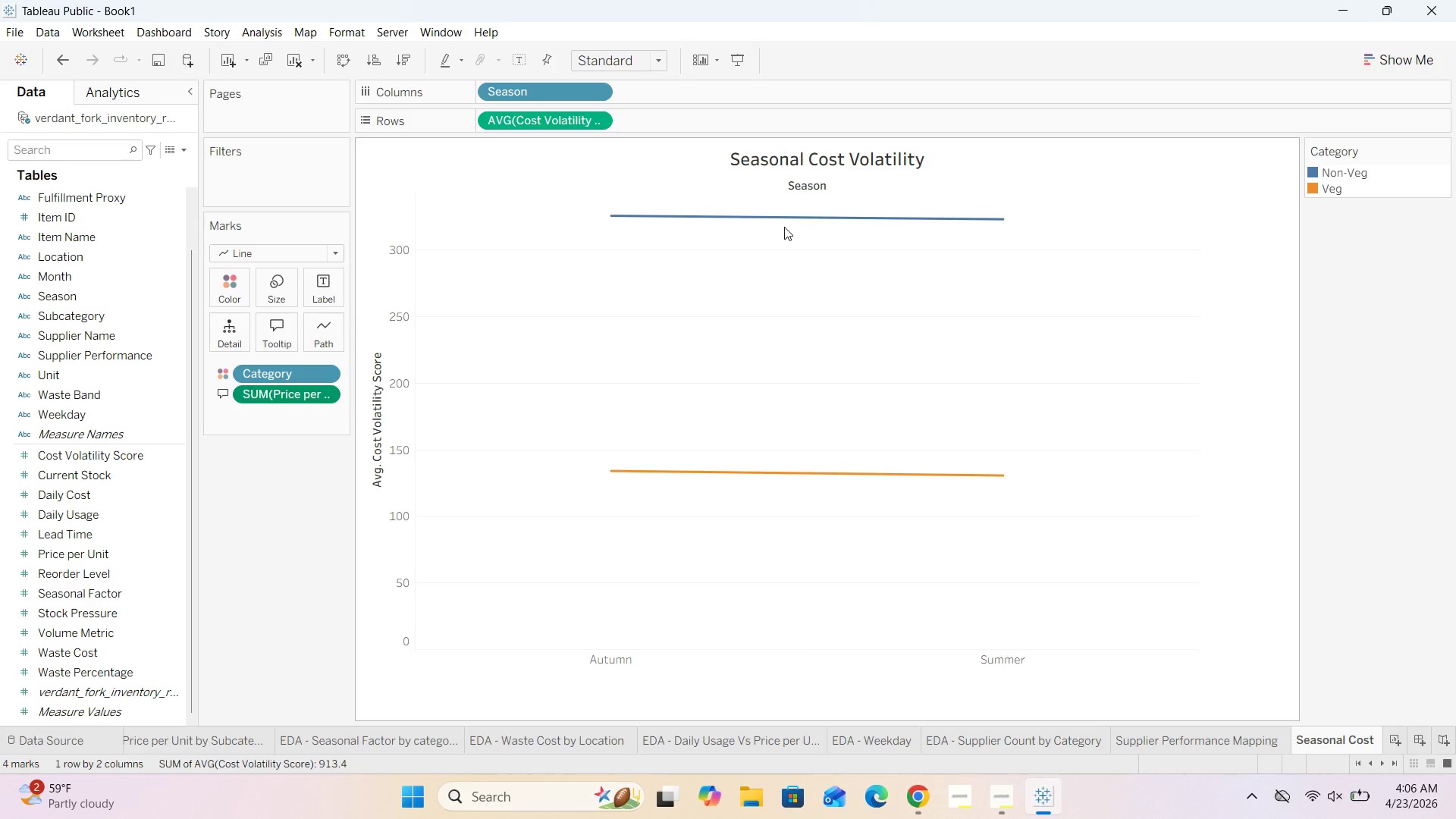 
wait(50.27)
 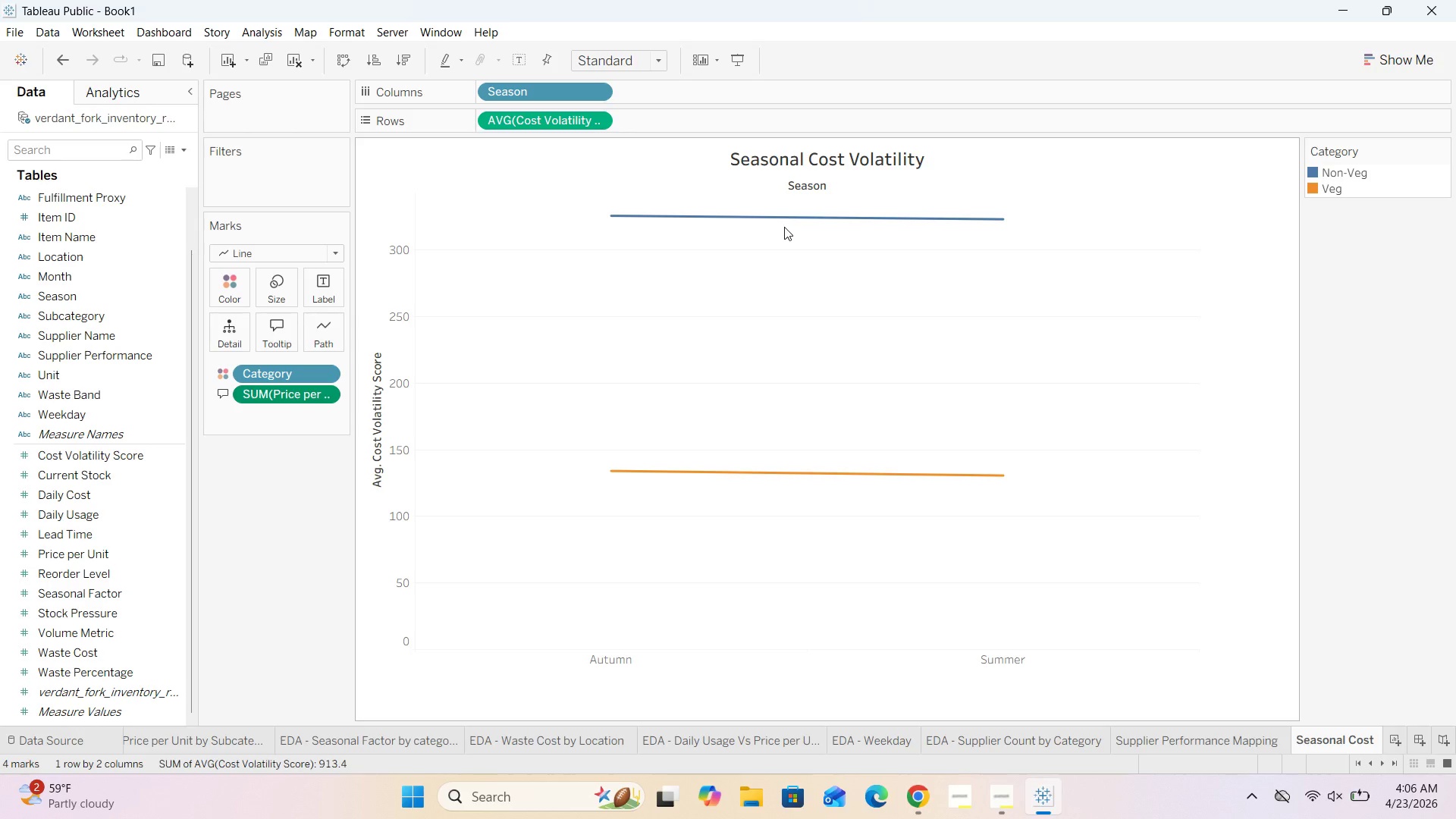 
scroll: coordinate [138, 560], scroll_direction: down, amount: 3.0
 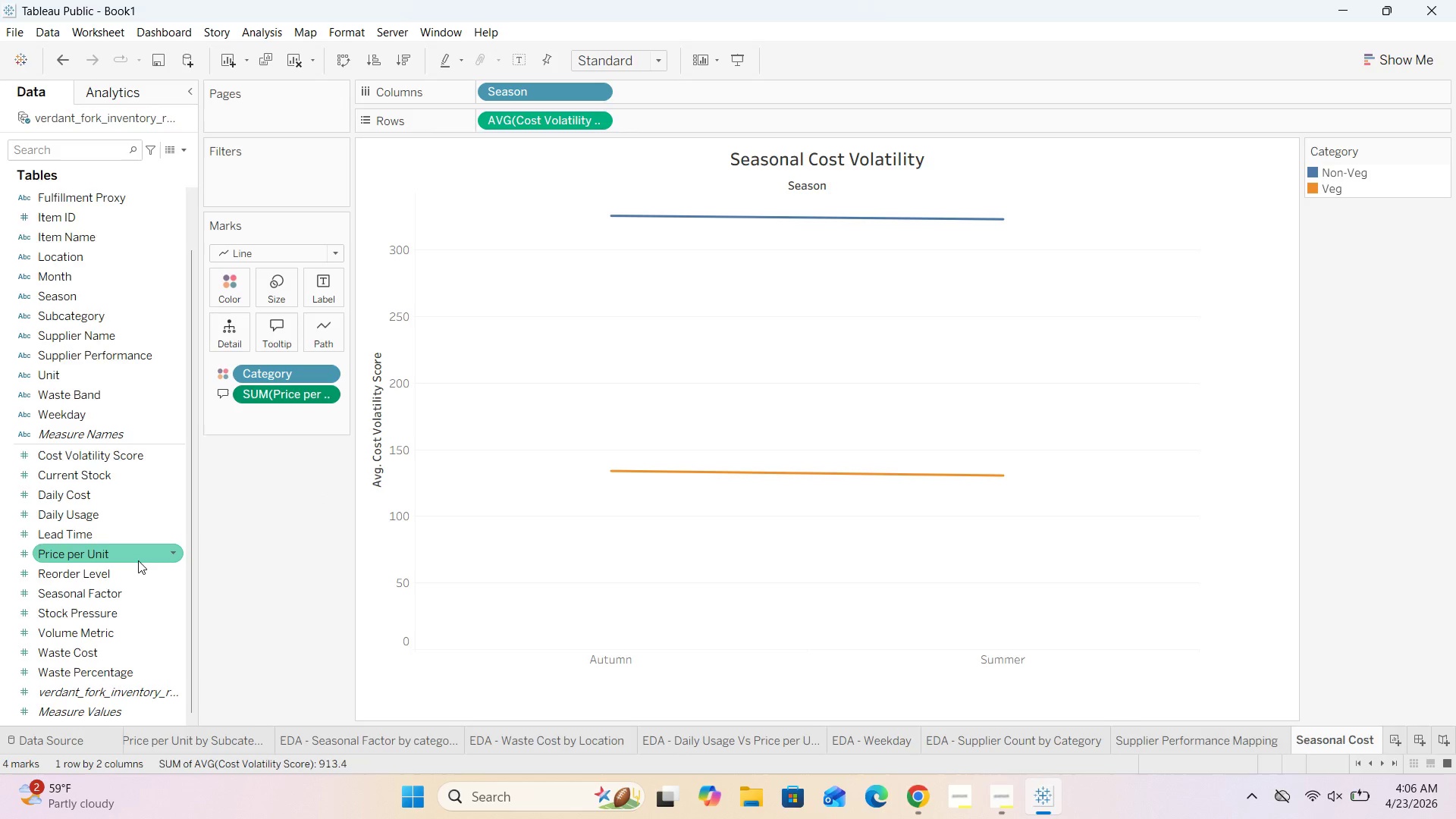 
scroll: coordinate [138, 560], scroll_direction: up, amount: 3.0
 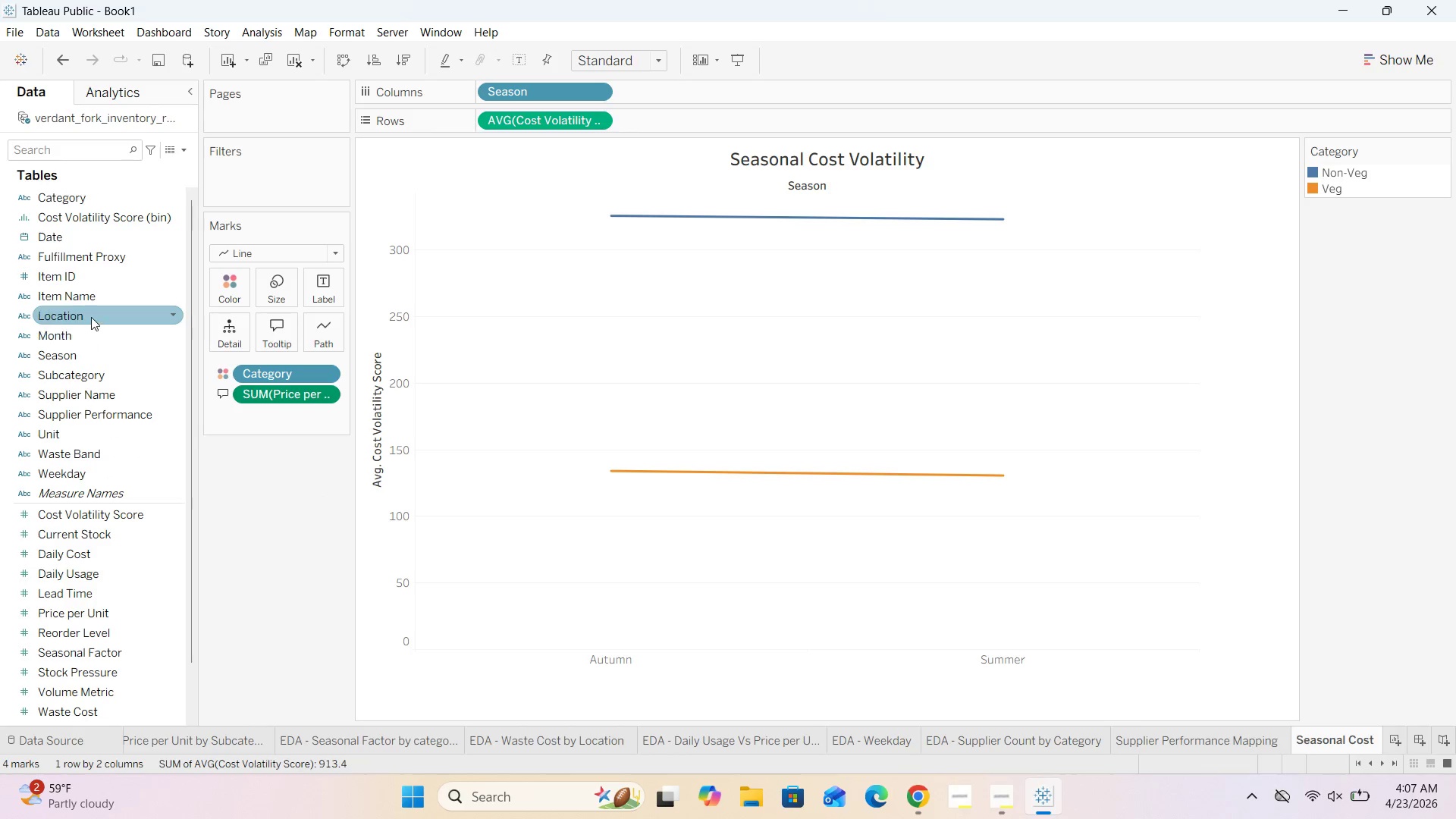 
scroll: coordinate [102, 385], scroll_direction: down, amount: 3.0
 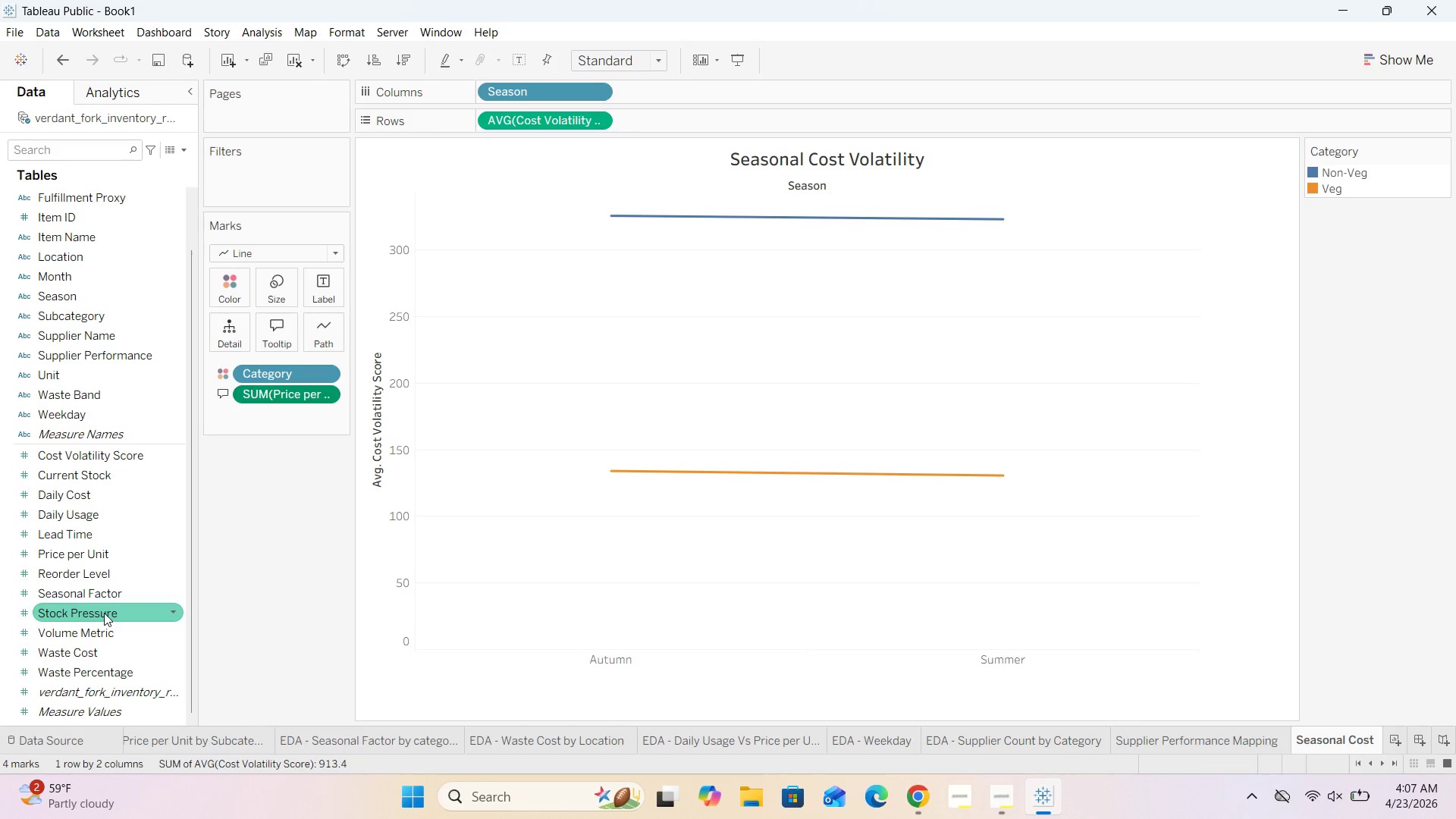 
left_click_drag(start_coordinate=[103, 613], to_coordinate=[284, 338])
 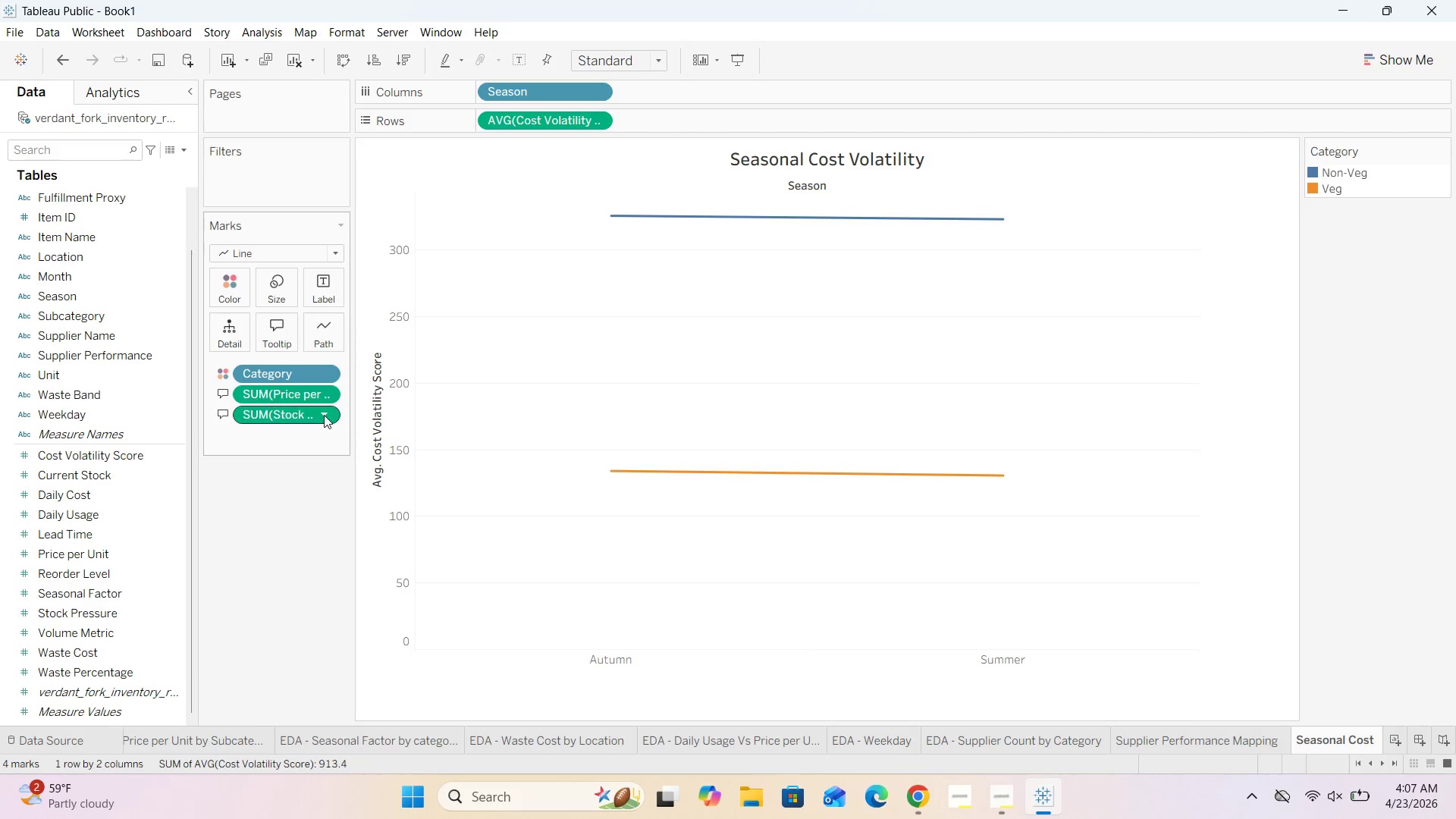 
left_click([324, 415])
 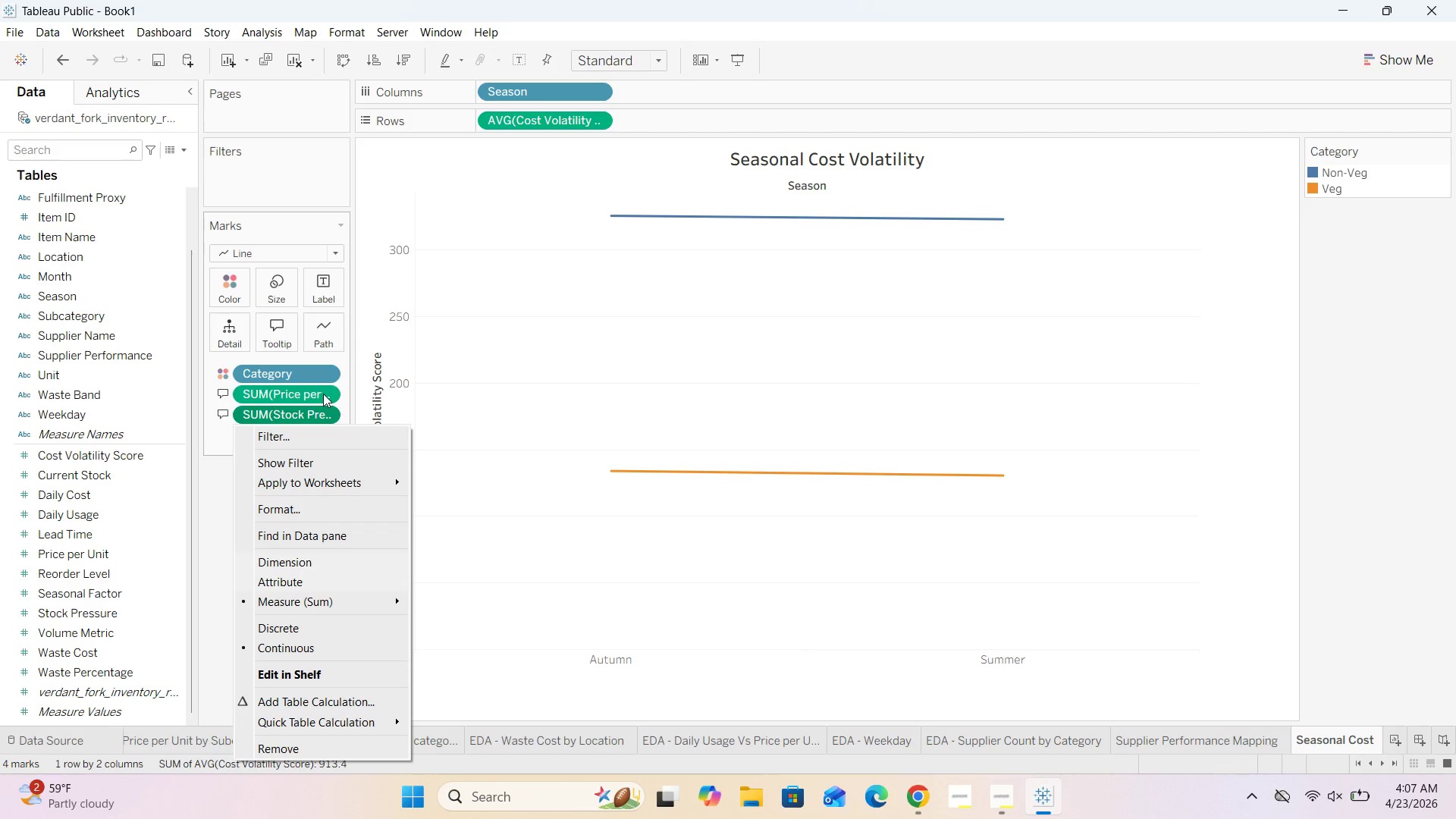 
mouse_move([331, 598])
 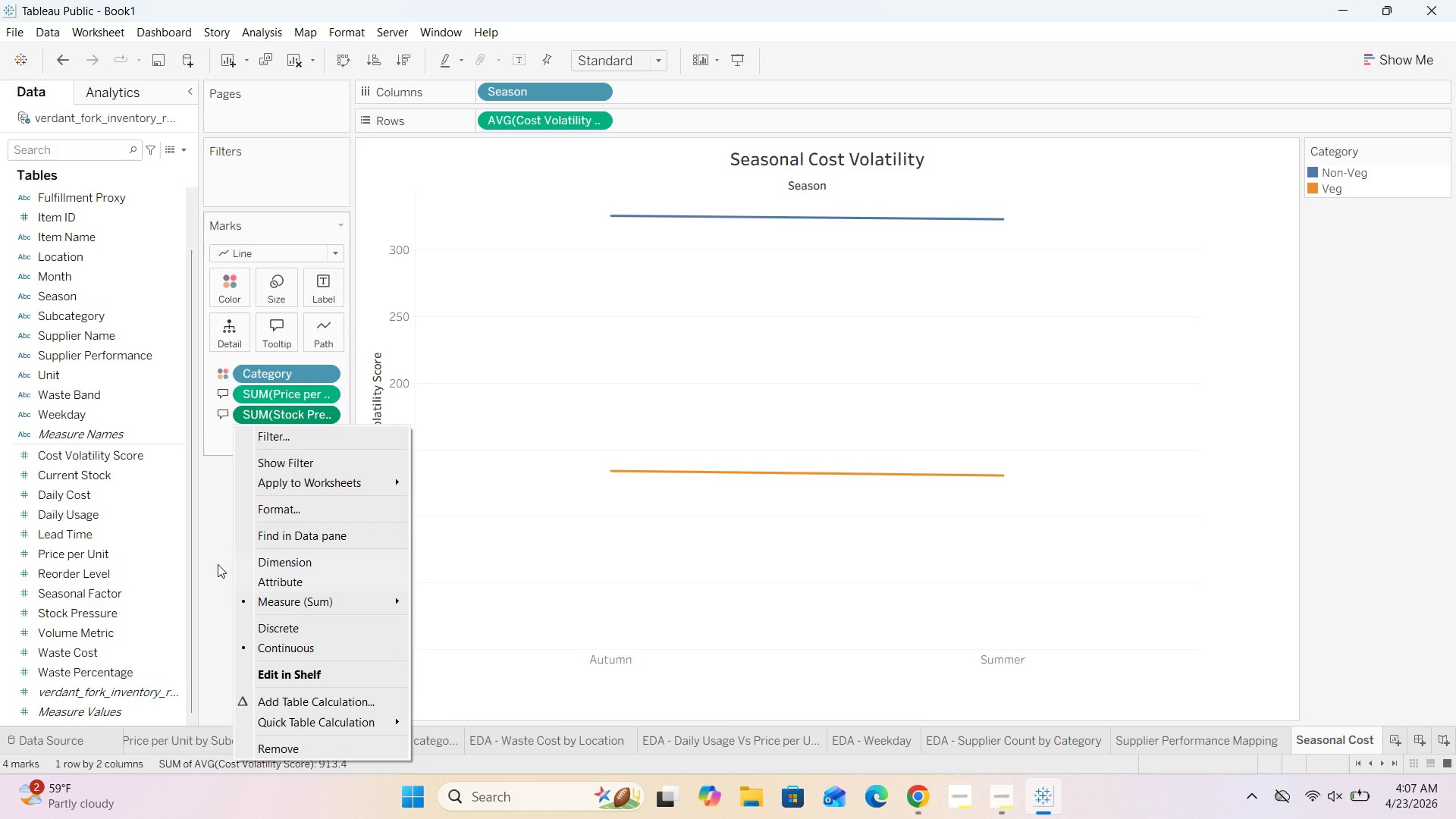 
left_click([216, 563])
 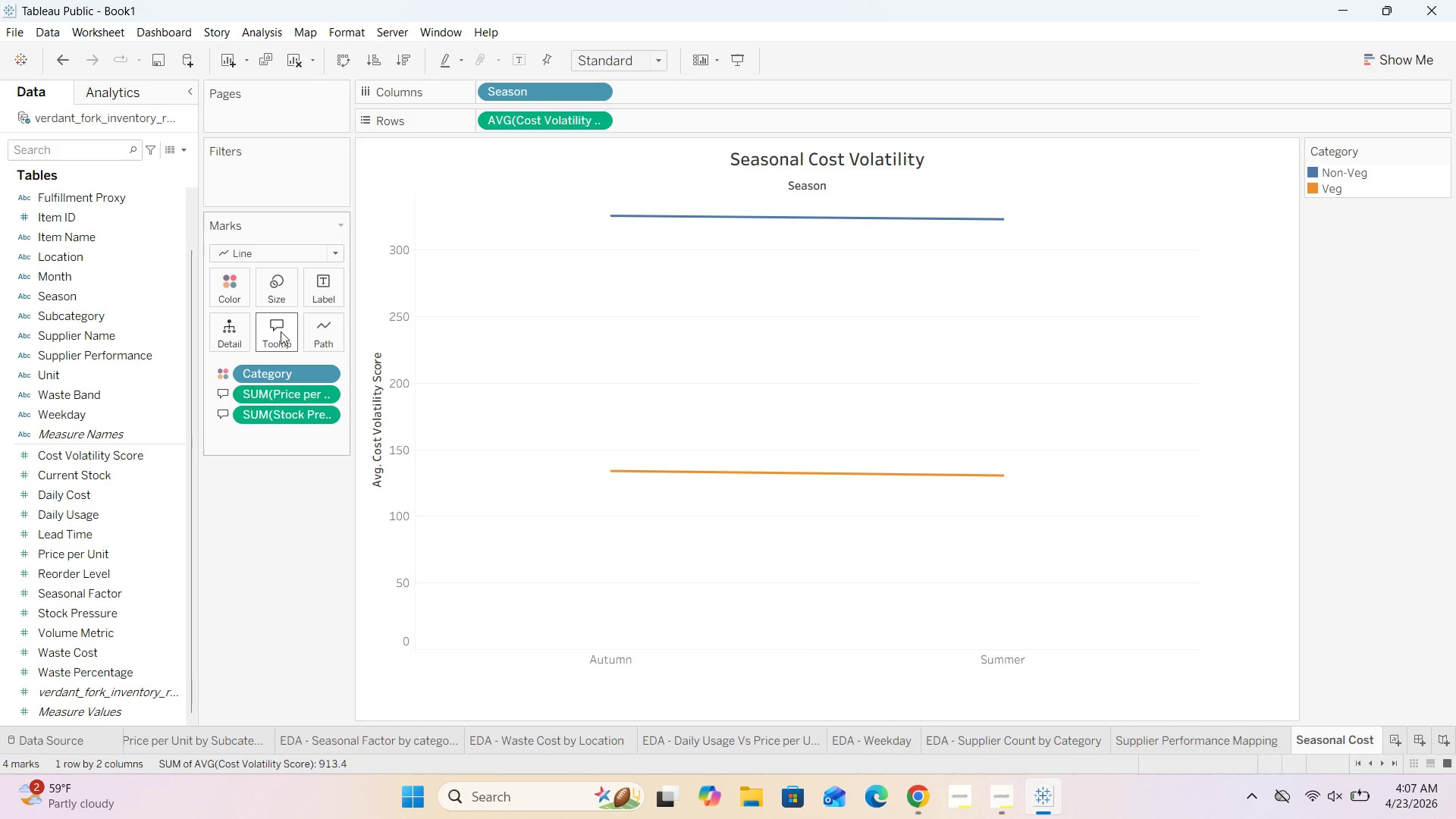 
left_click_drag(start_coordinate=[108, 598], to_coordinate=[284, 340])
 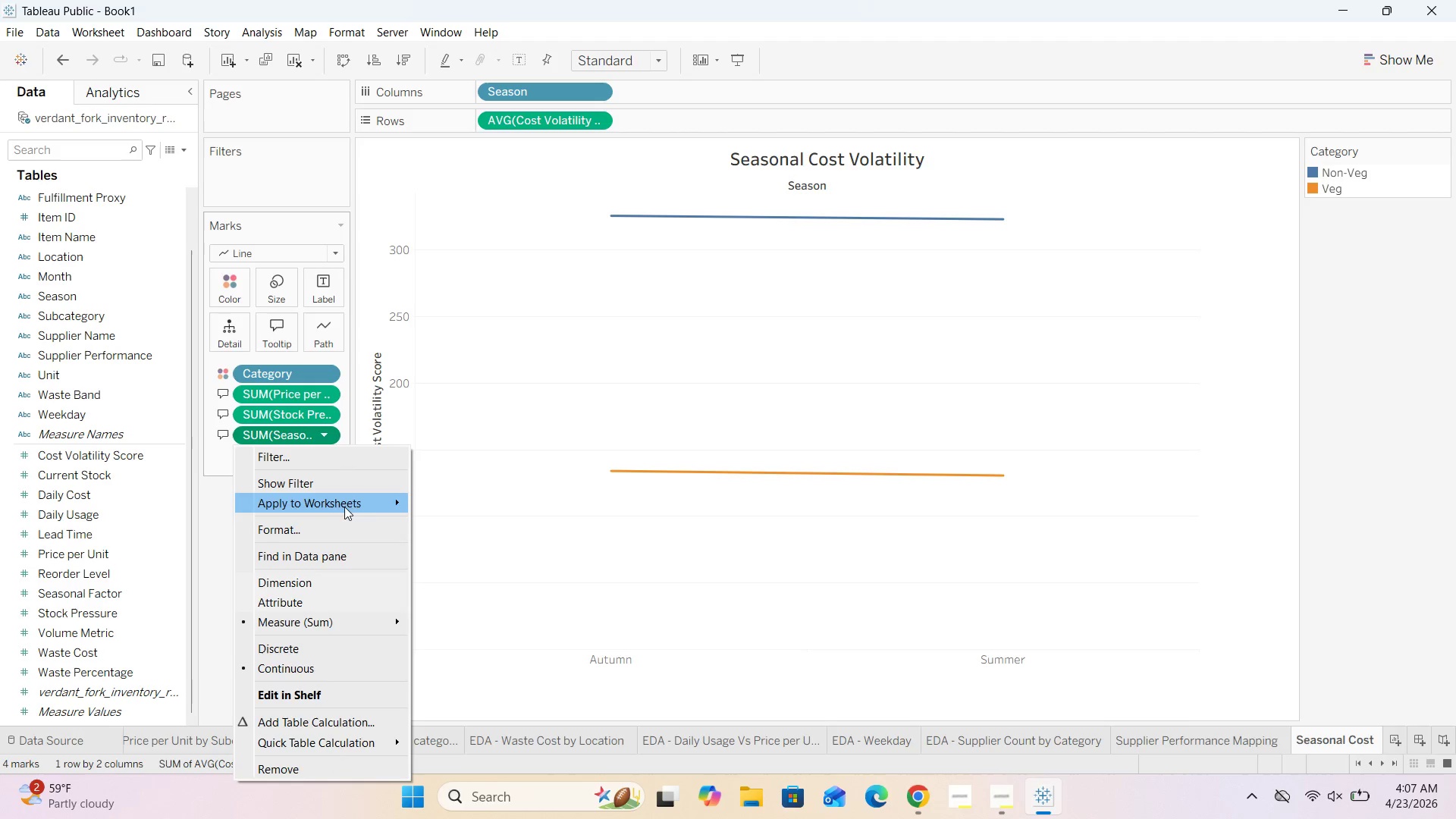 
mouse_move([387, 529])
 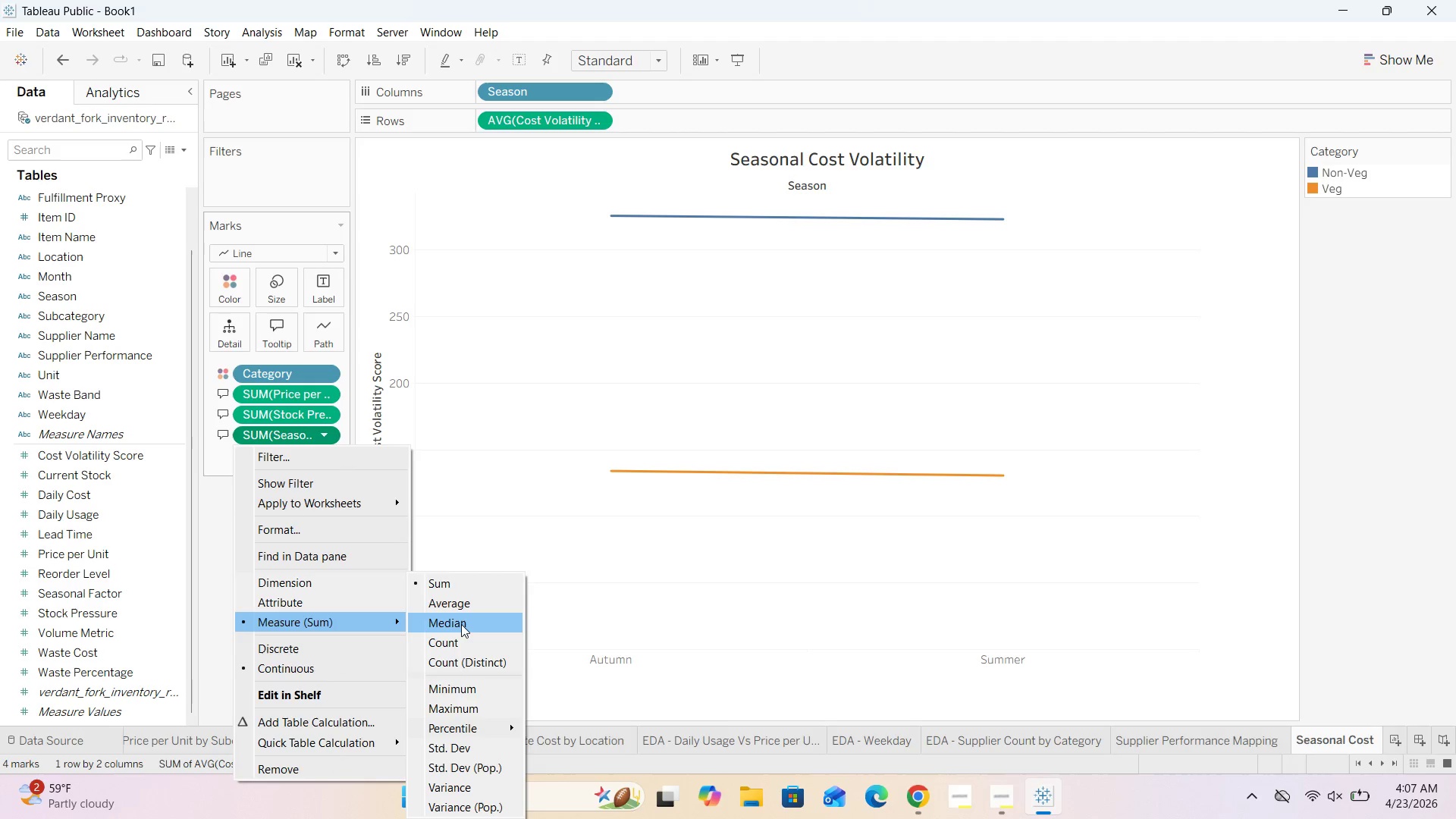 
left_click([460, 605])
 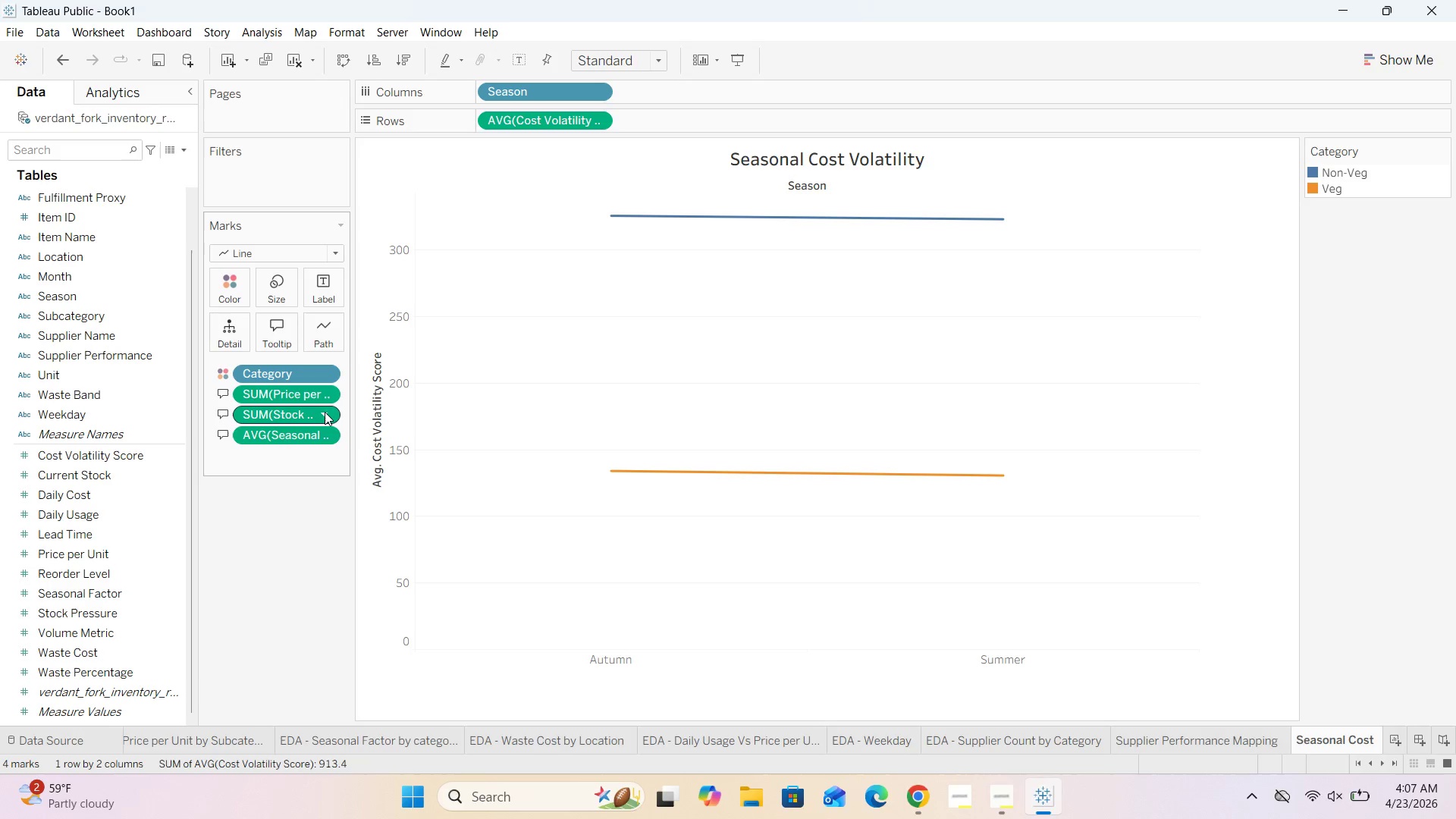 
left_click([325, 412])
 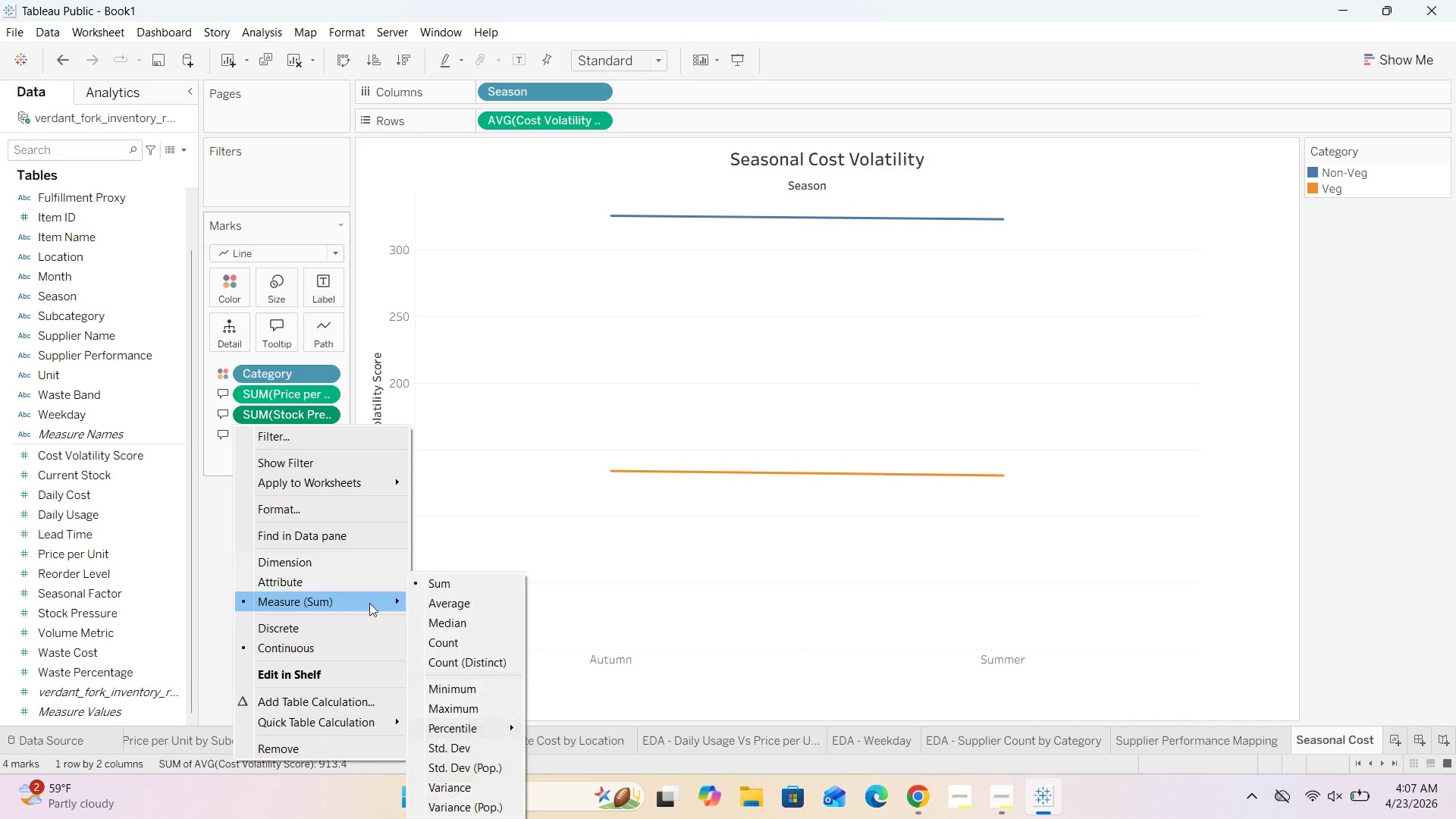 
left_click([420, 603])
 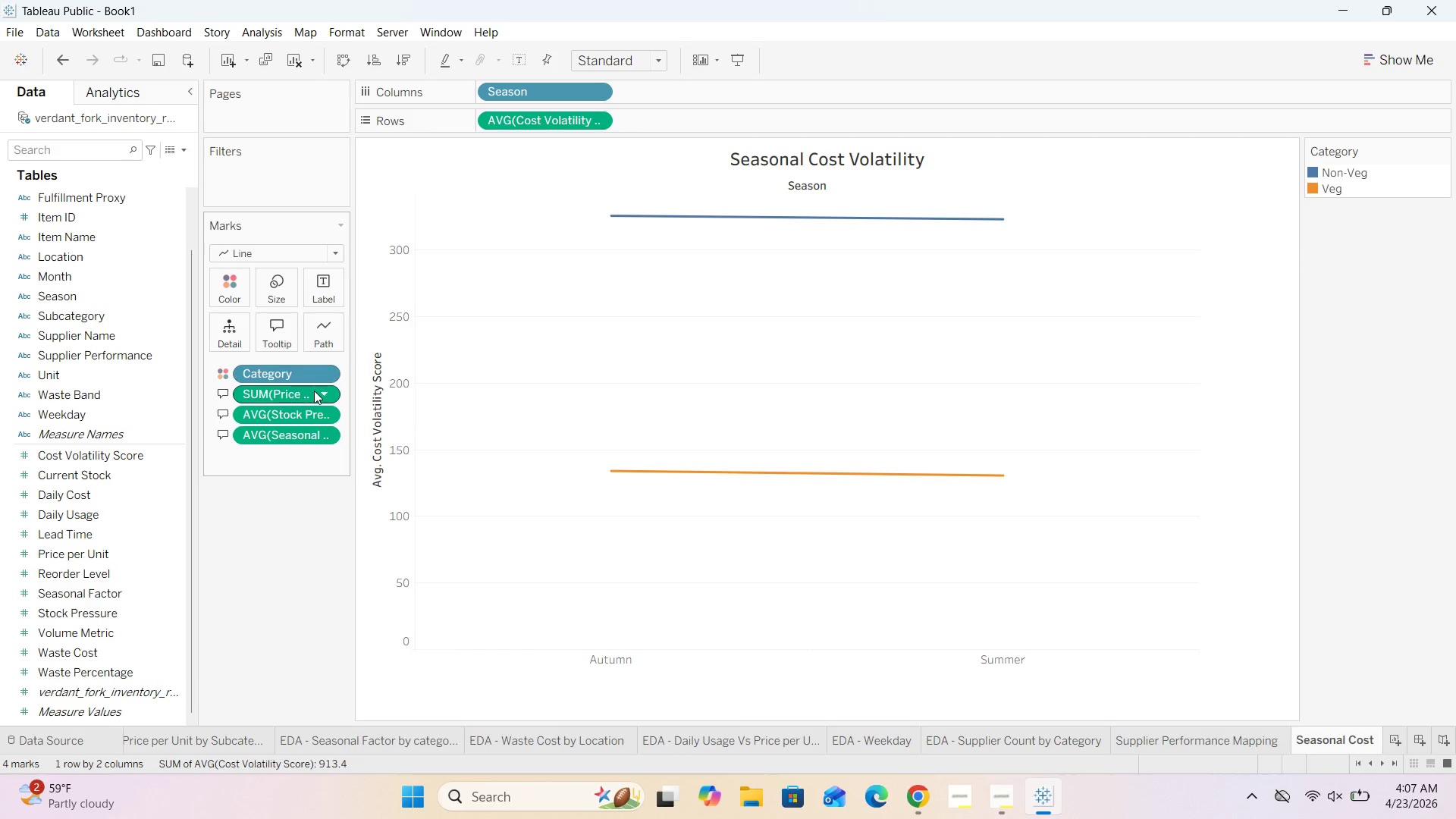 
left_click([329, 393])
 